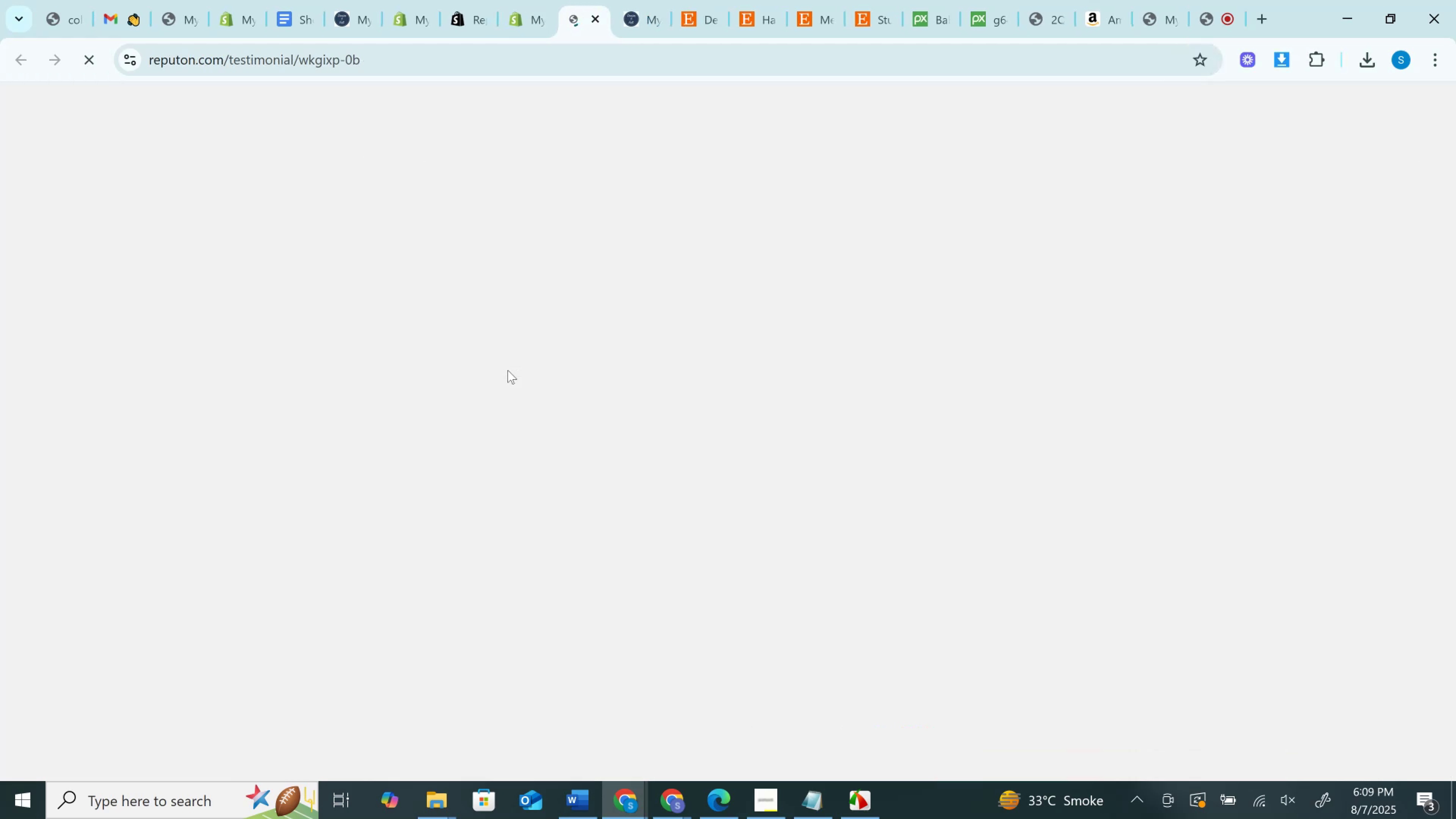 
mouse_move([542, 15])
 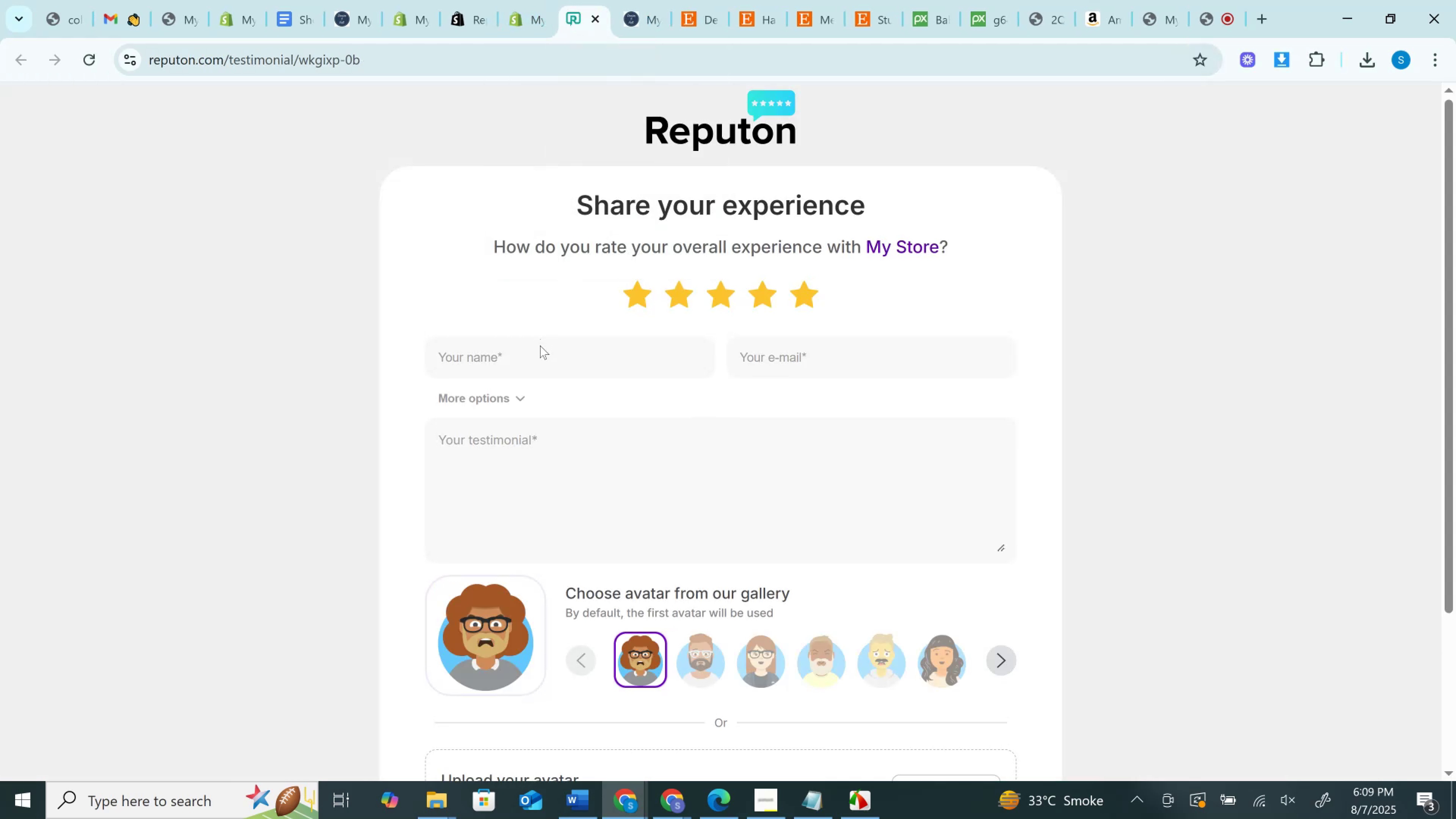 
left_click([540, 349])
 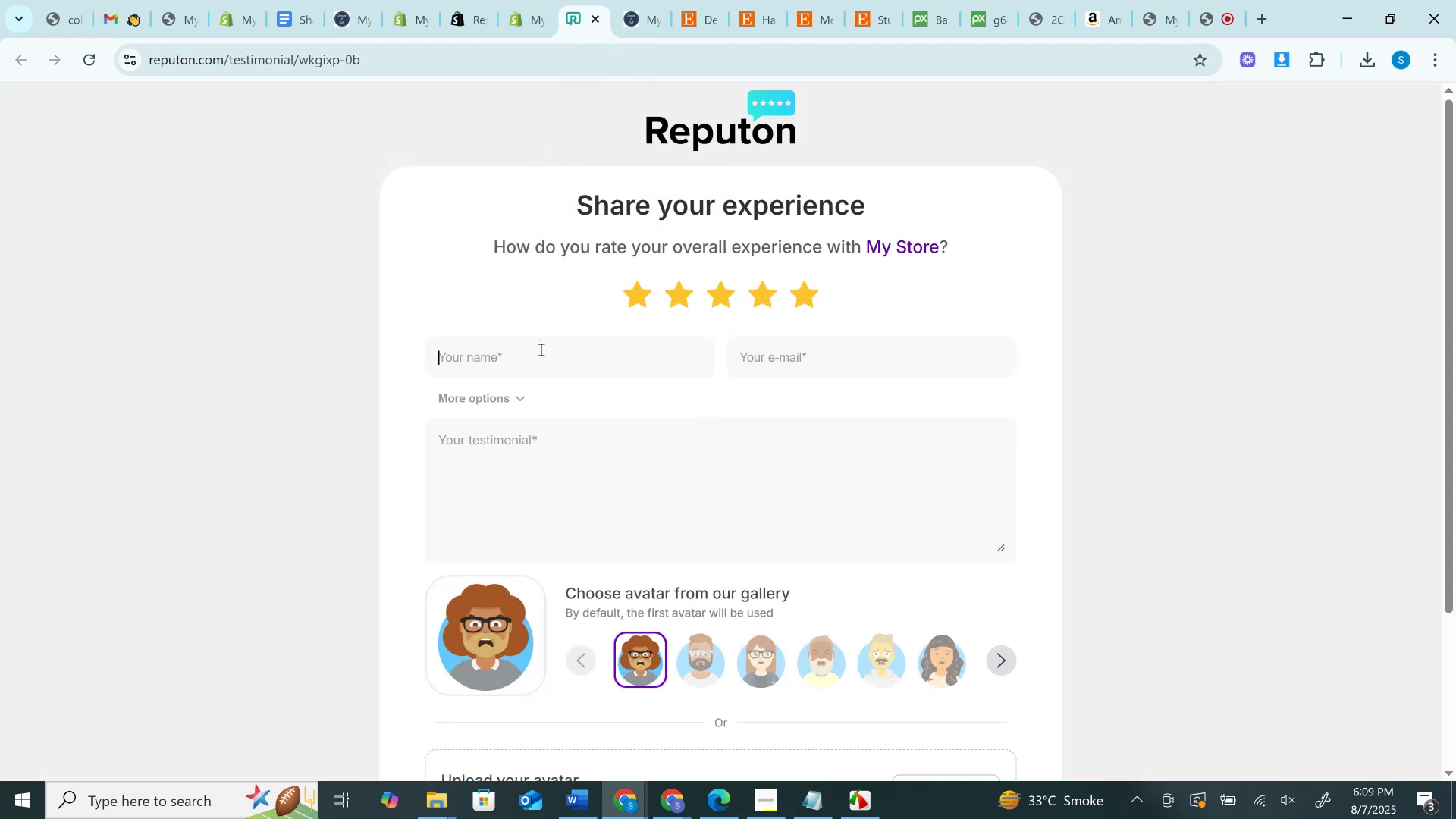 
key(Shift+T)
 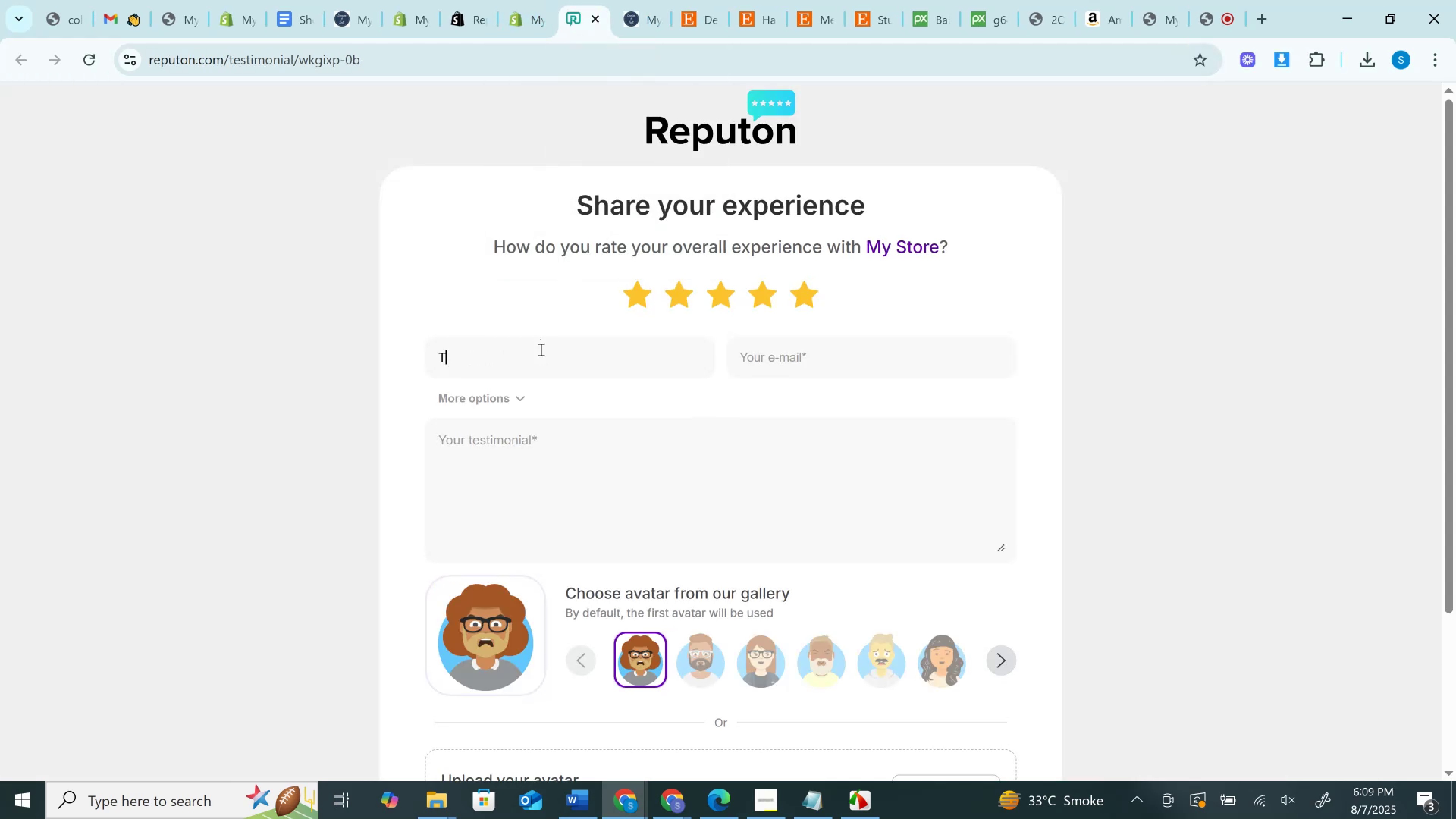 
key(Backspace)
 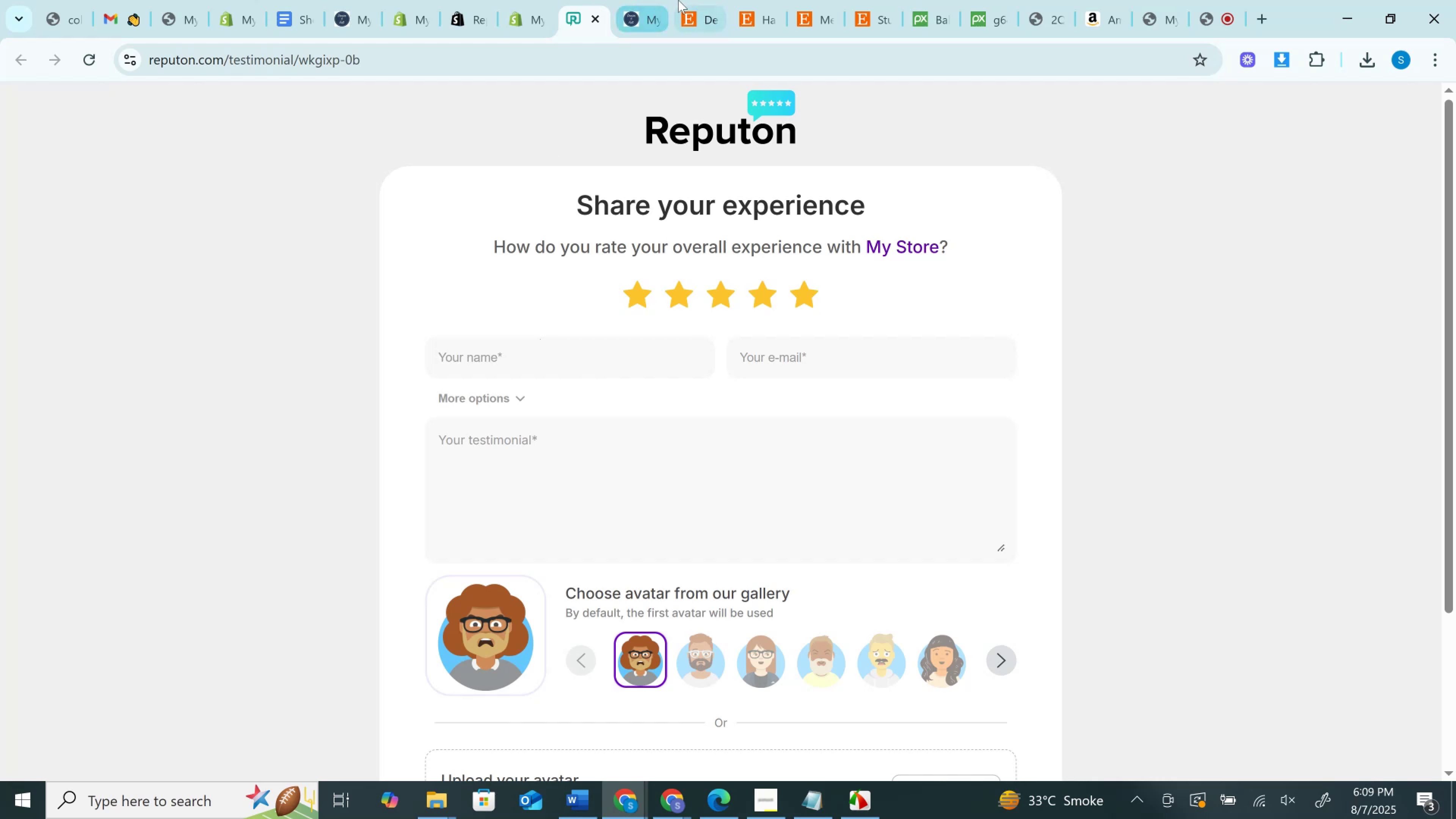 
left_click([733, 0])
 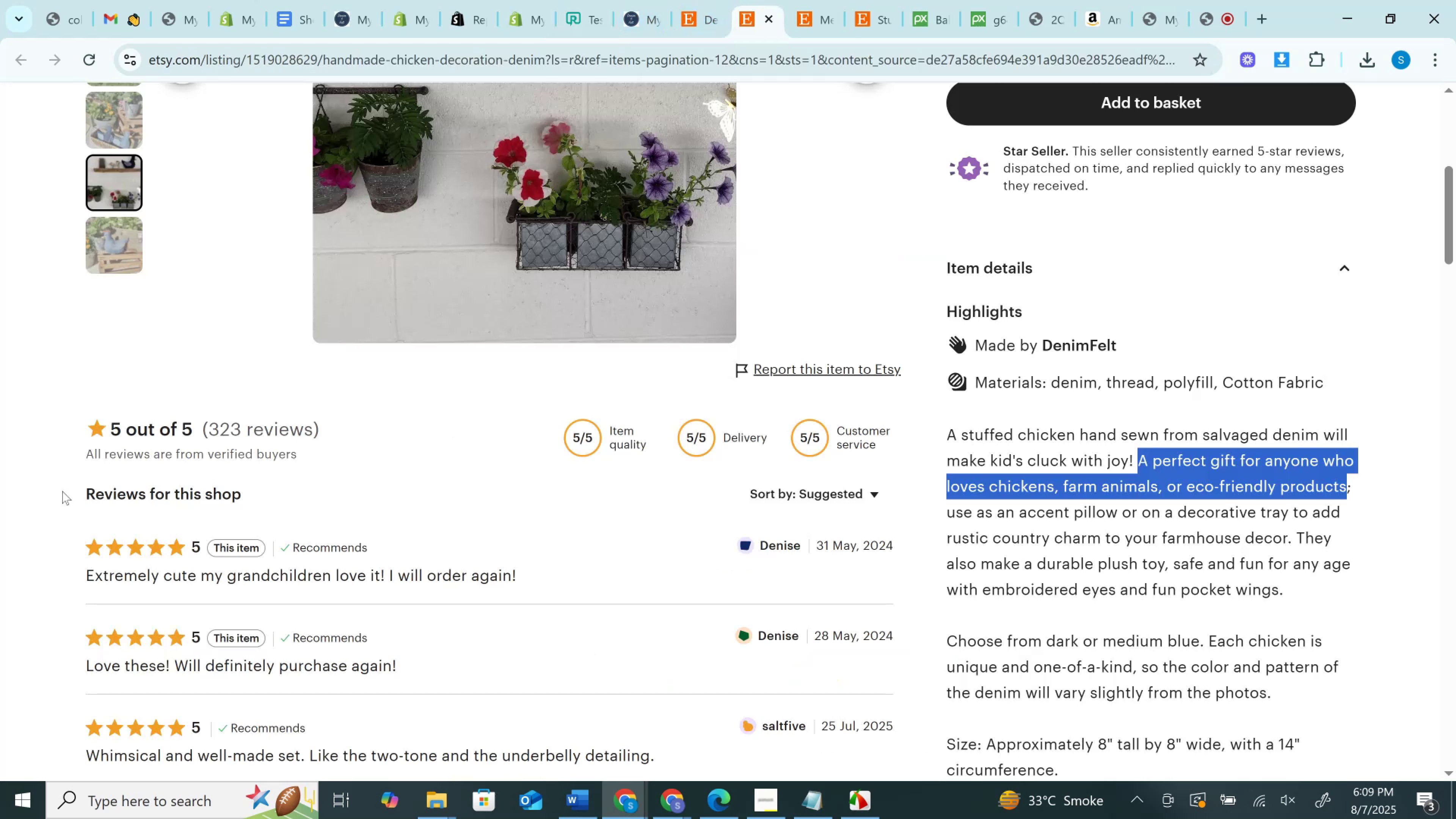 
scroll: coordinate [75, 528], scroll_direction: down, amount: 1.0
 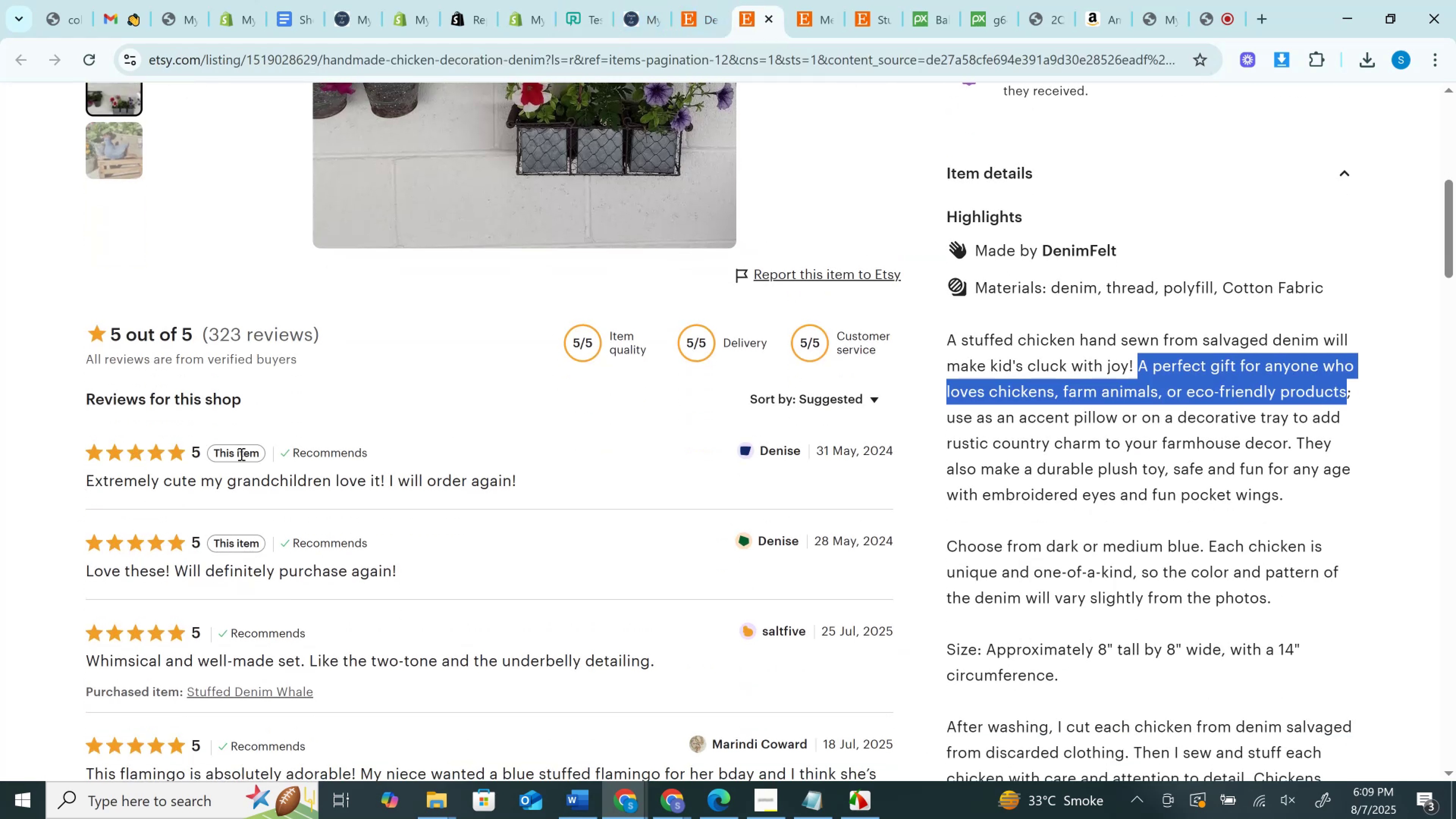 
left_click_drag(start_coordinate=[726, 448], to_coordinate=[809, 441])
 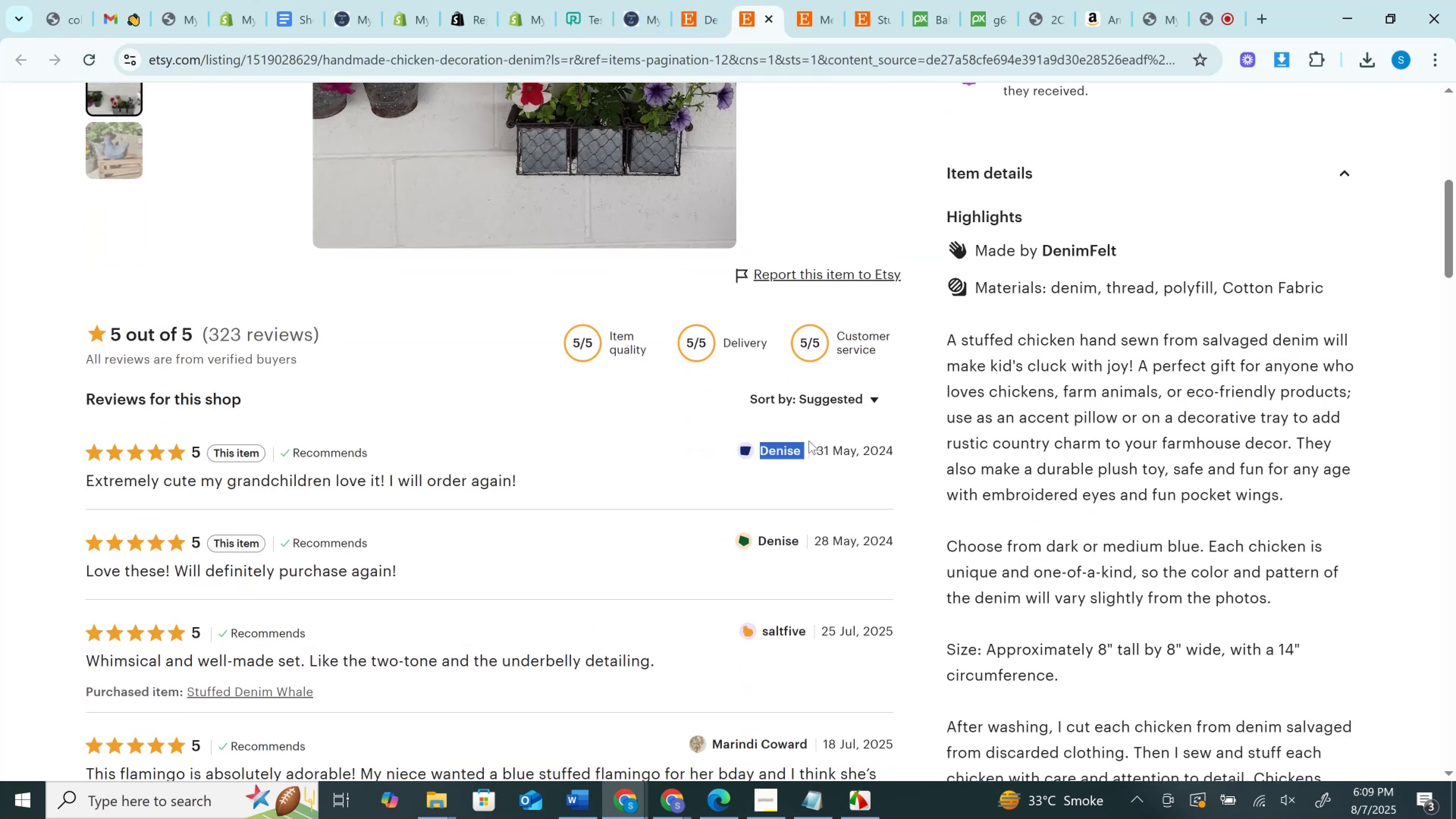 
key(Control+C)
 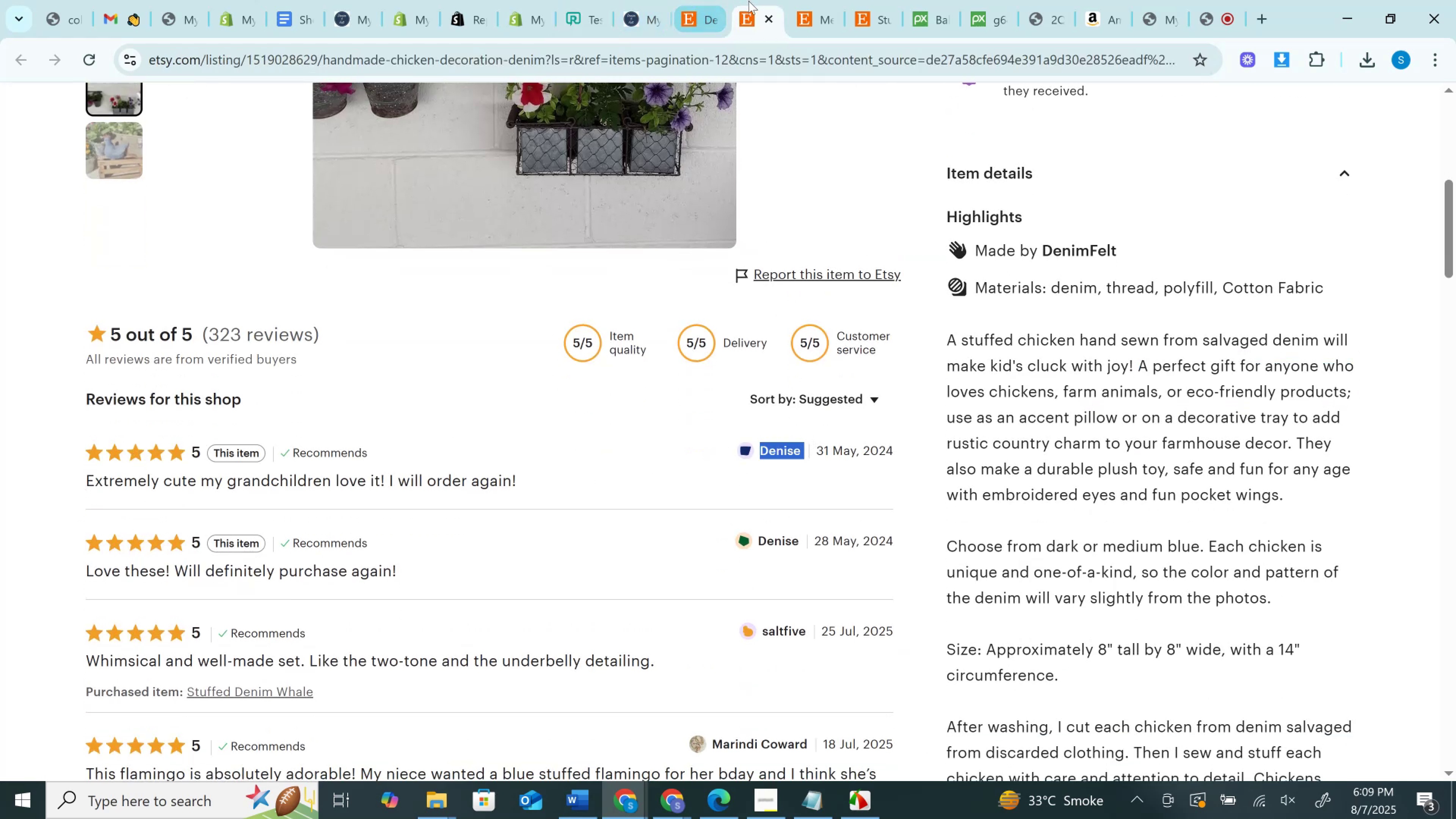 
left_click_drag(start_coordinate=[763, 5], to_coordinate=[692, 0])
 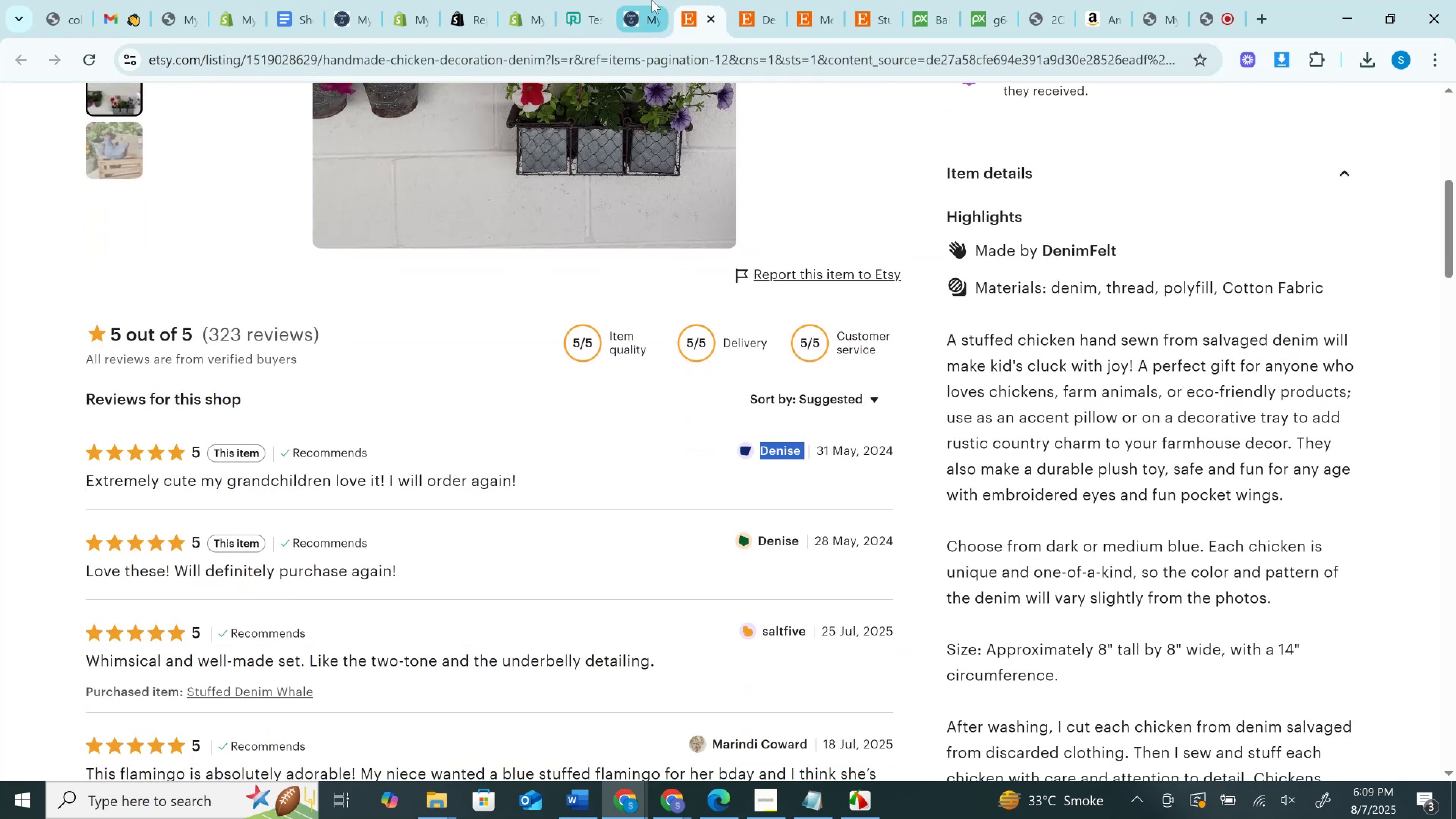 
left_click([652, 0])
 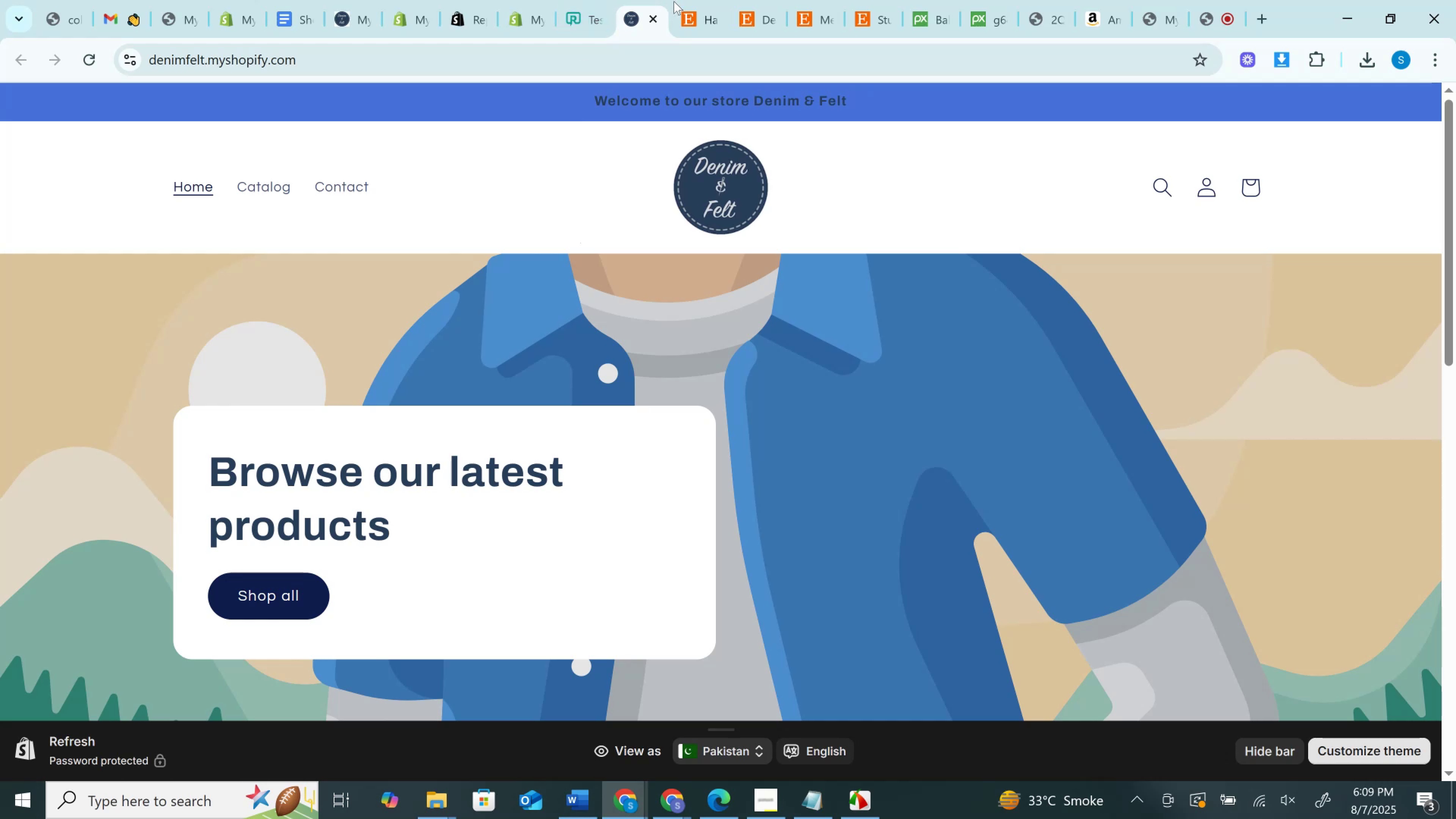 
left_click_drag(start_coordinate=[693, 6], to_coordinate=[632, 0])
 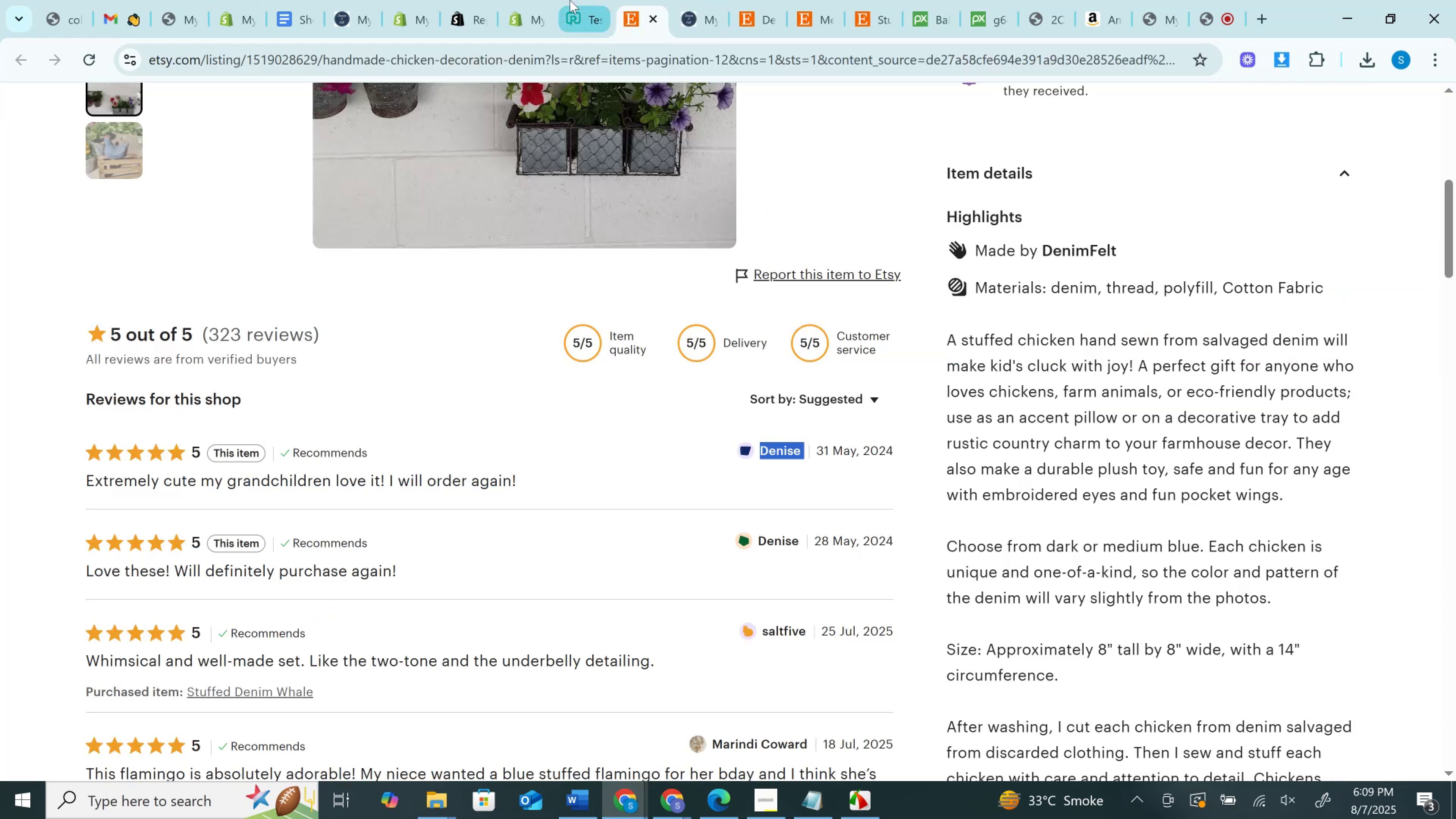 
left_click([570, 0])
 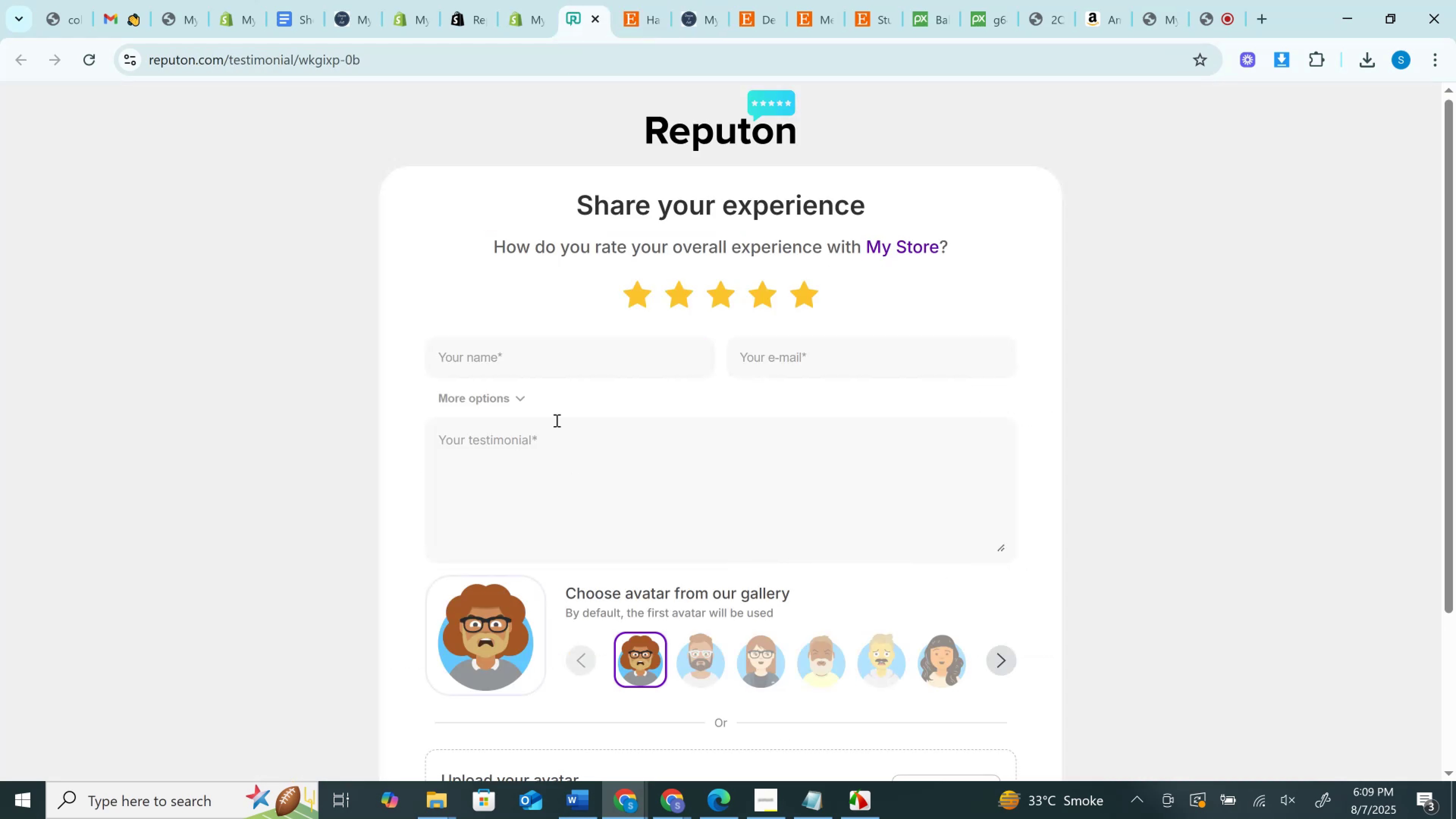 
key(Control+V)
 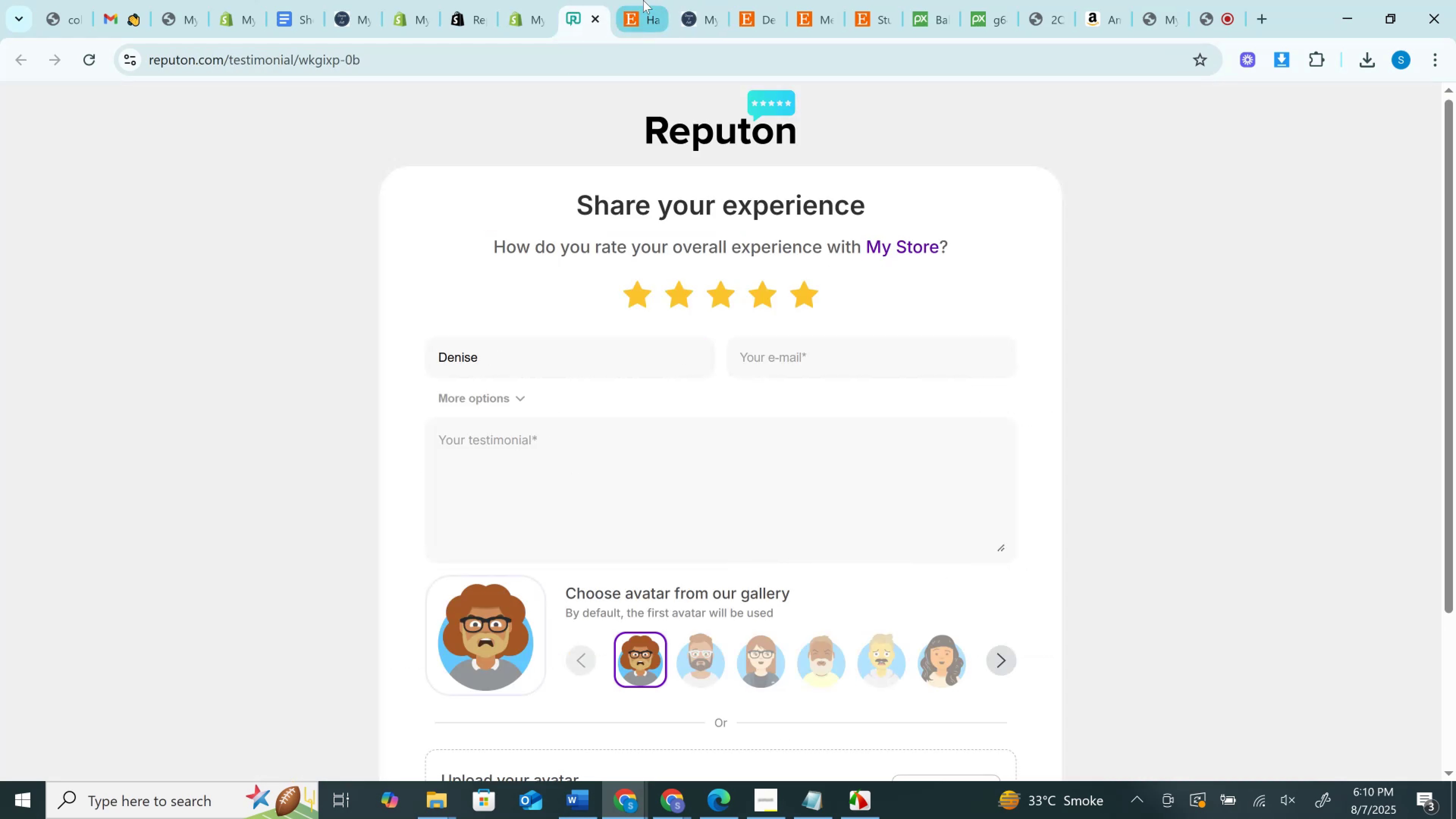 
left_click([639, 2])
 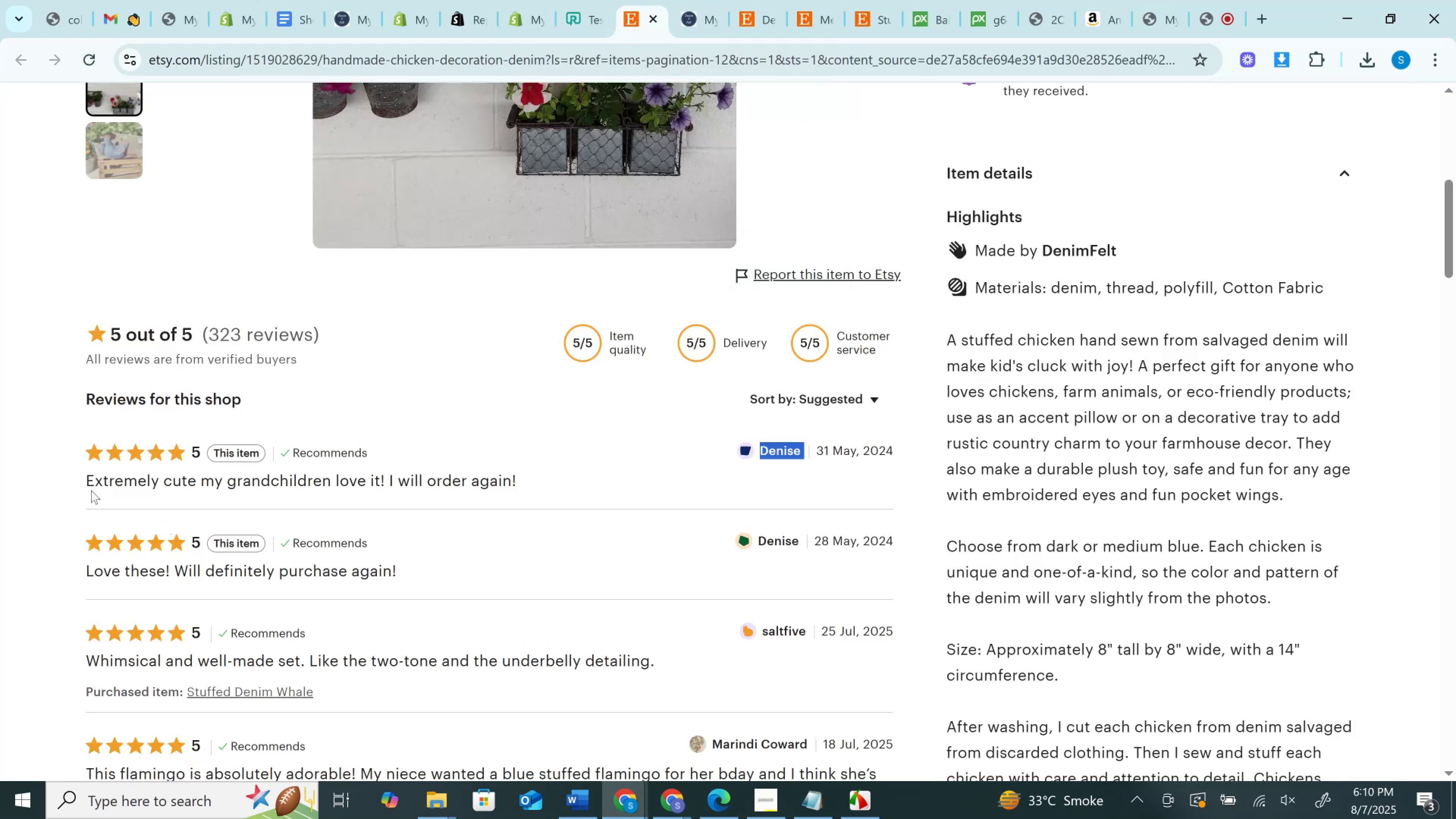 
left_click_drag(start_coordinate=[80, 466], to_coordinate=[571, 479])
 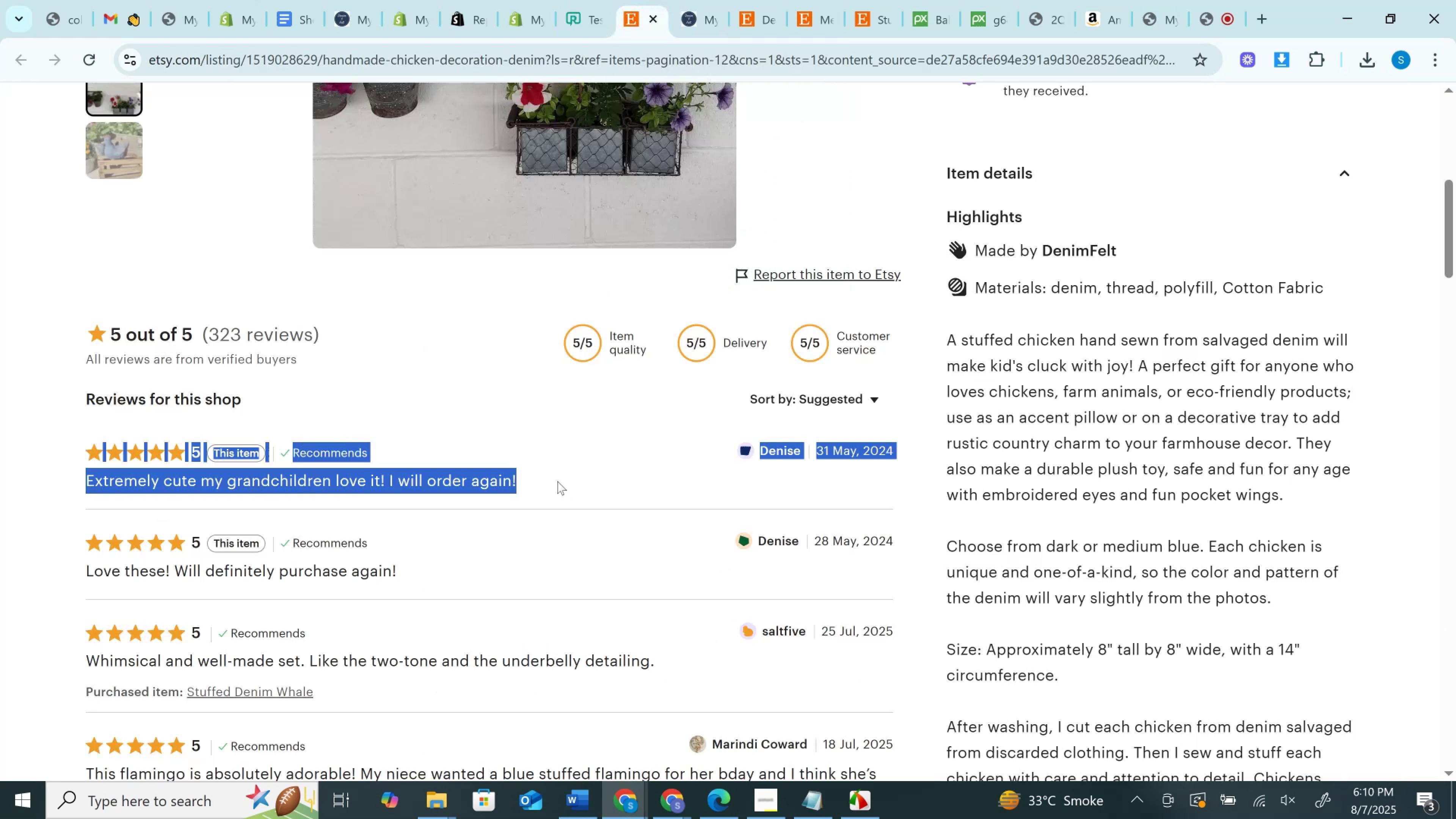 
left_click([557, 481])
 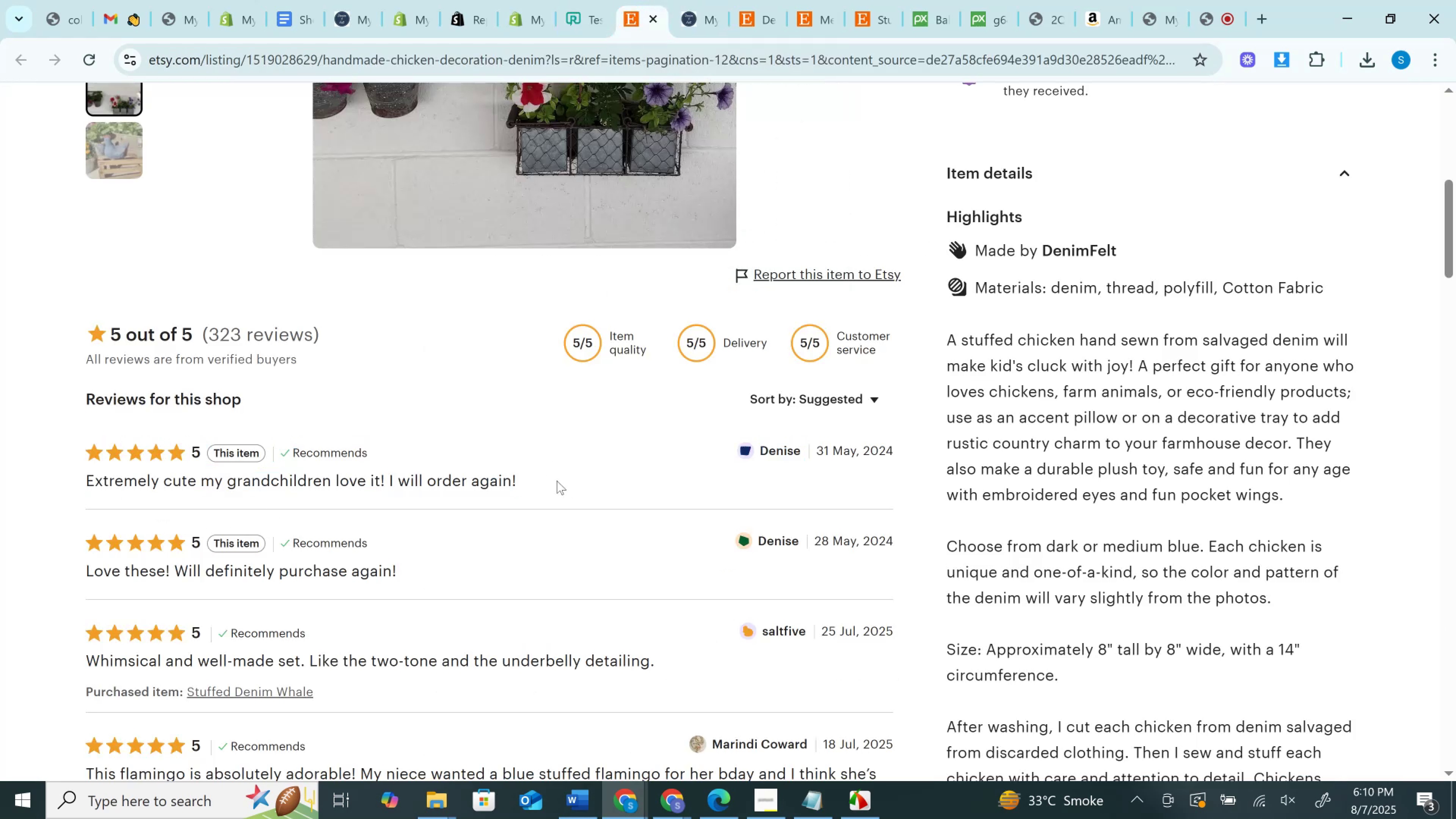 
left_click_drag(start_coordinate=[546, 480], to_coordinate=[88, 479])
 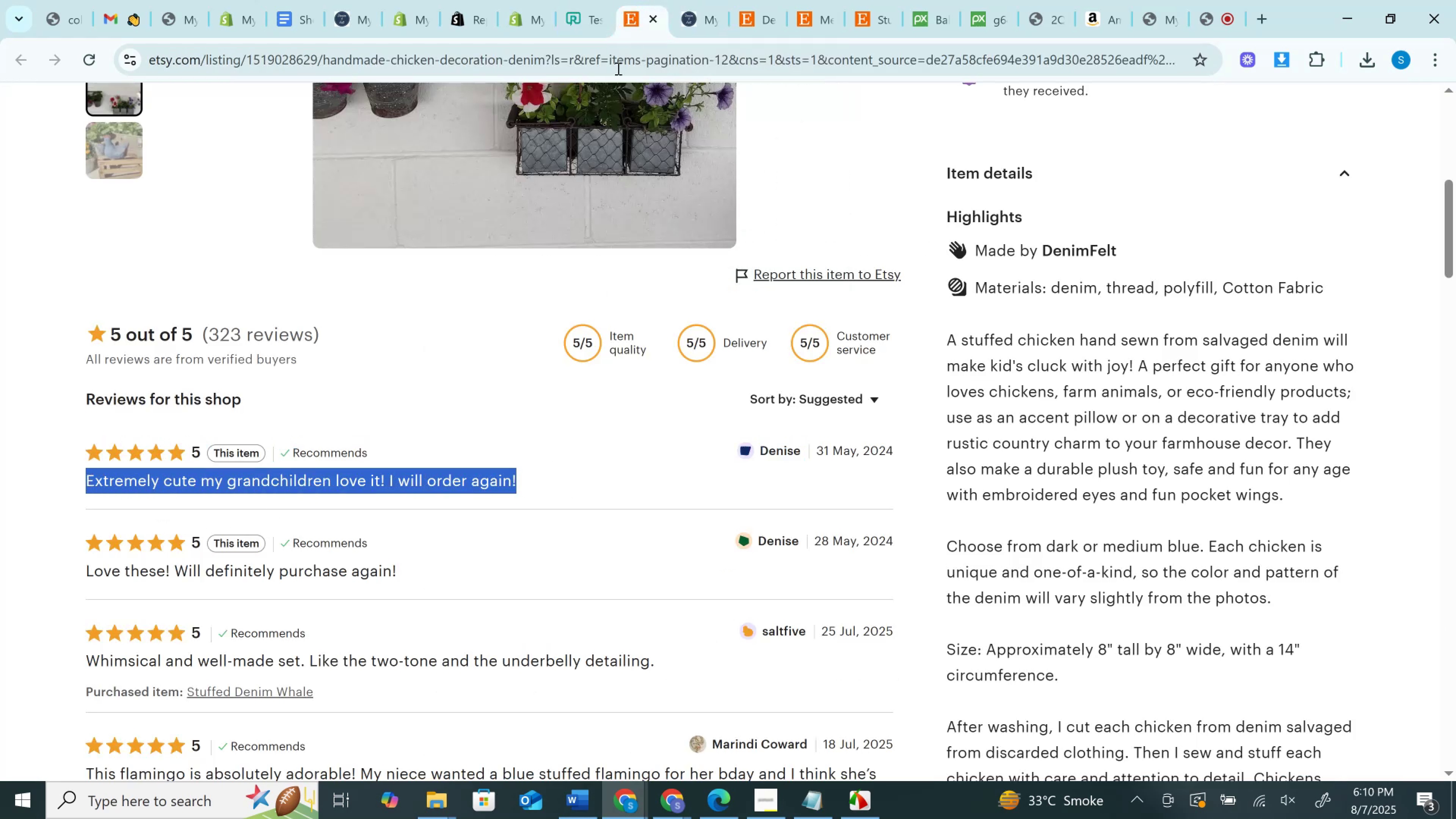 
key(Control+C)
 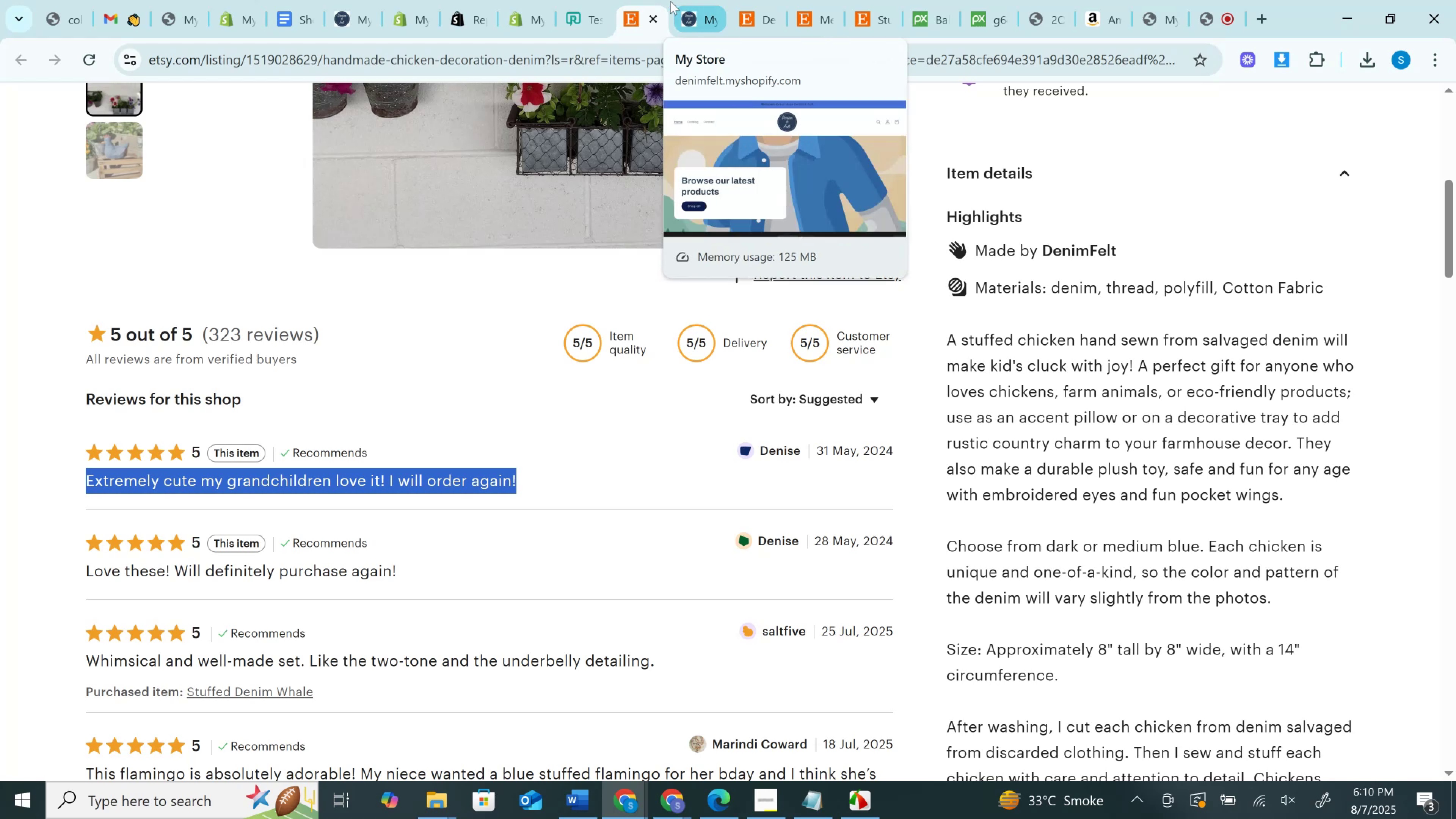 
left_click([576, 1])
 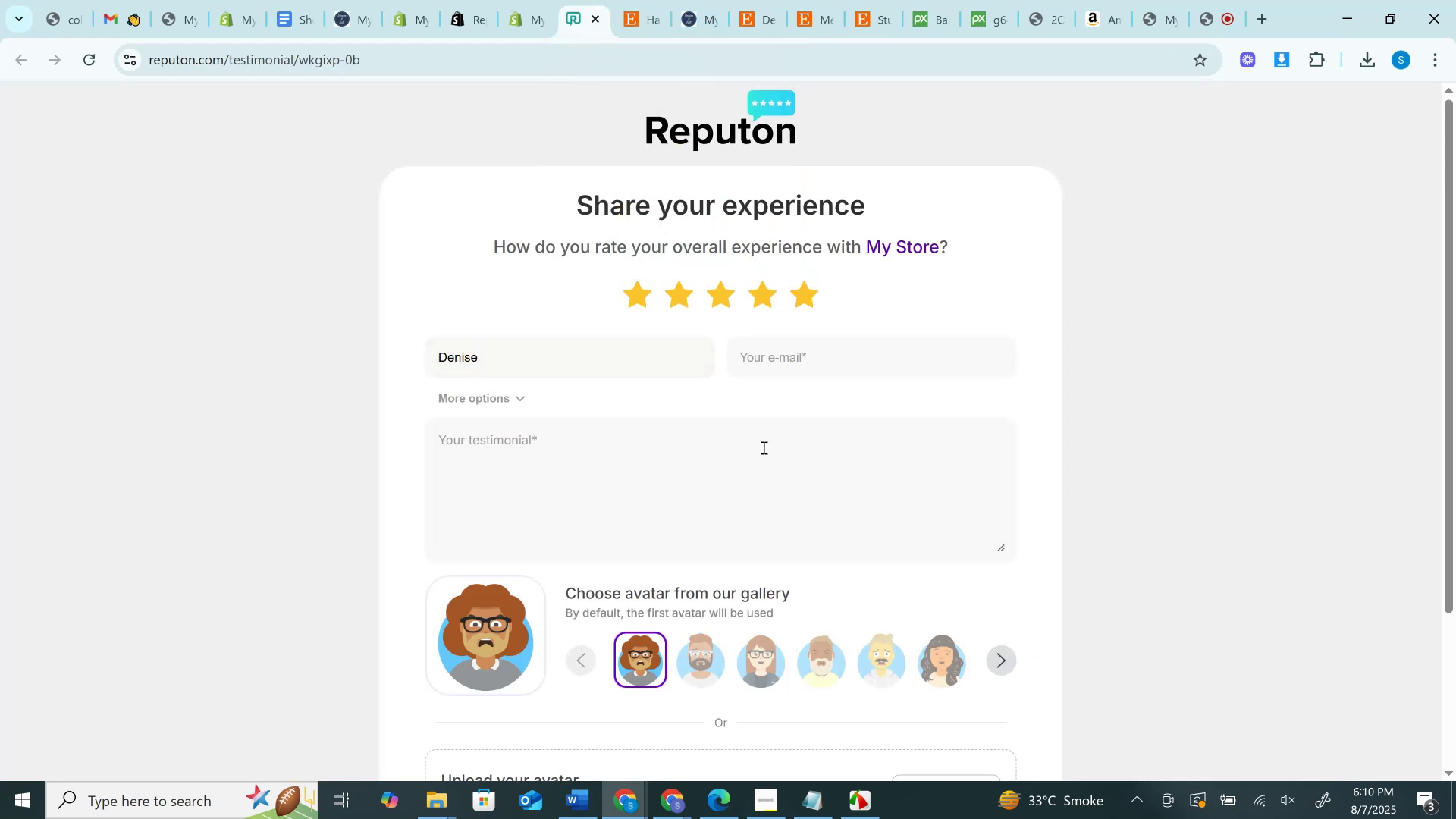 
left_click([661, 479])
 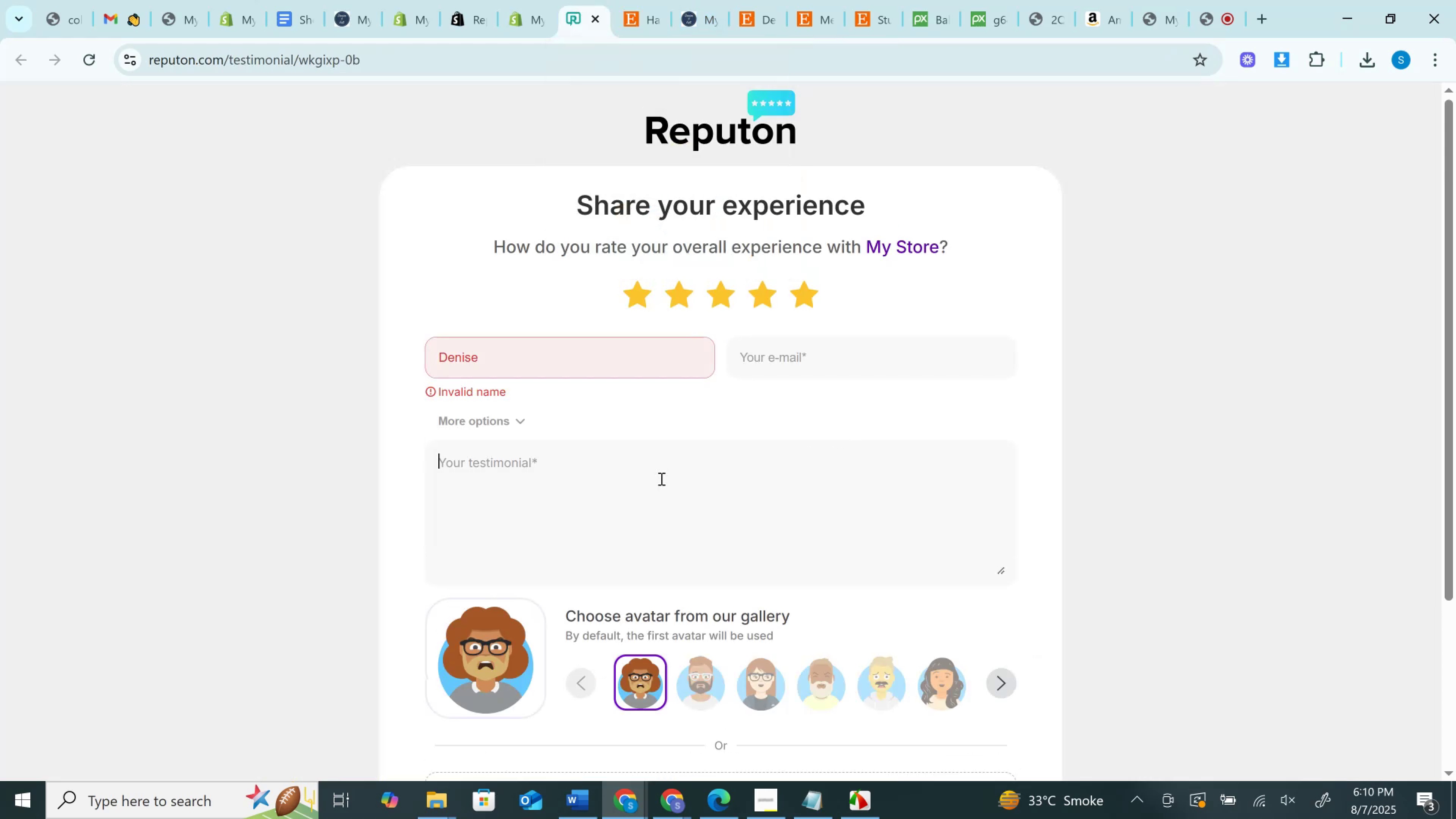 
key(Control+V)
 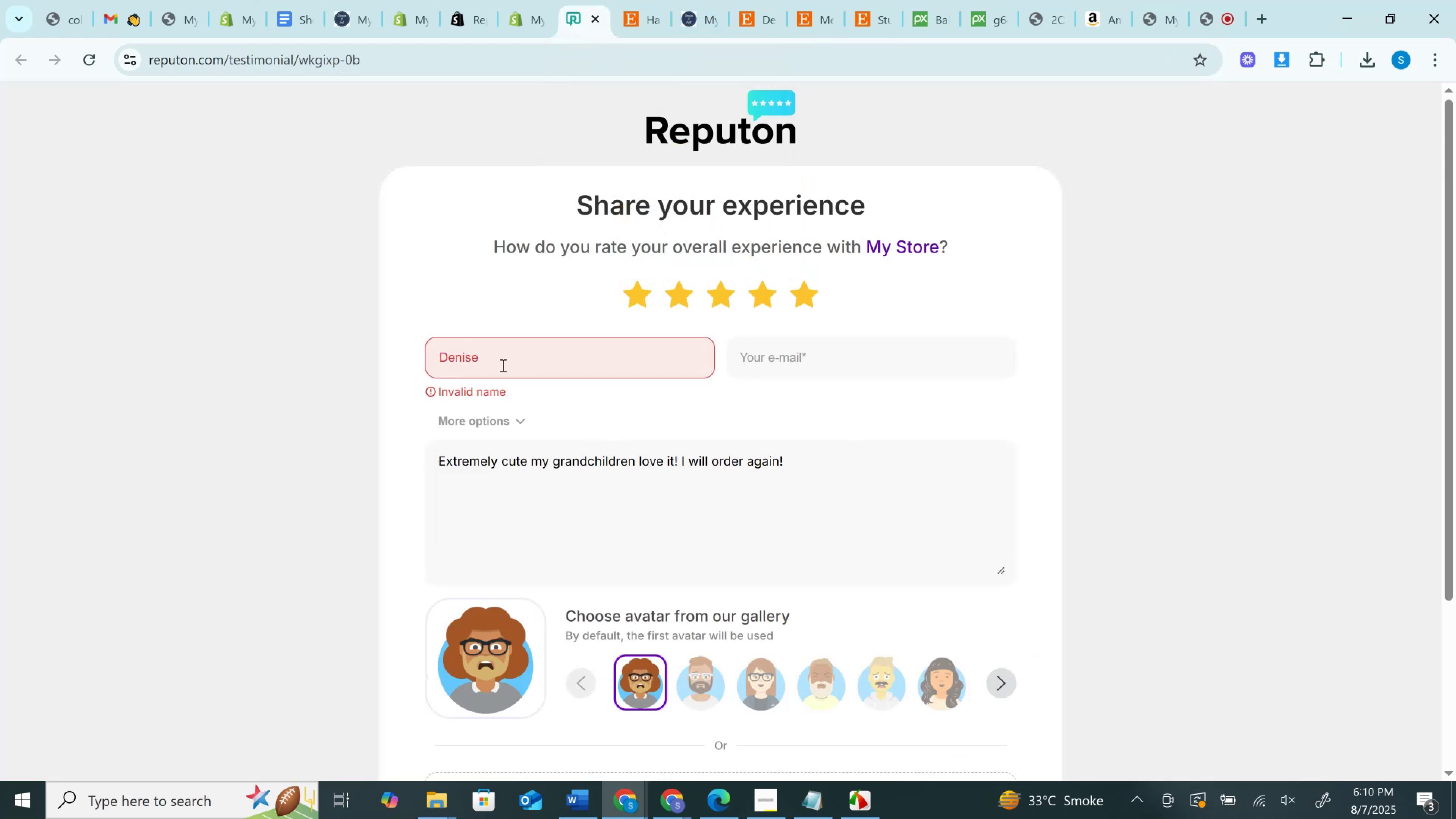 
left_click([500, 364])
 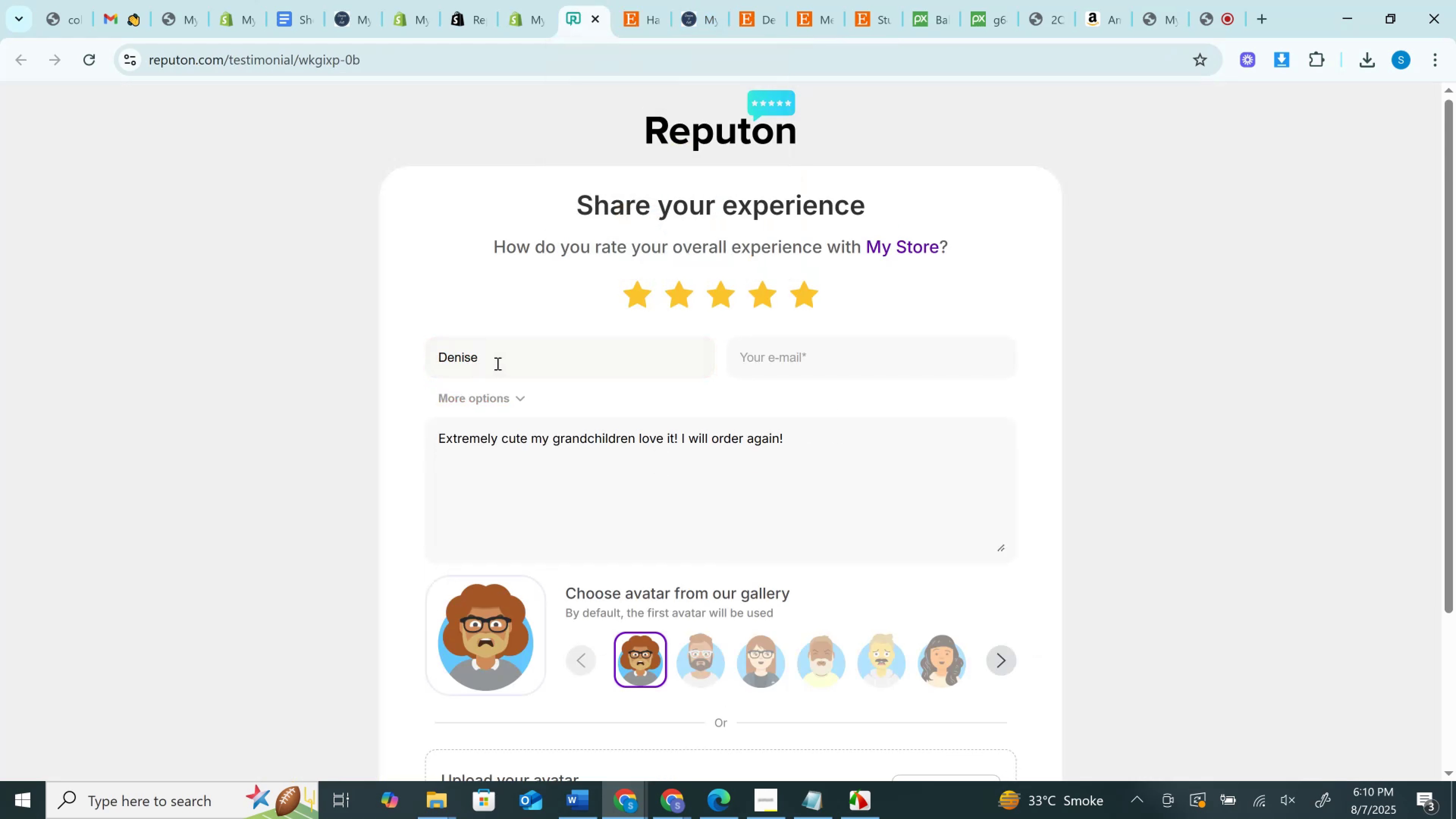 
key(Backspace)
 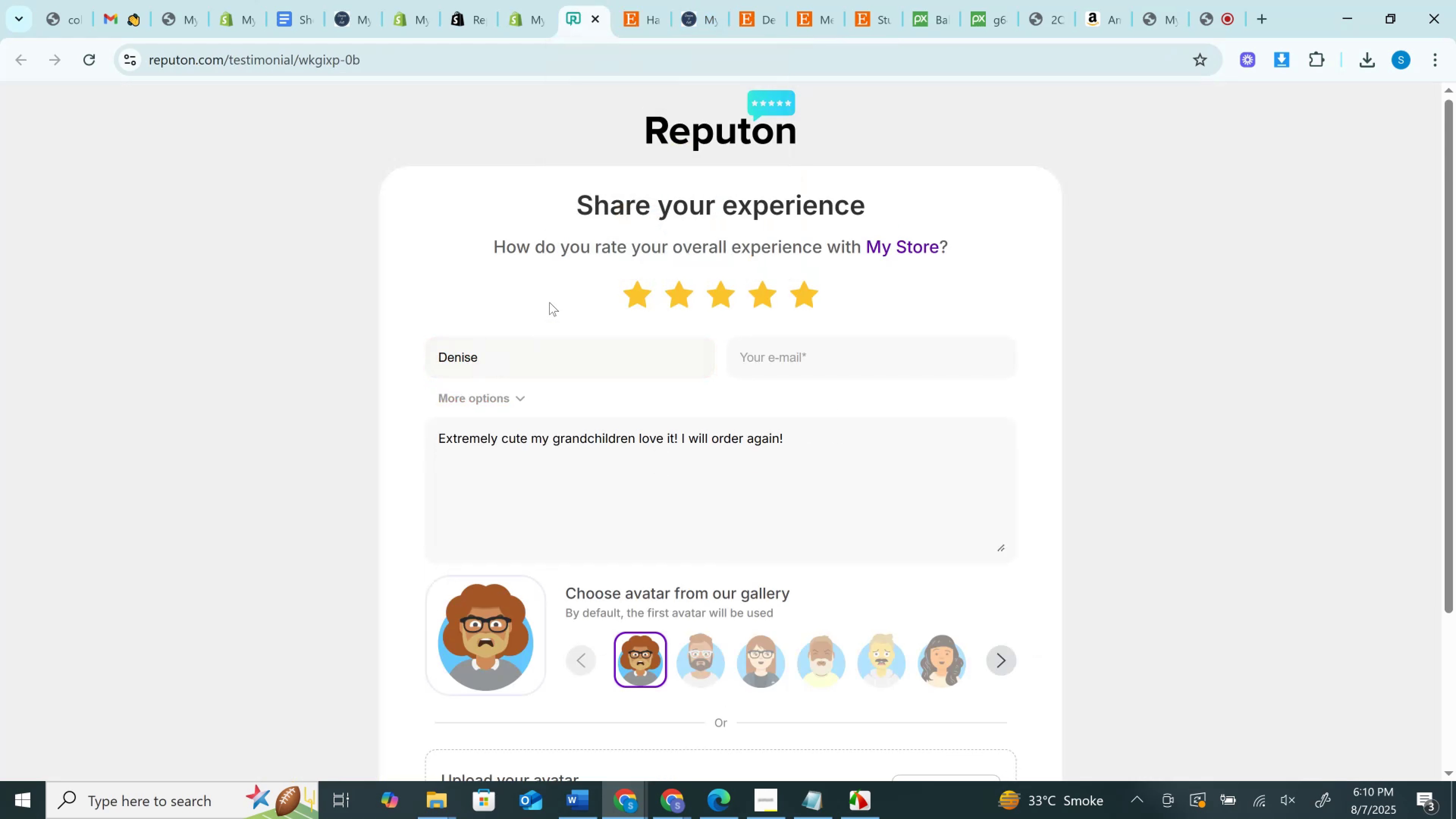 
left_click([549, 302])
 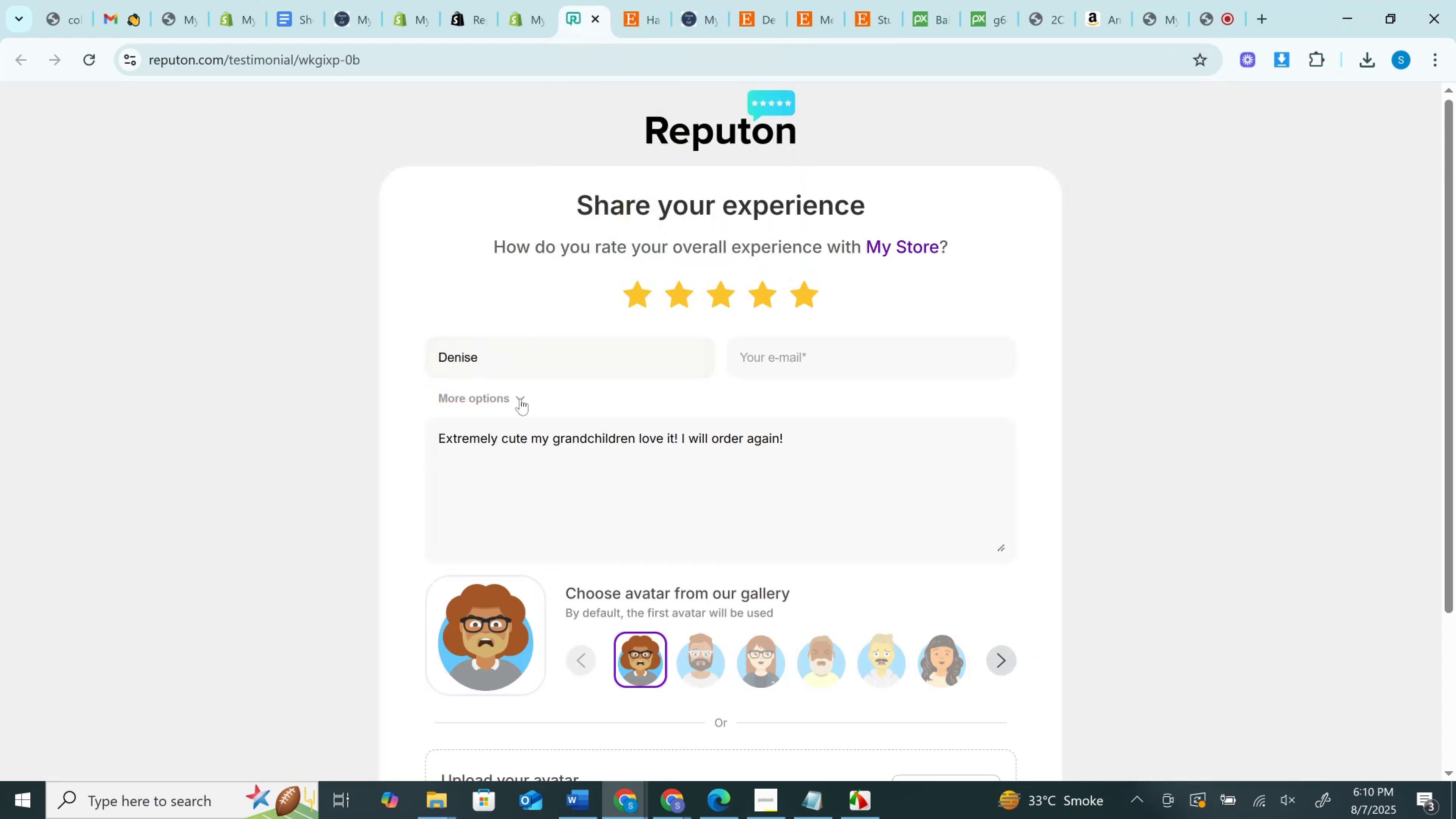 
left_click([520, 399])
 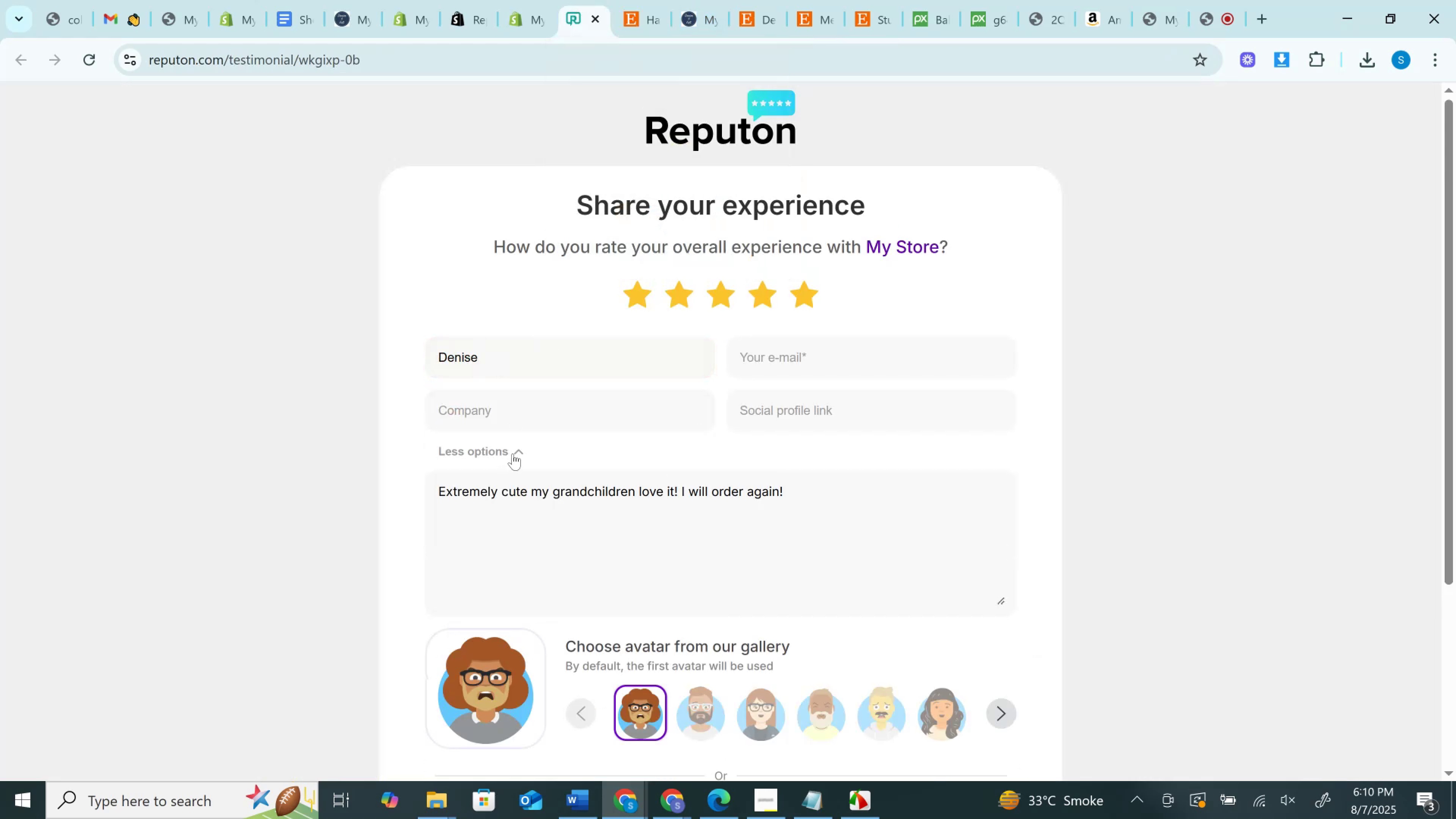 
double_click([502, 311])
 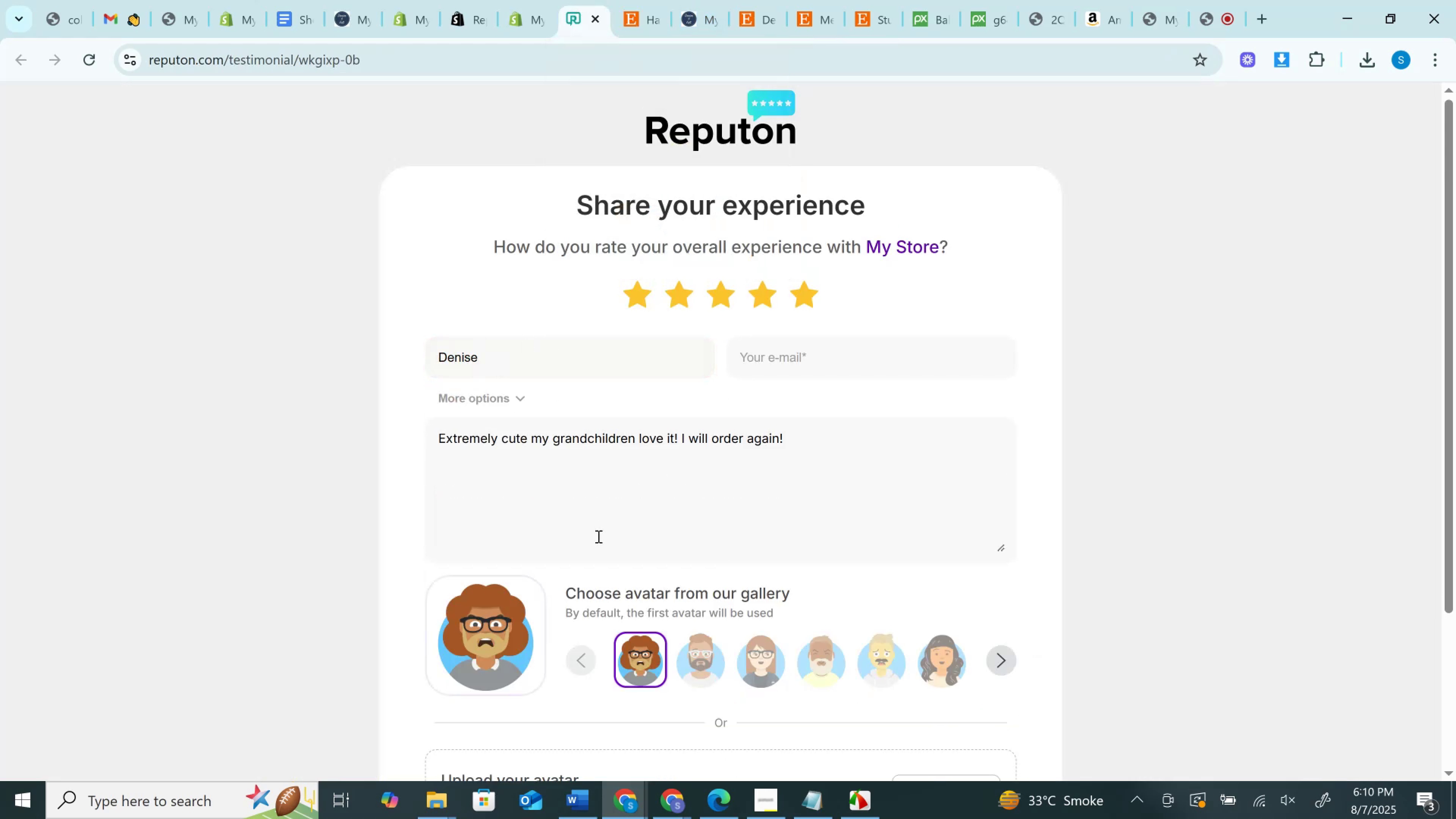 
scroll: coordinate [653, 566], scroll_direction: down, amount: 1.0
 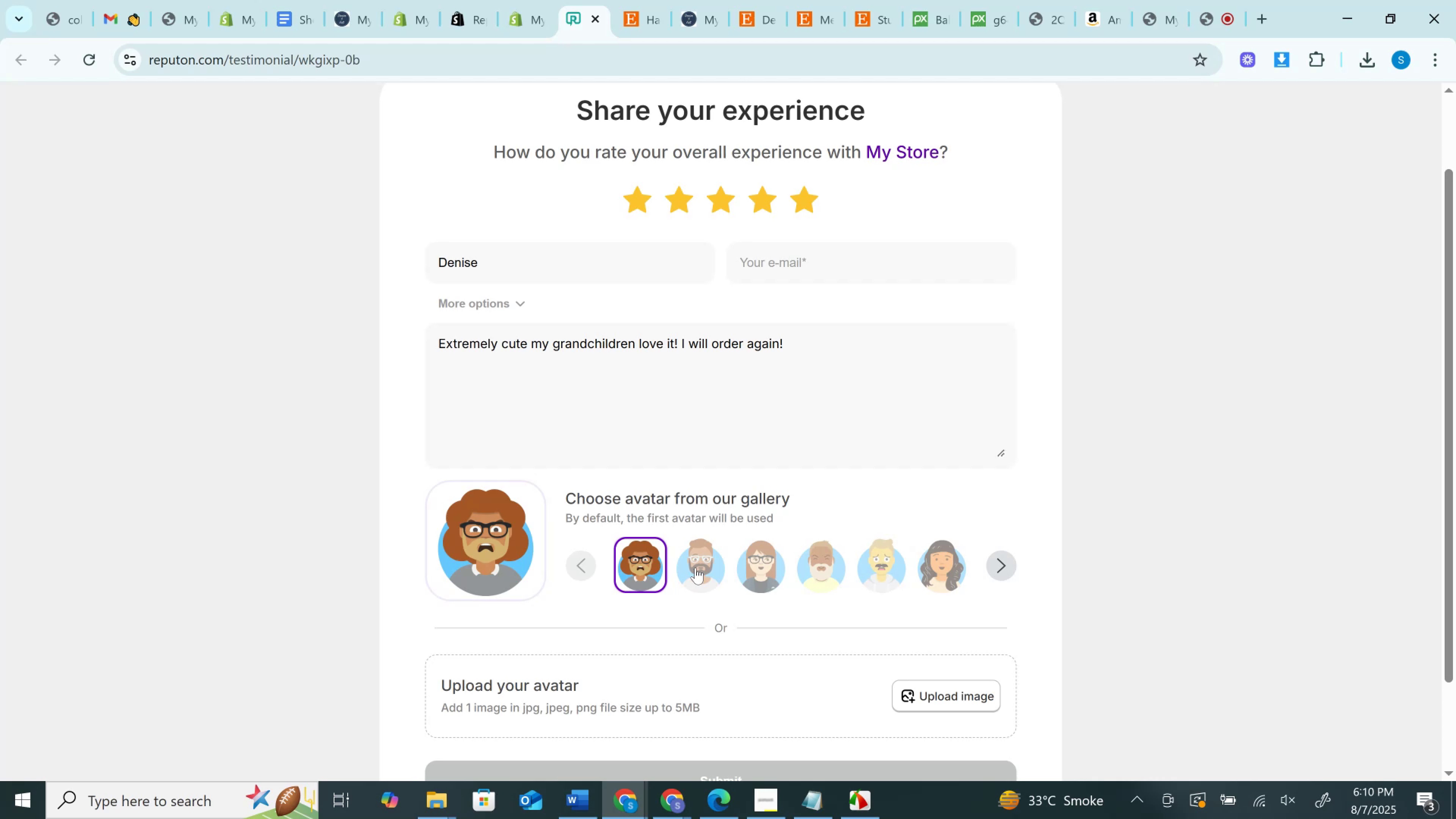 
left_click([695, 568])
 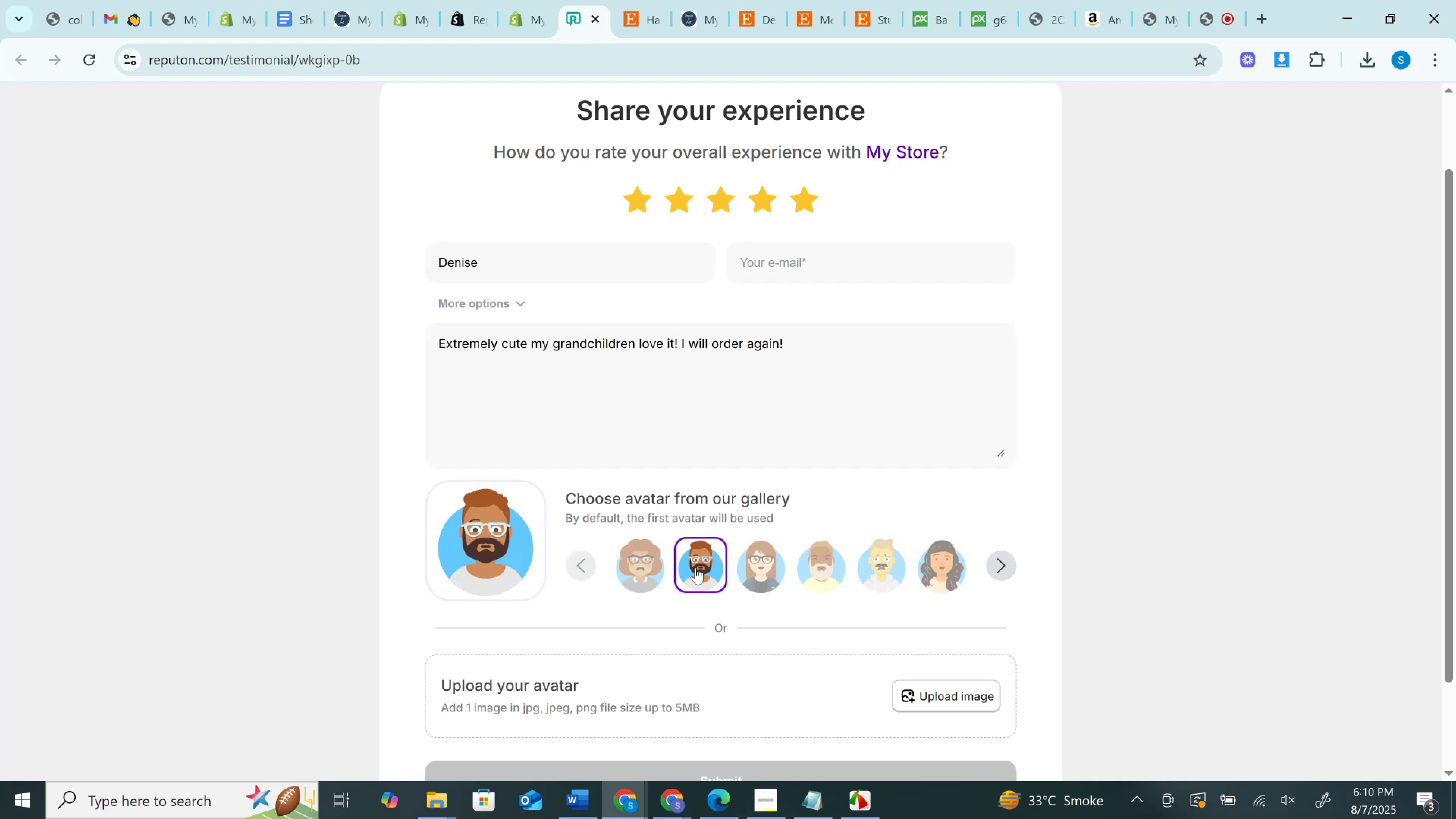 
scroll: coordinate [695, 568], scroll_direction: down, amount: 2.0
 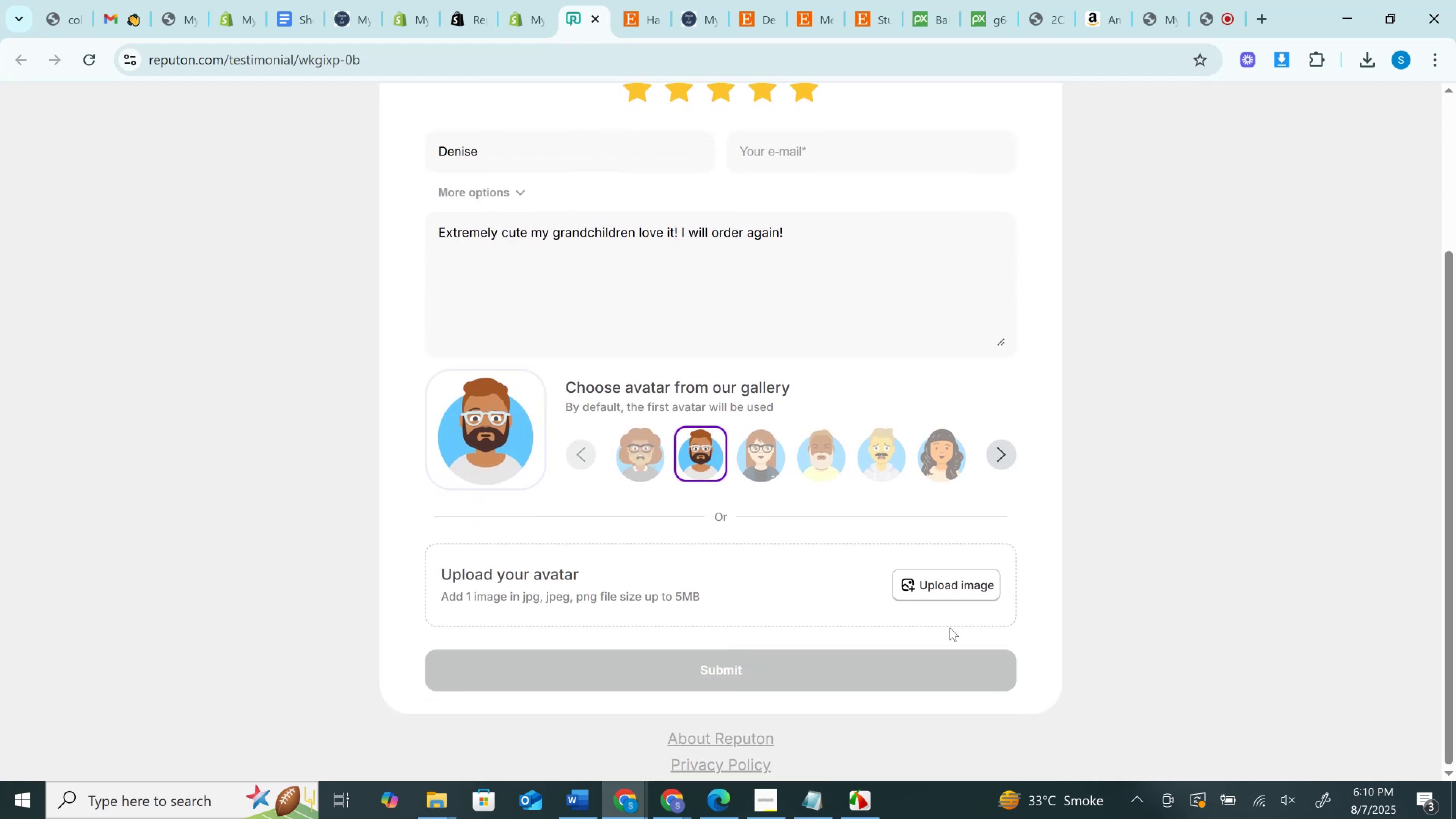 
scroll: coordinate [946, 628], scroll_direction: up, amount: 1.0
 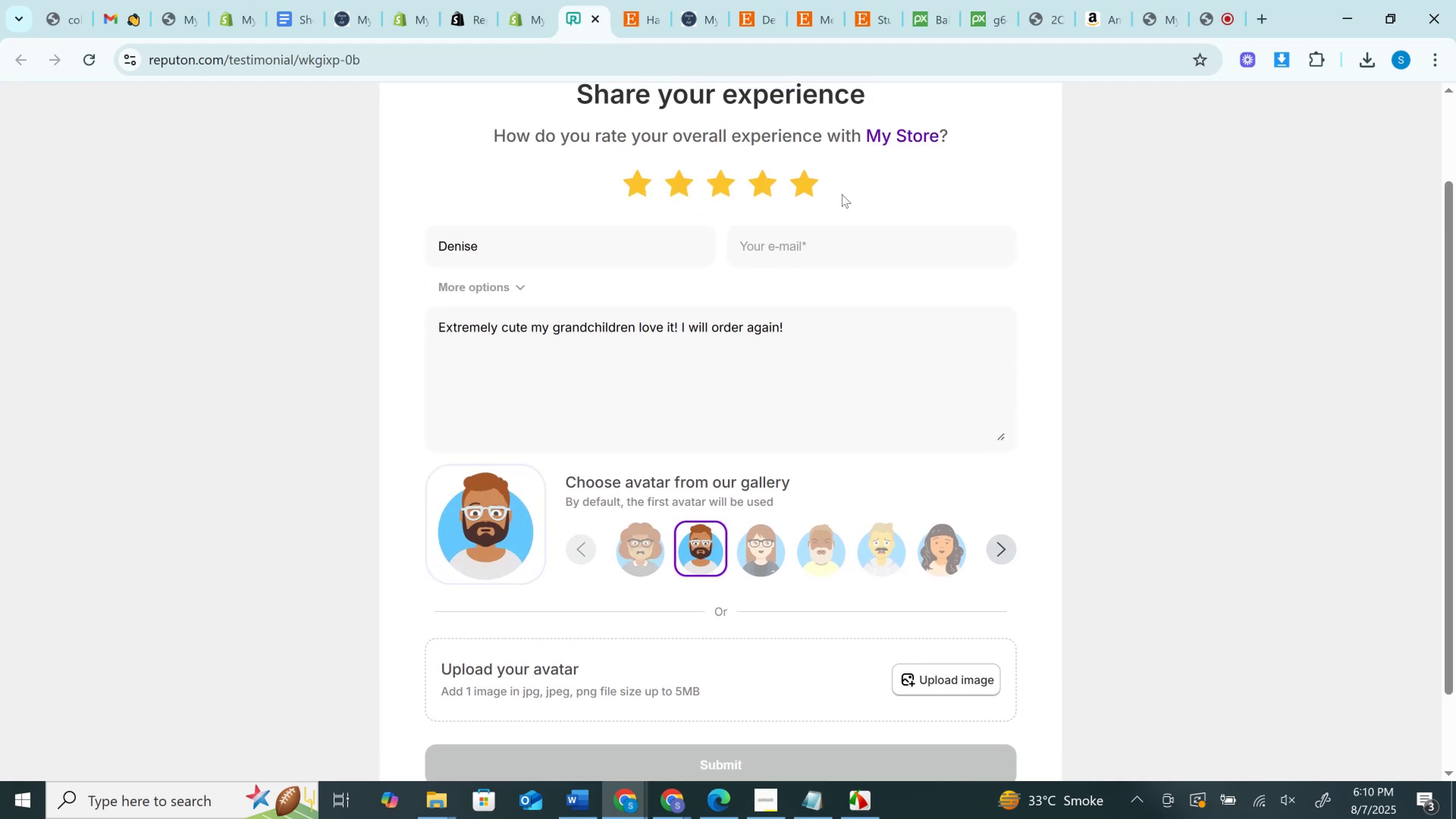 
left_click([820, 260])
 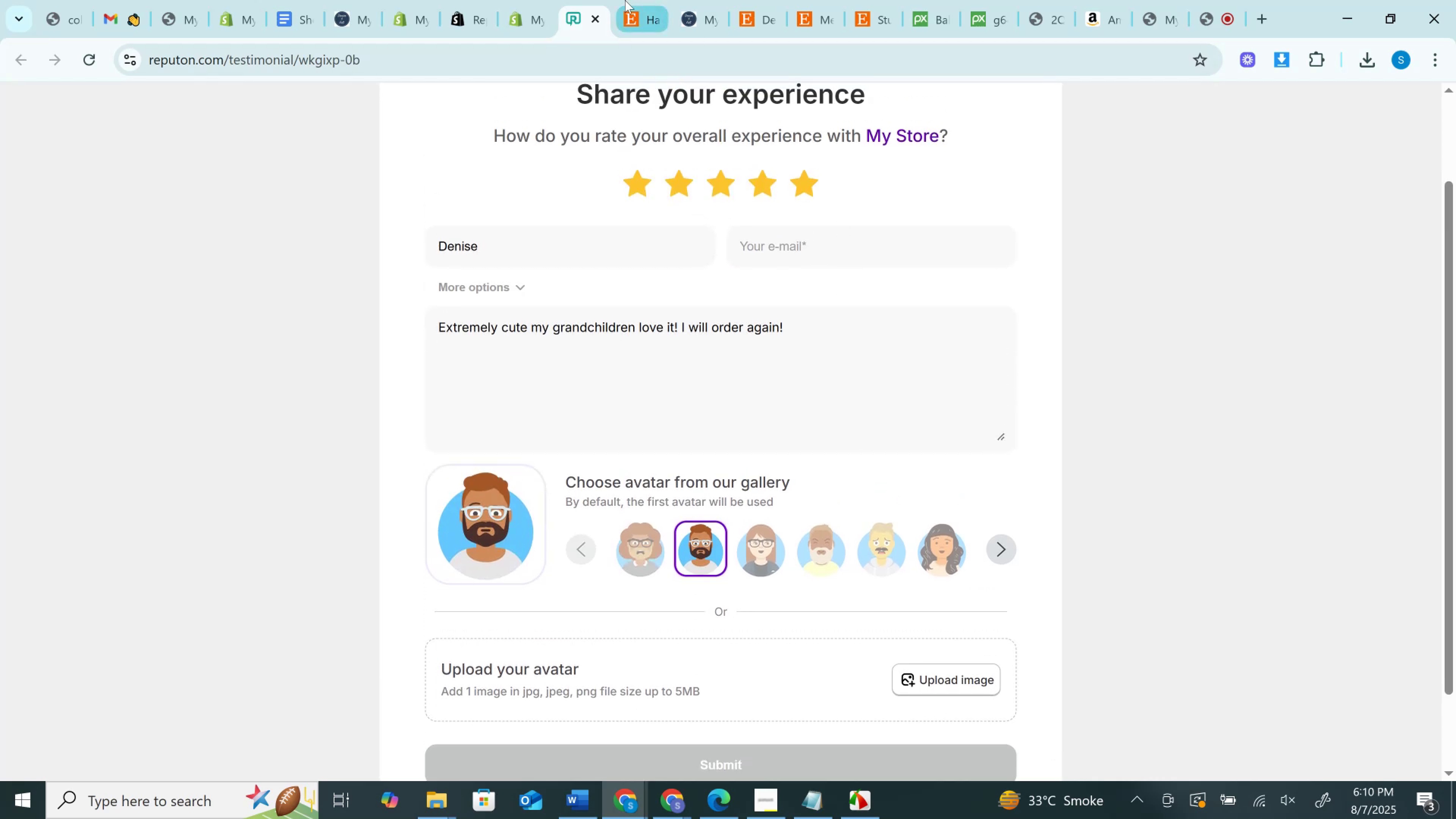 
left_click([625, 0])
 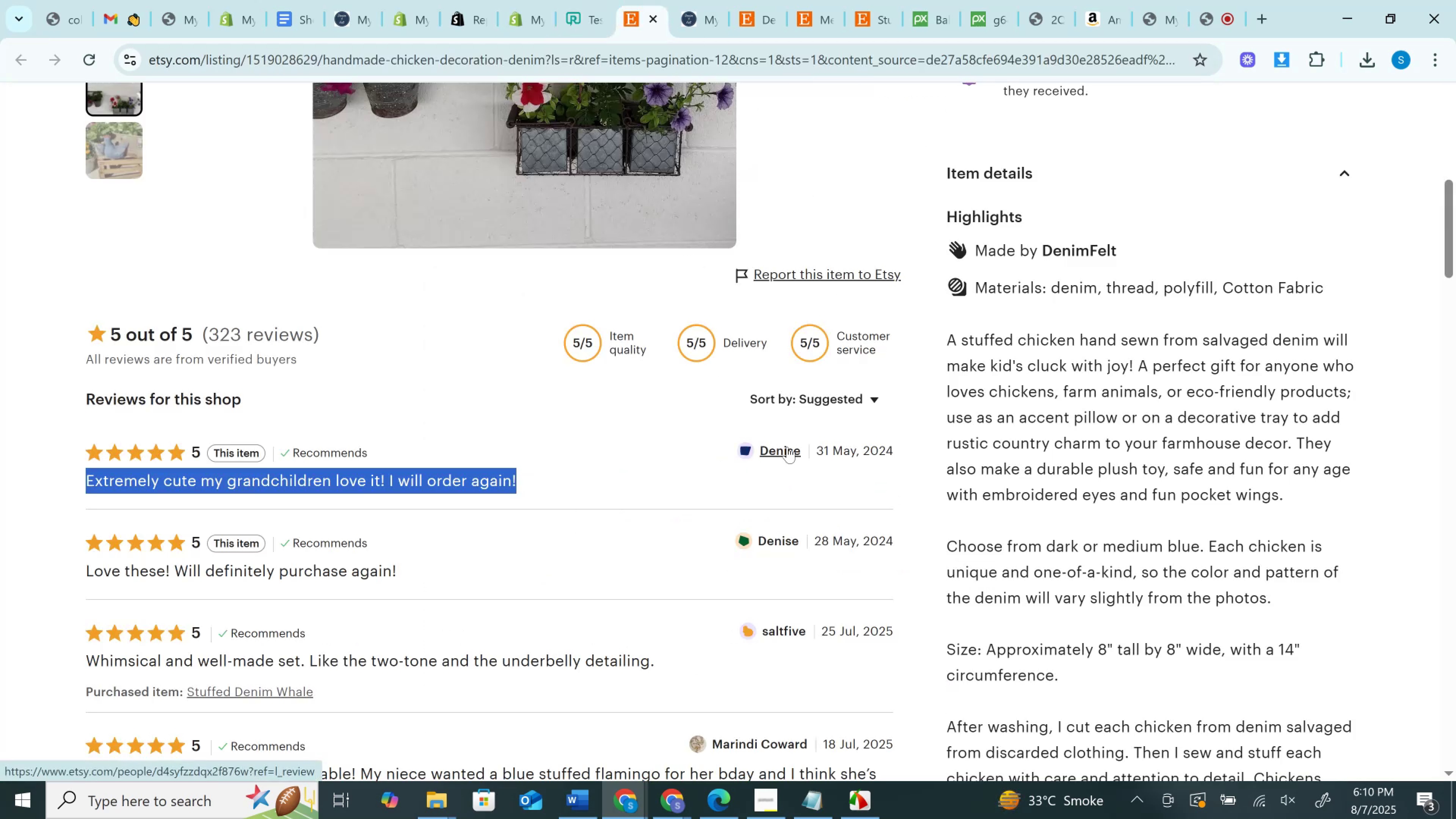 
scroll: coordinate [781, 469], scroll_direction: down, amount: 5.0
 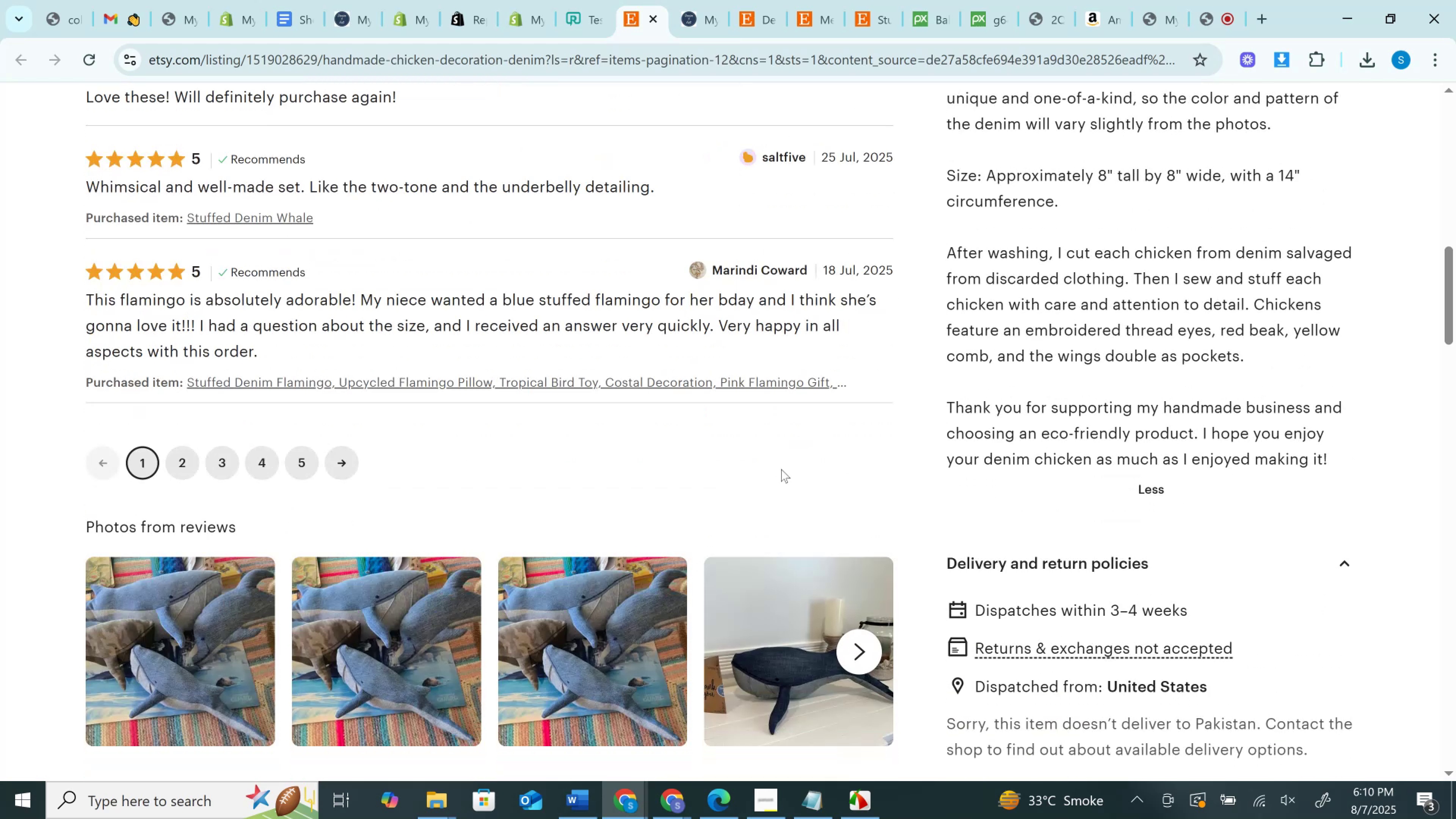 
scroll: coordinate [781, 469], scroll_direction: up, amount: 5.0
 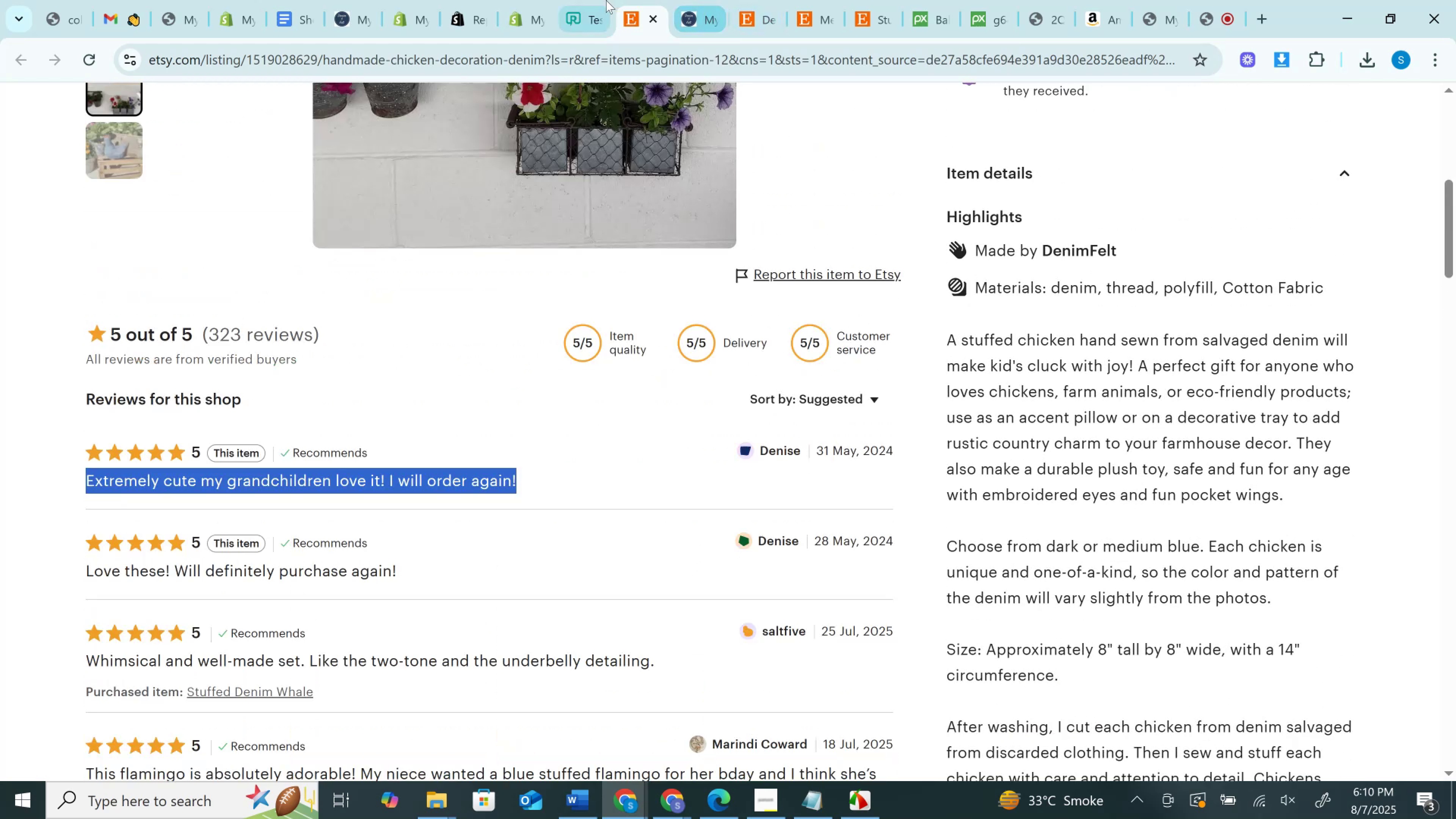 
left_click([602, 0])
 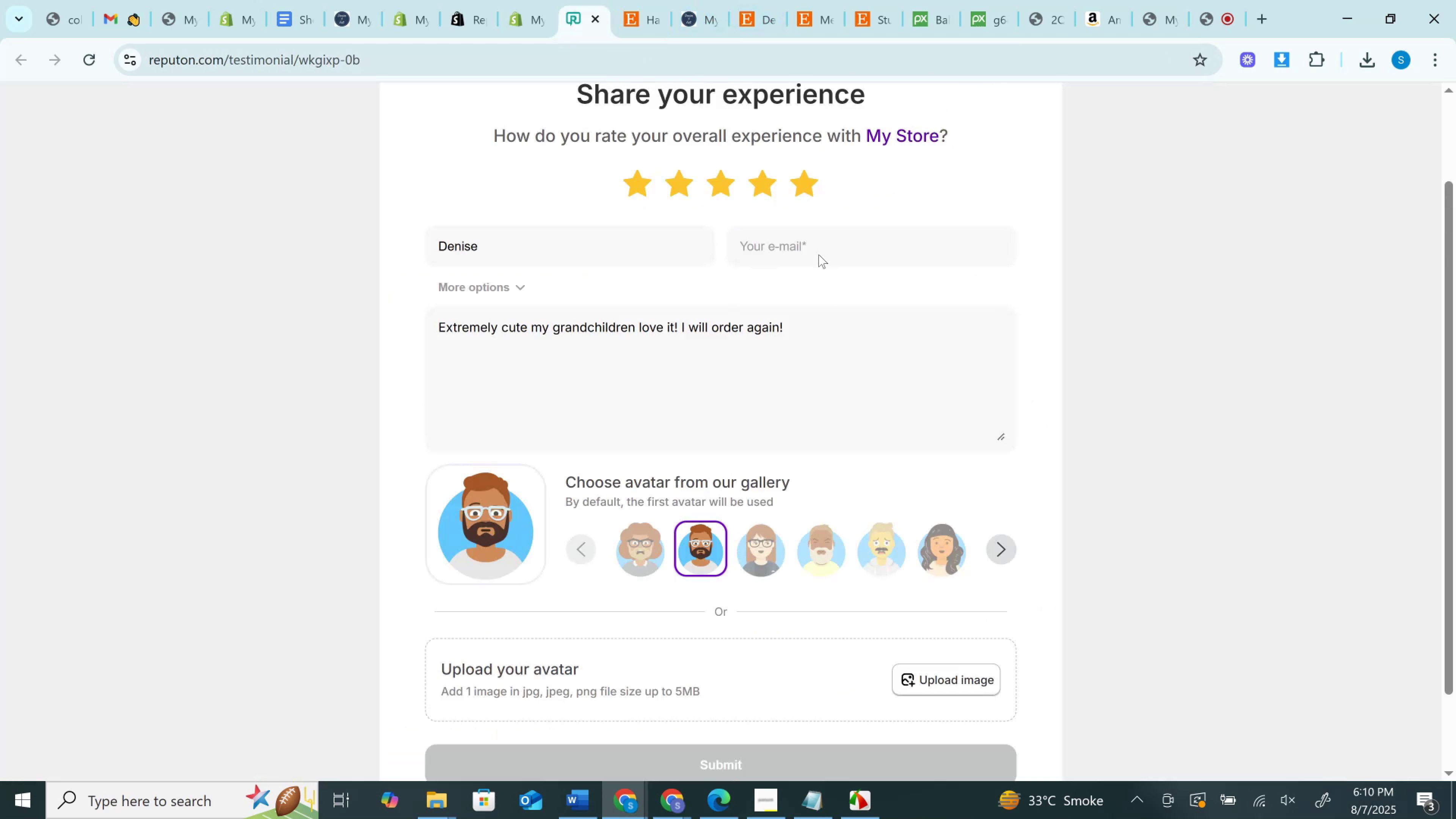 
left_click([816, 240])
 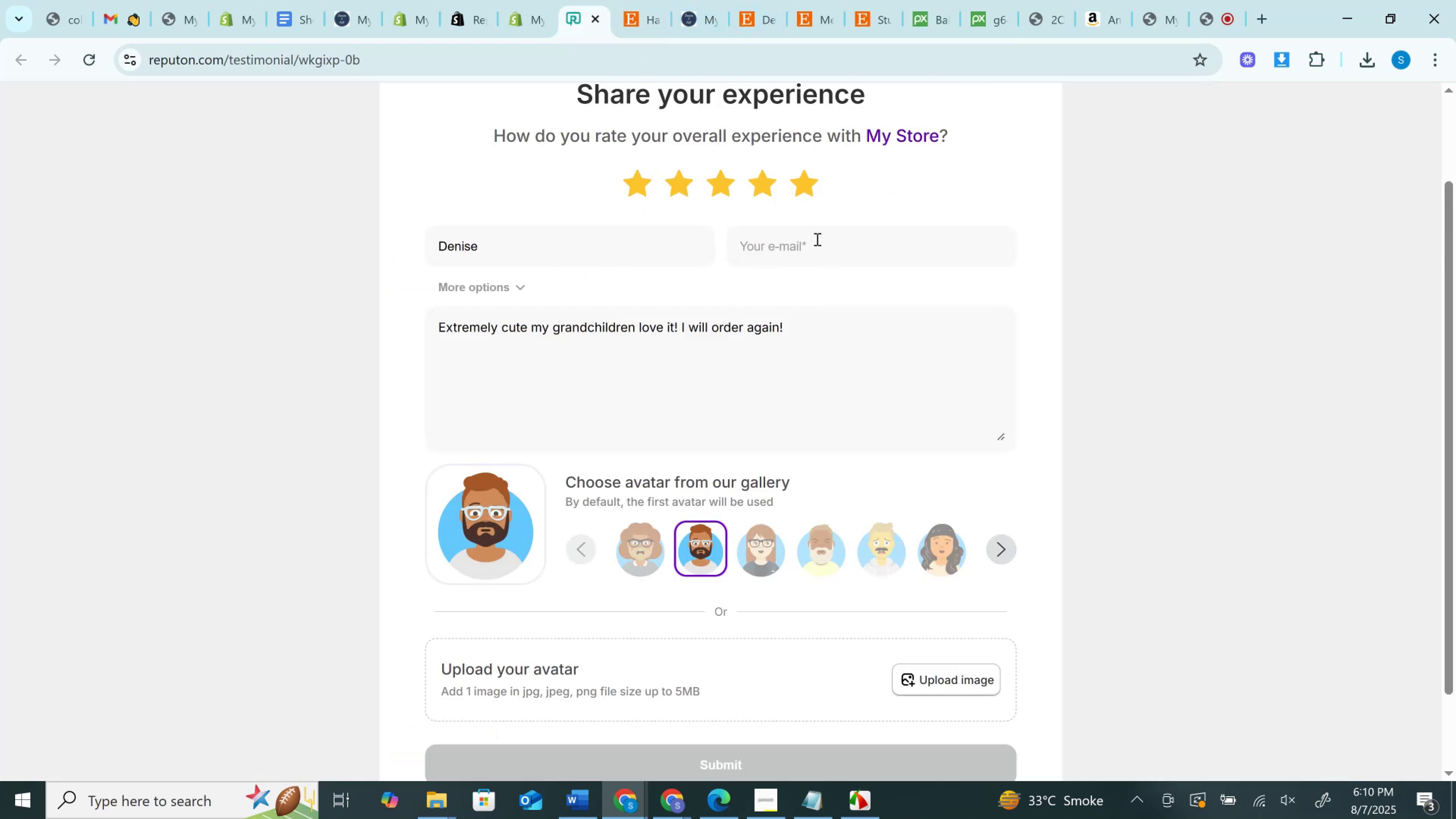 
key(Control+V)
 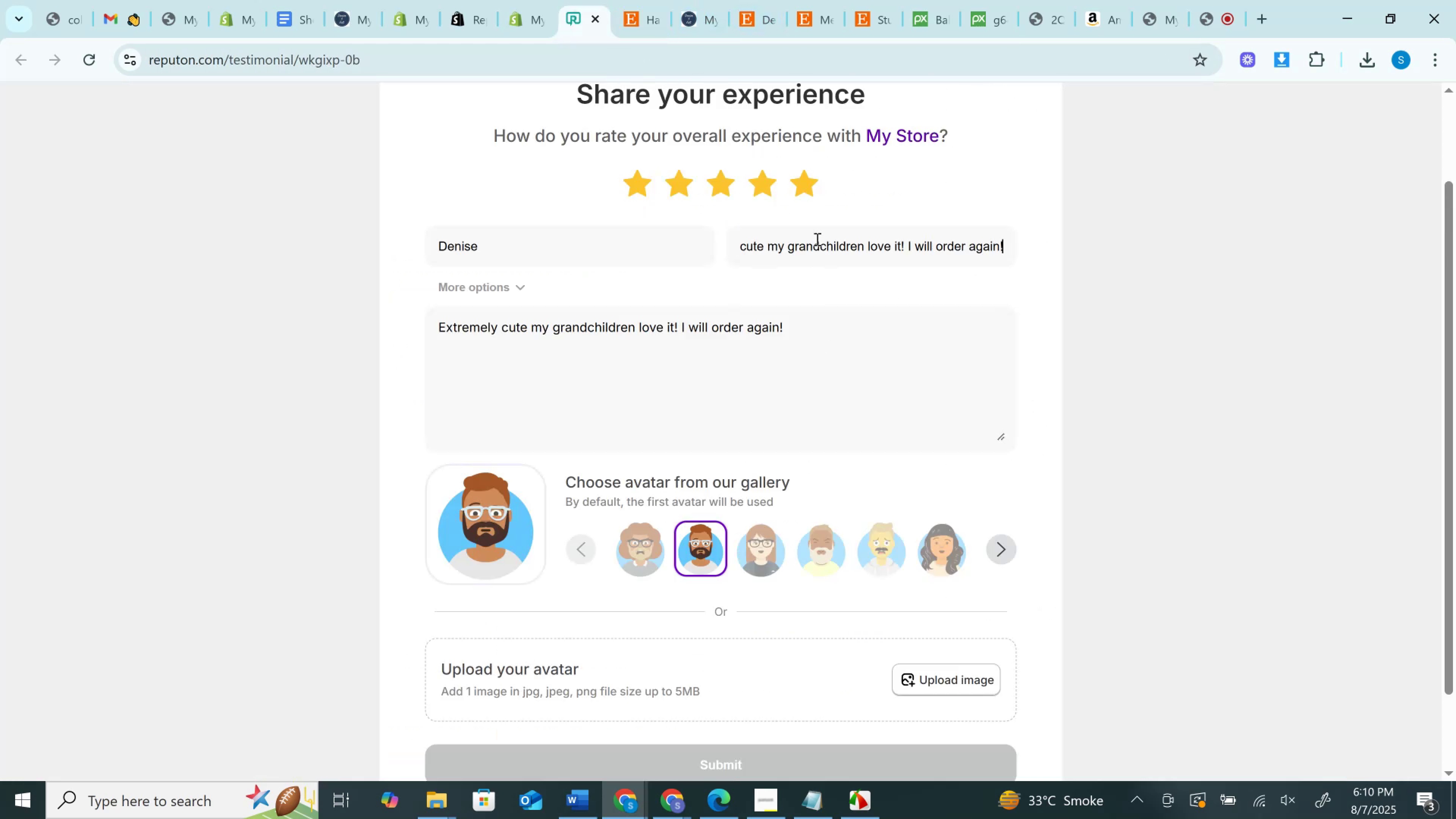 
key(Control+ControlLeft)
 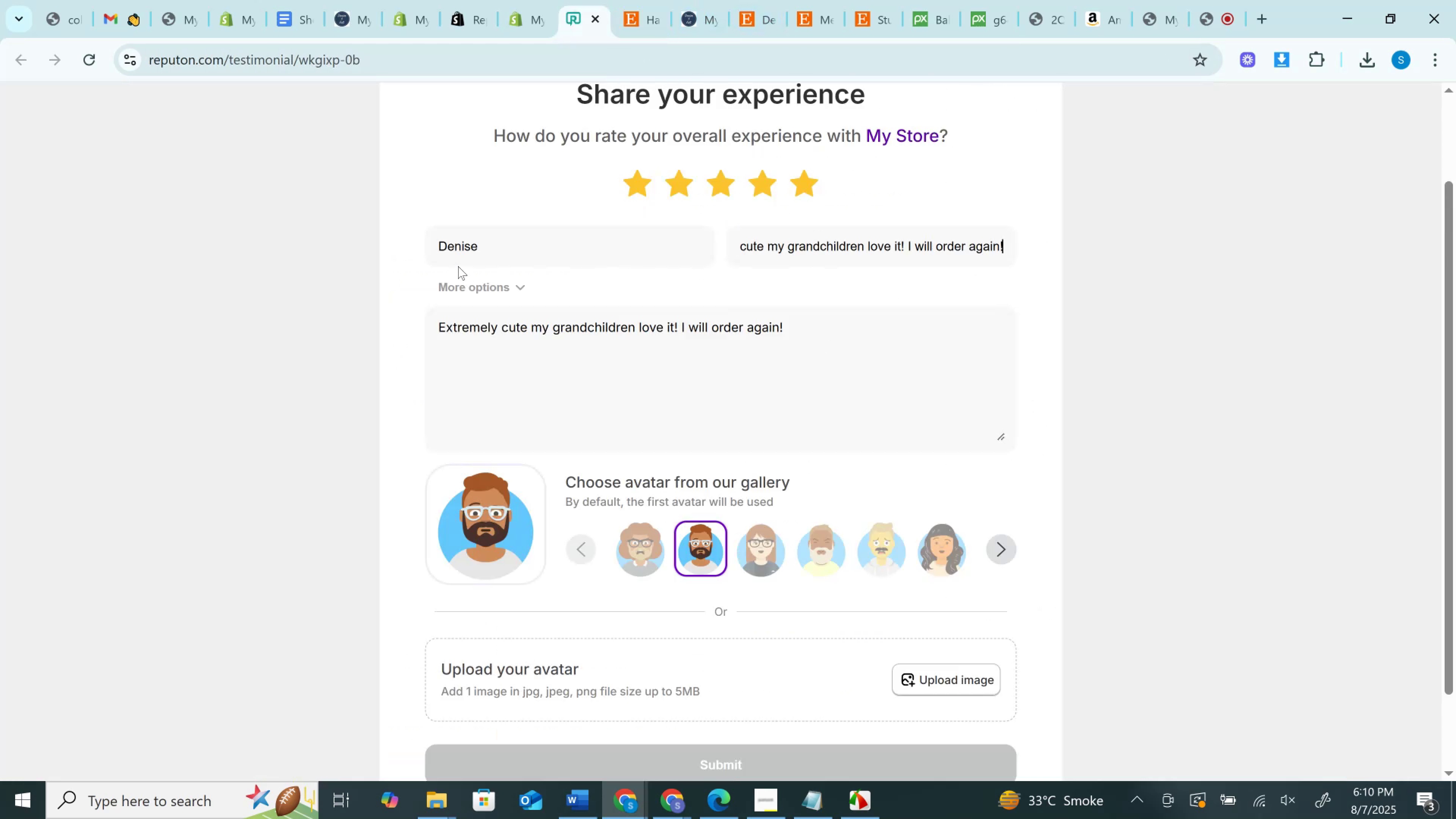 
hold_key(key=ControlLeft, duration=0.52)
left_click([464, 258])
 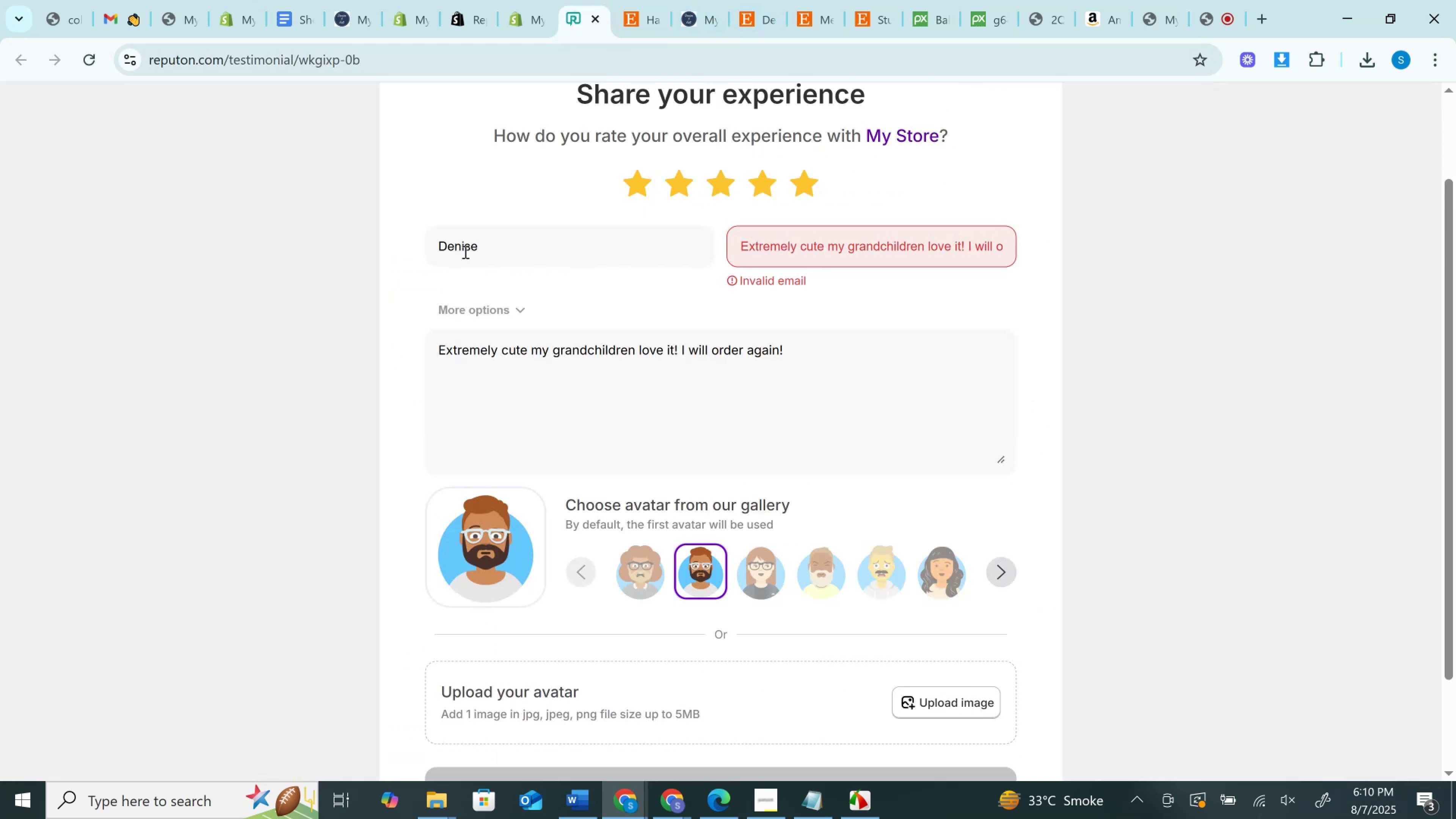 
left_click([464, 252])
 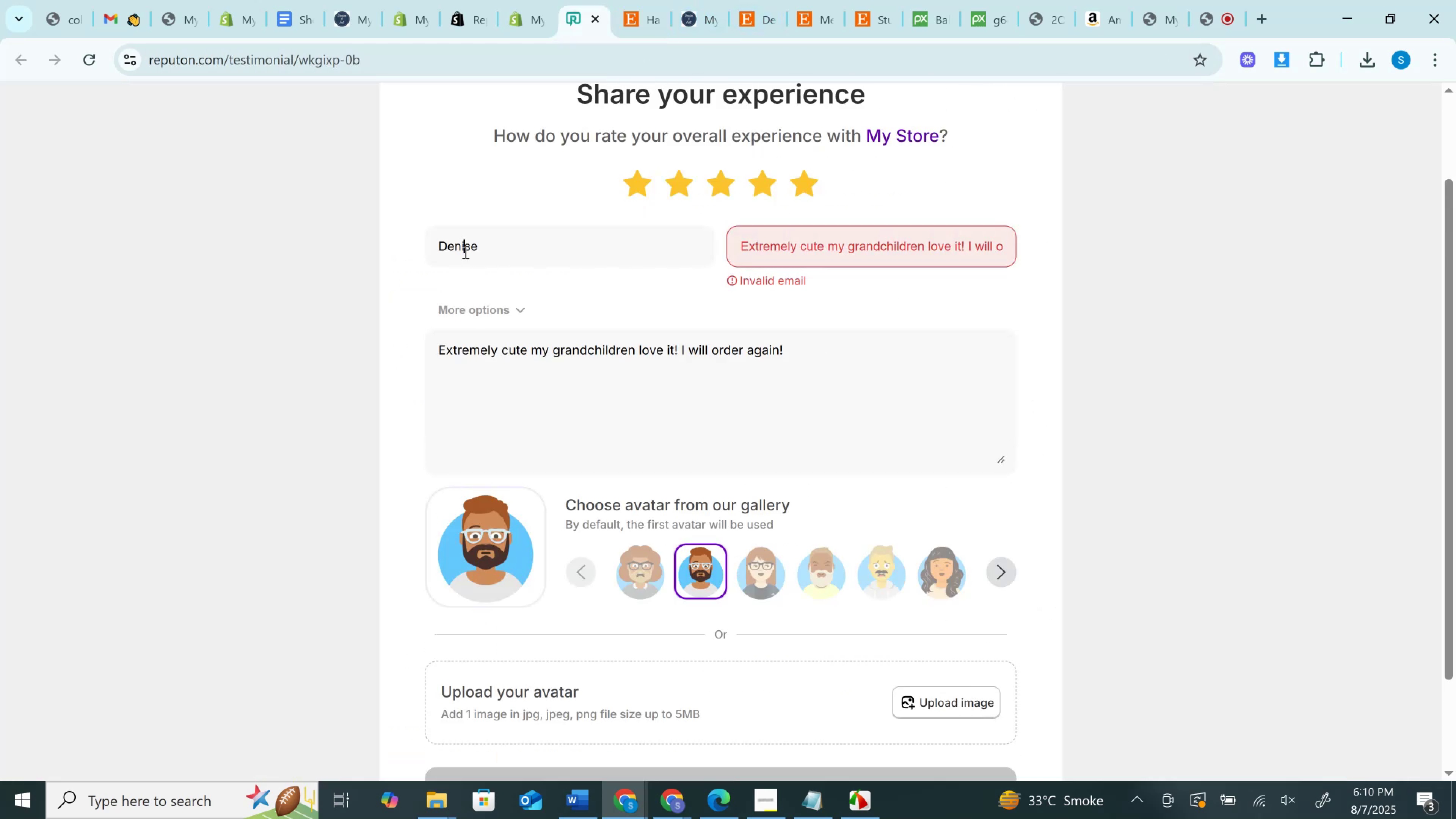 
key(Control+A)
 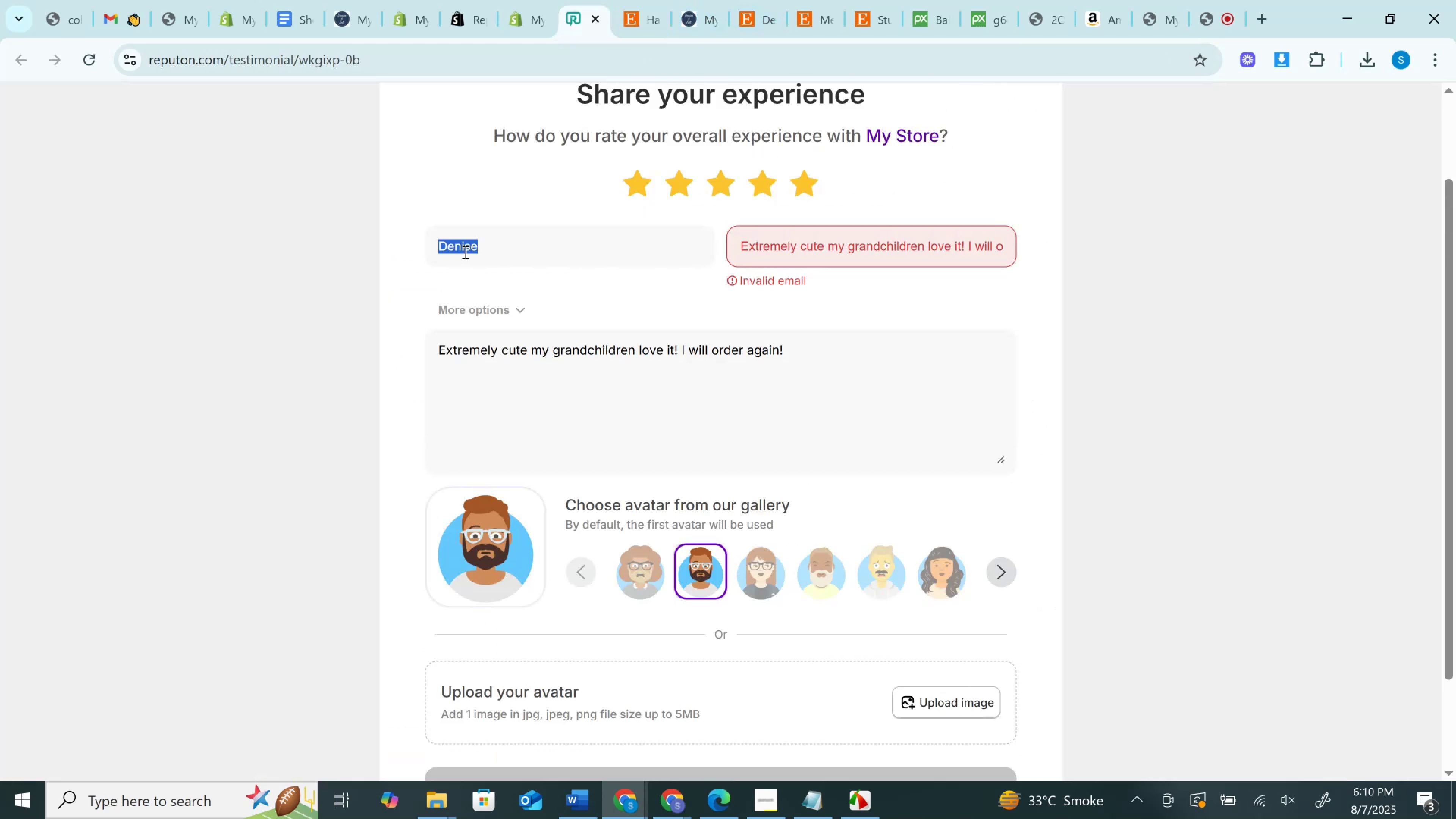 
key(Control+C)
 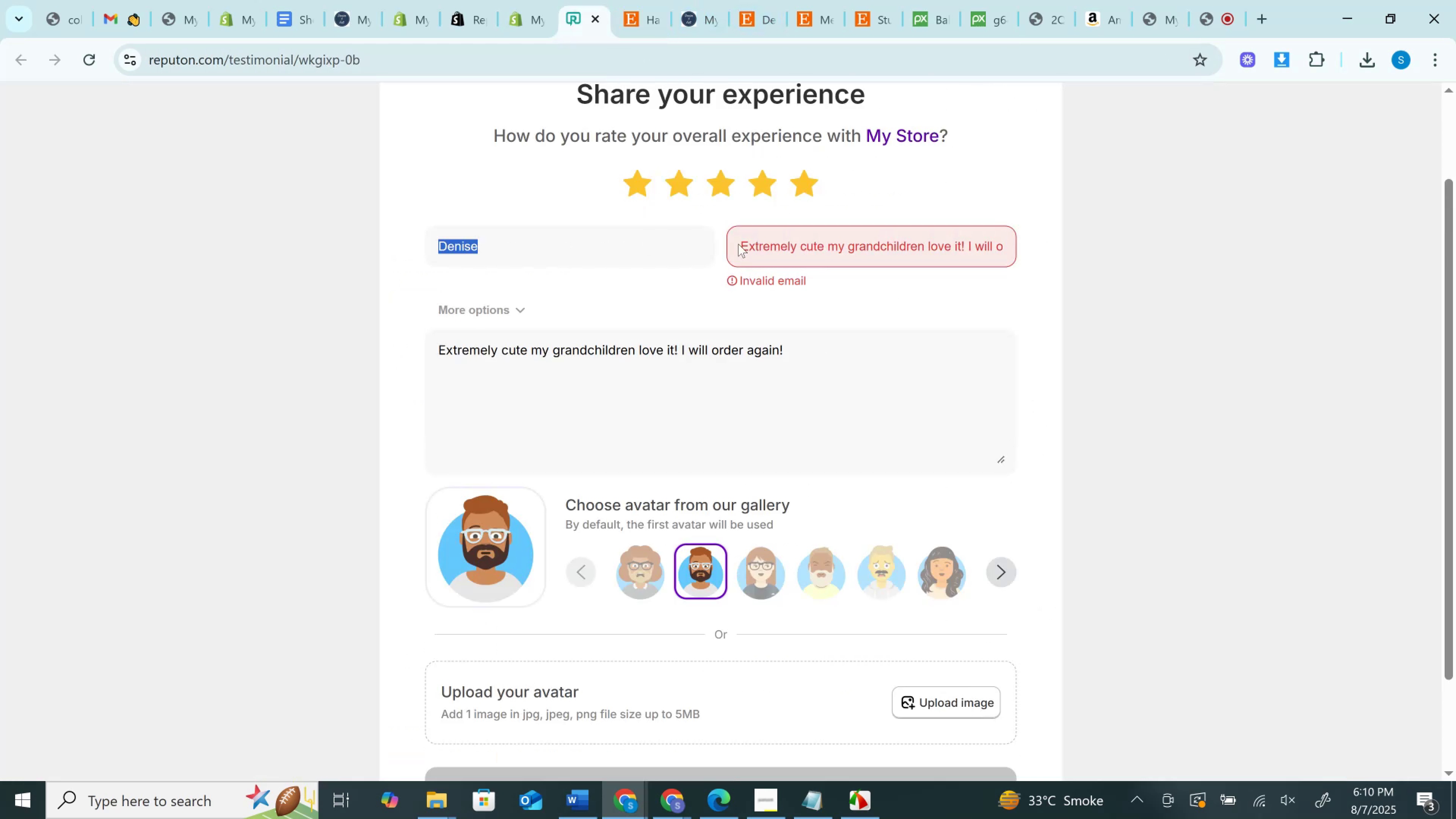 
left_click([738, 244])
 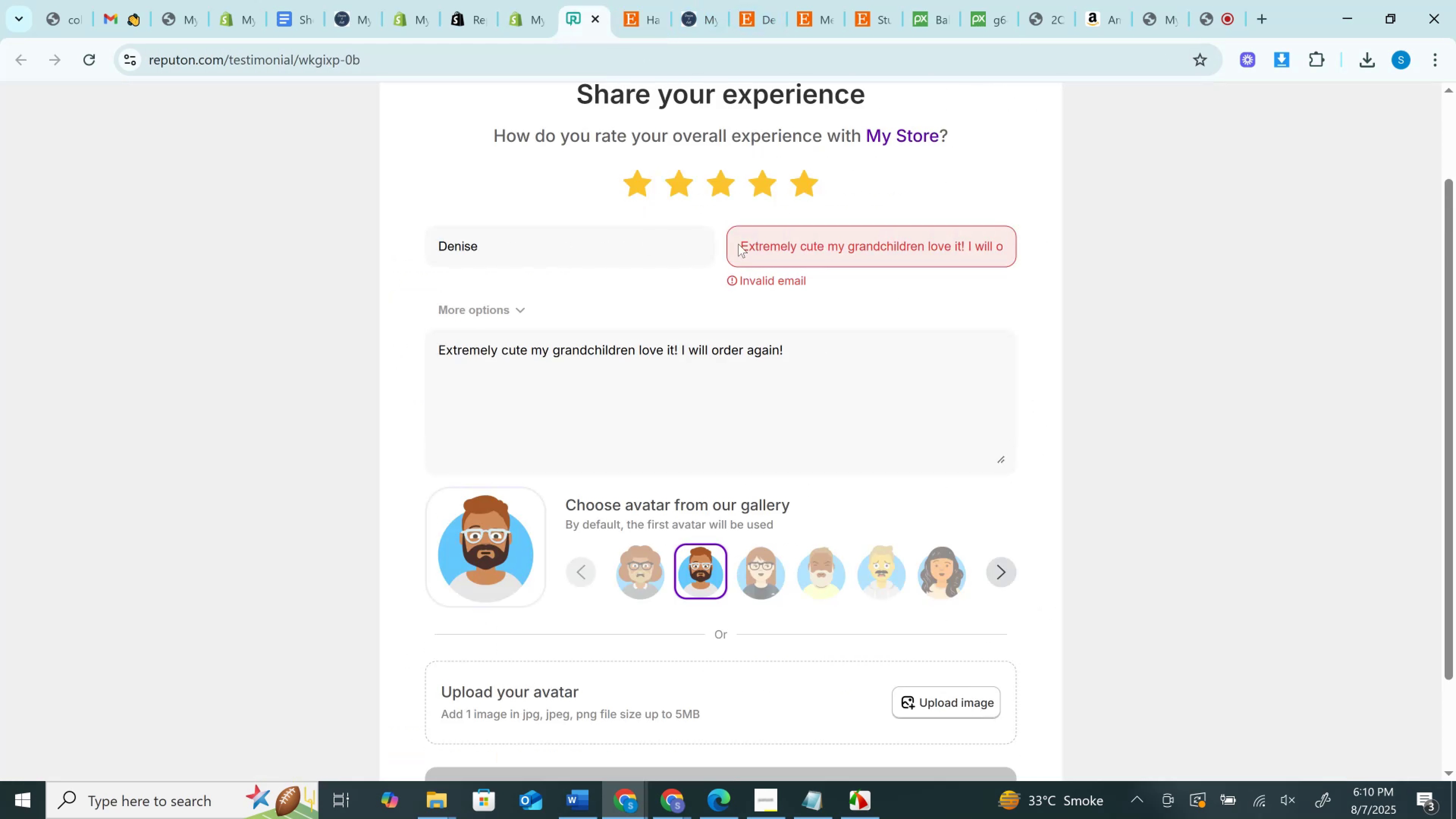 
key(Control+A)
 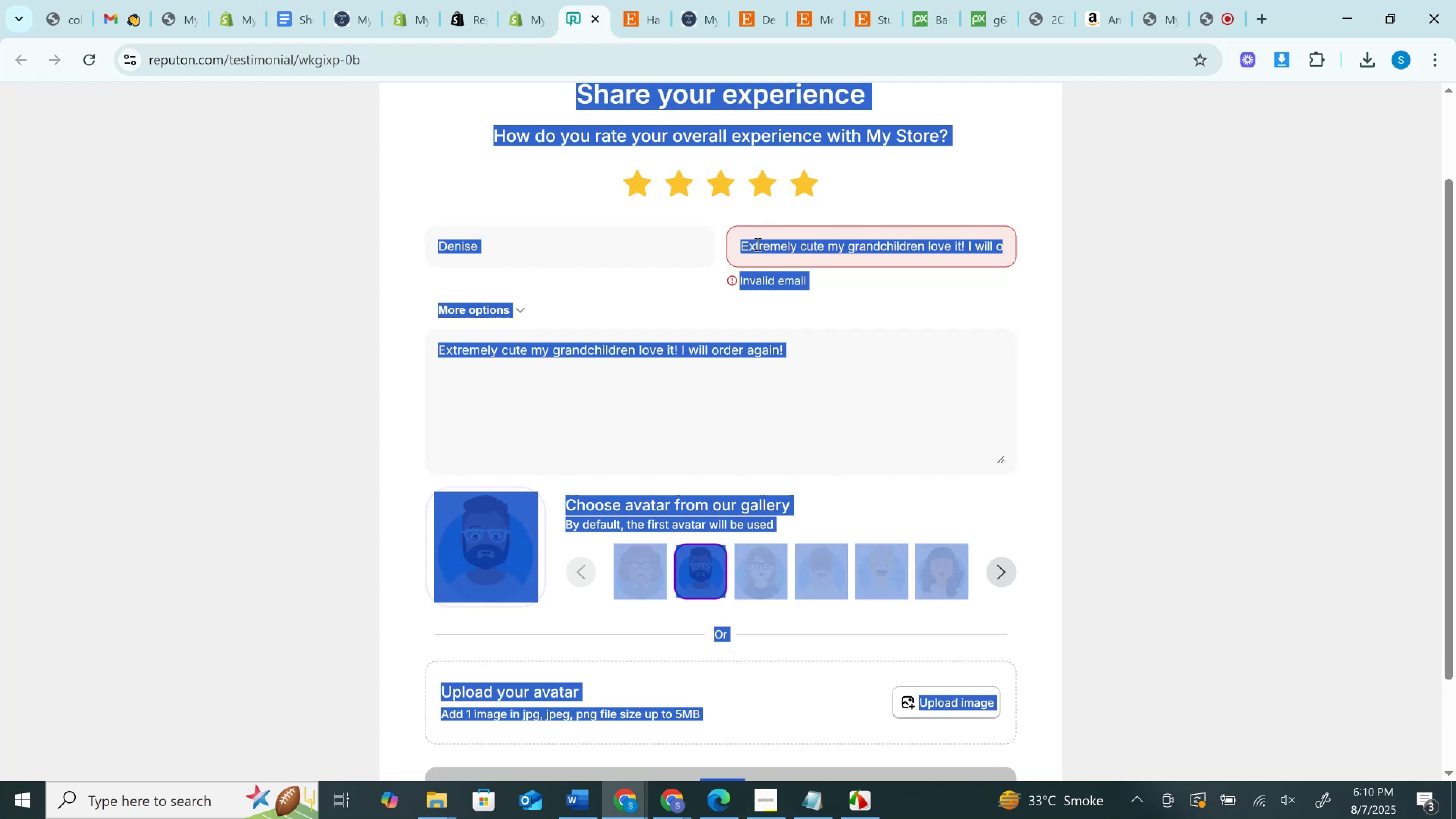 
left_click([757, 244])
 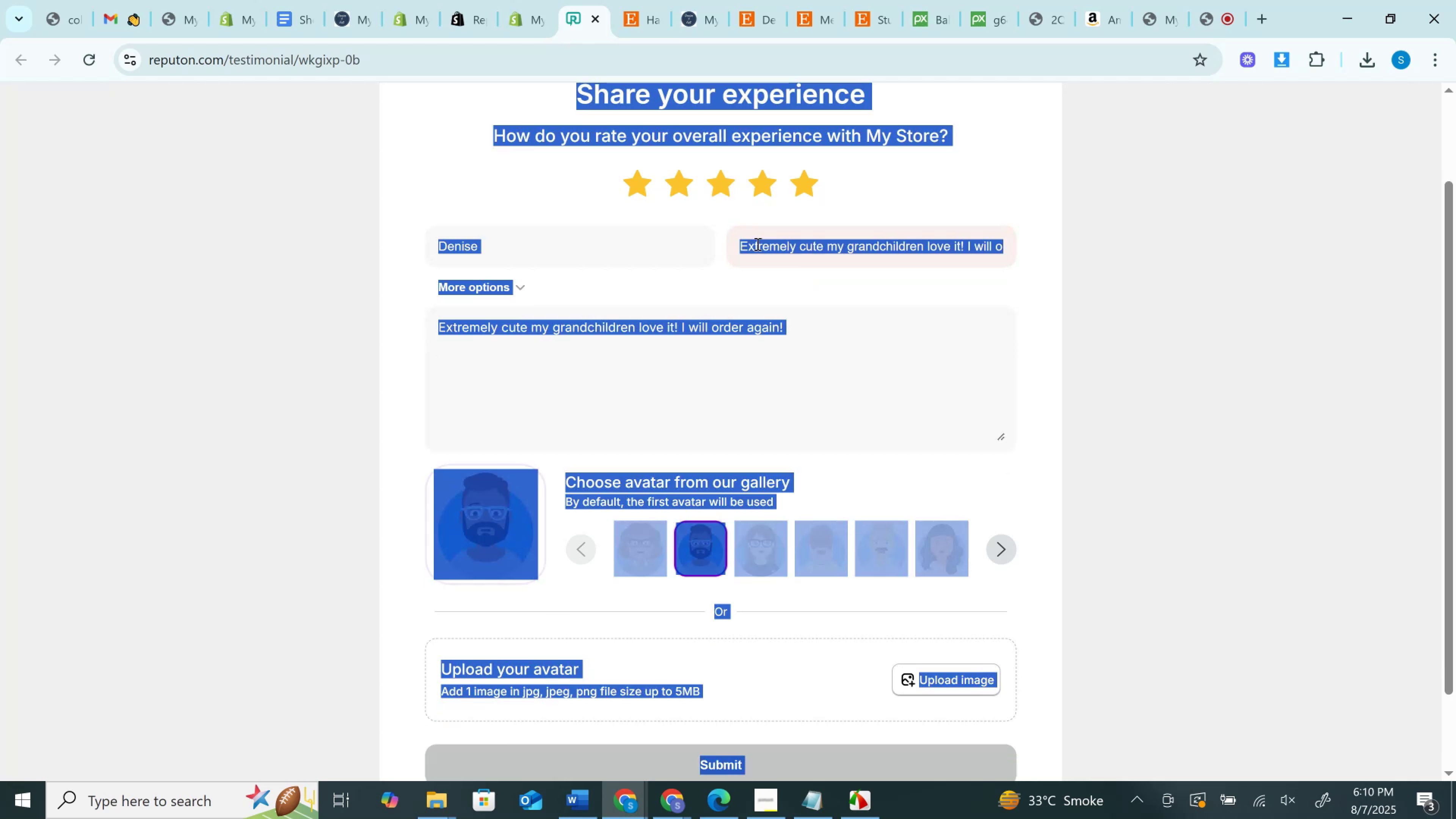 
key(Control+A)
 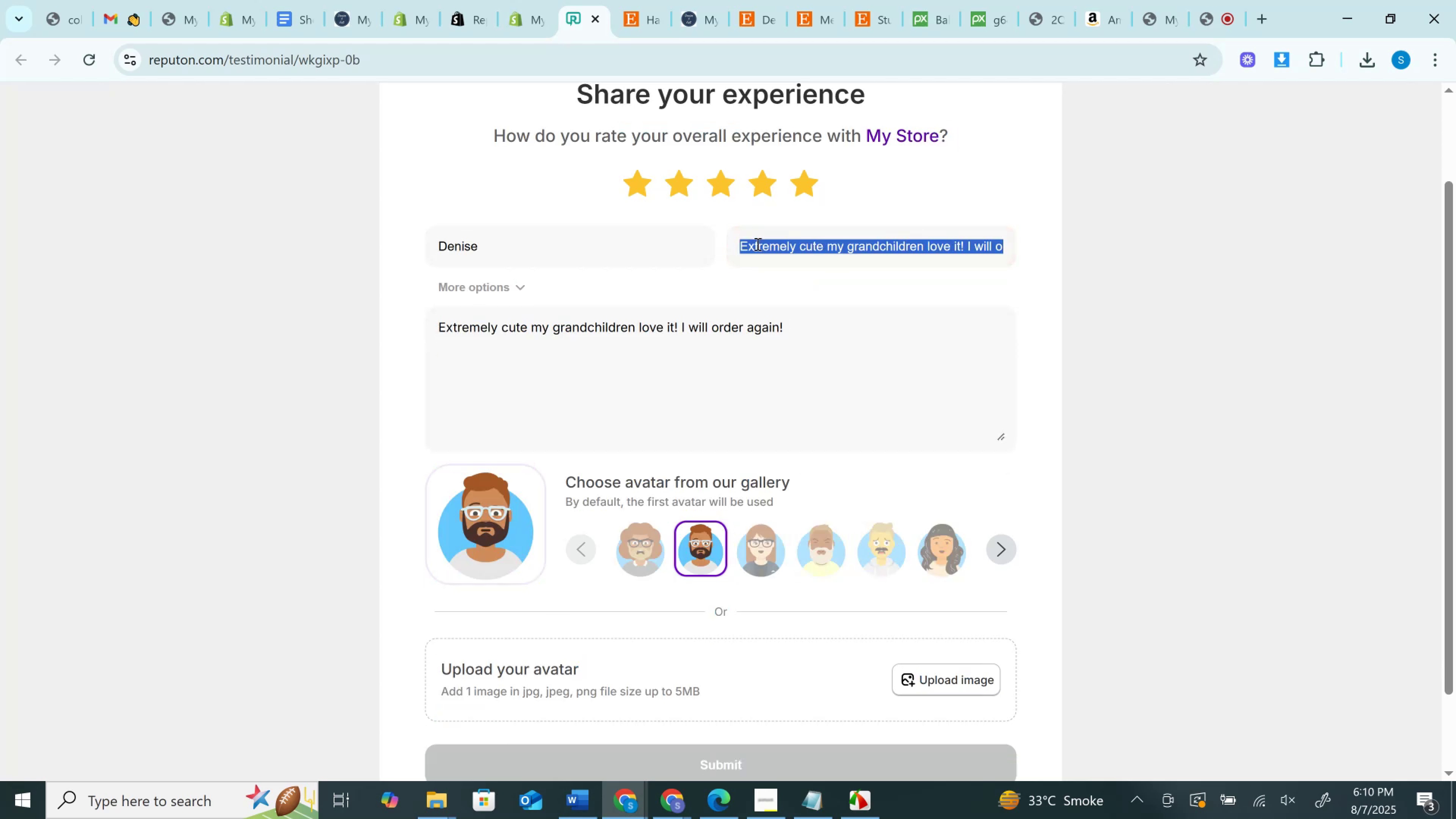 
key(Control+V)
 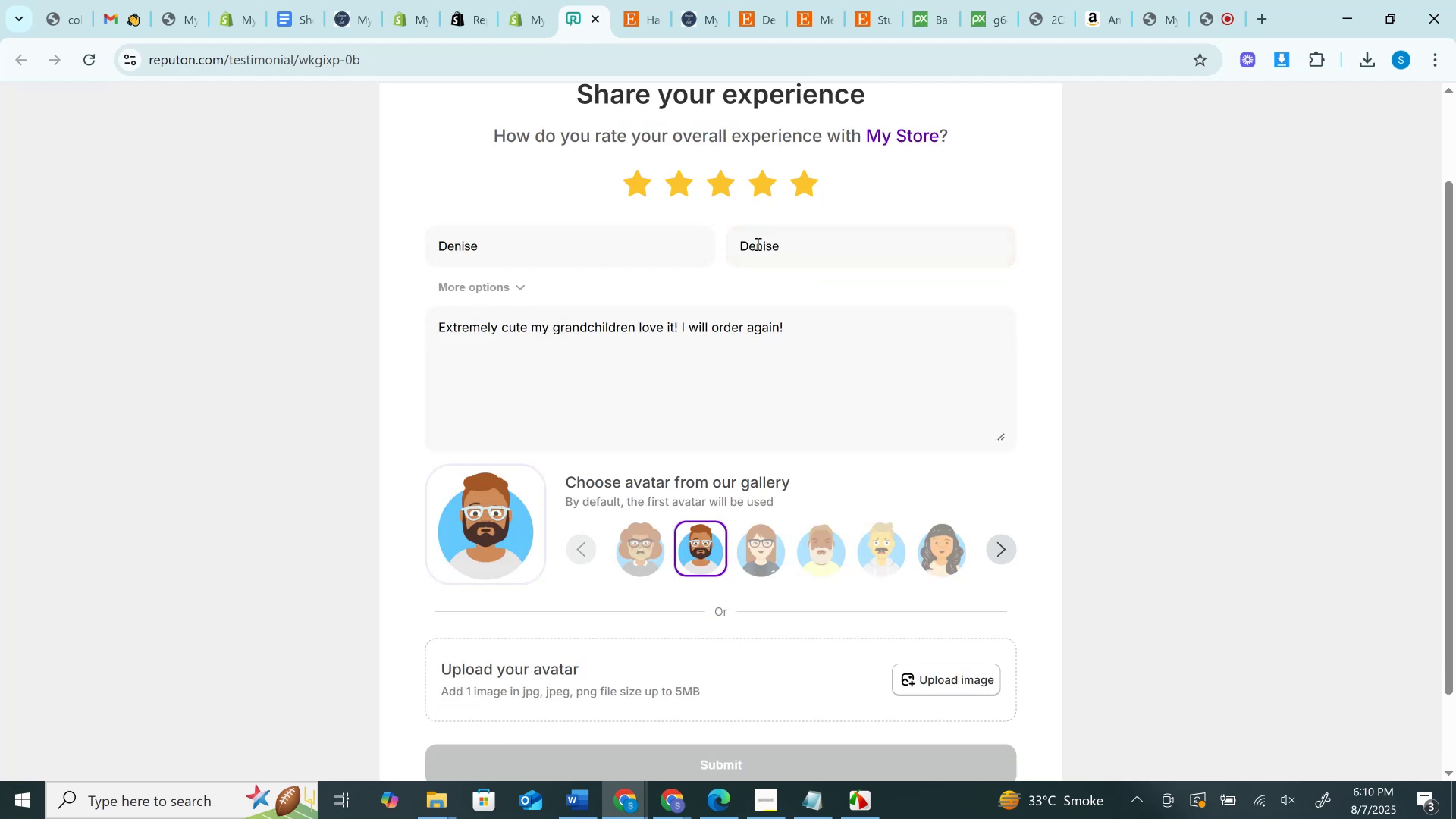 
type(@gmail.com)
 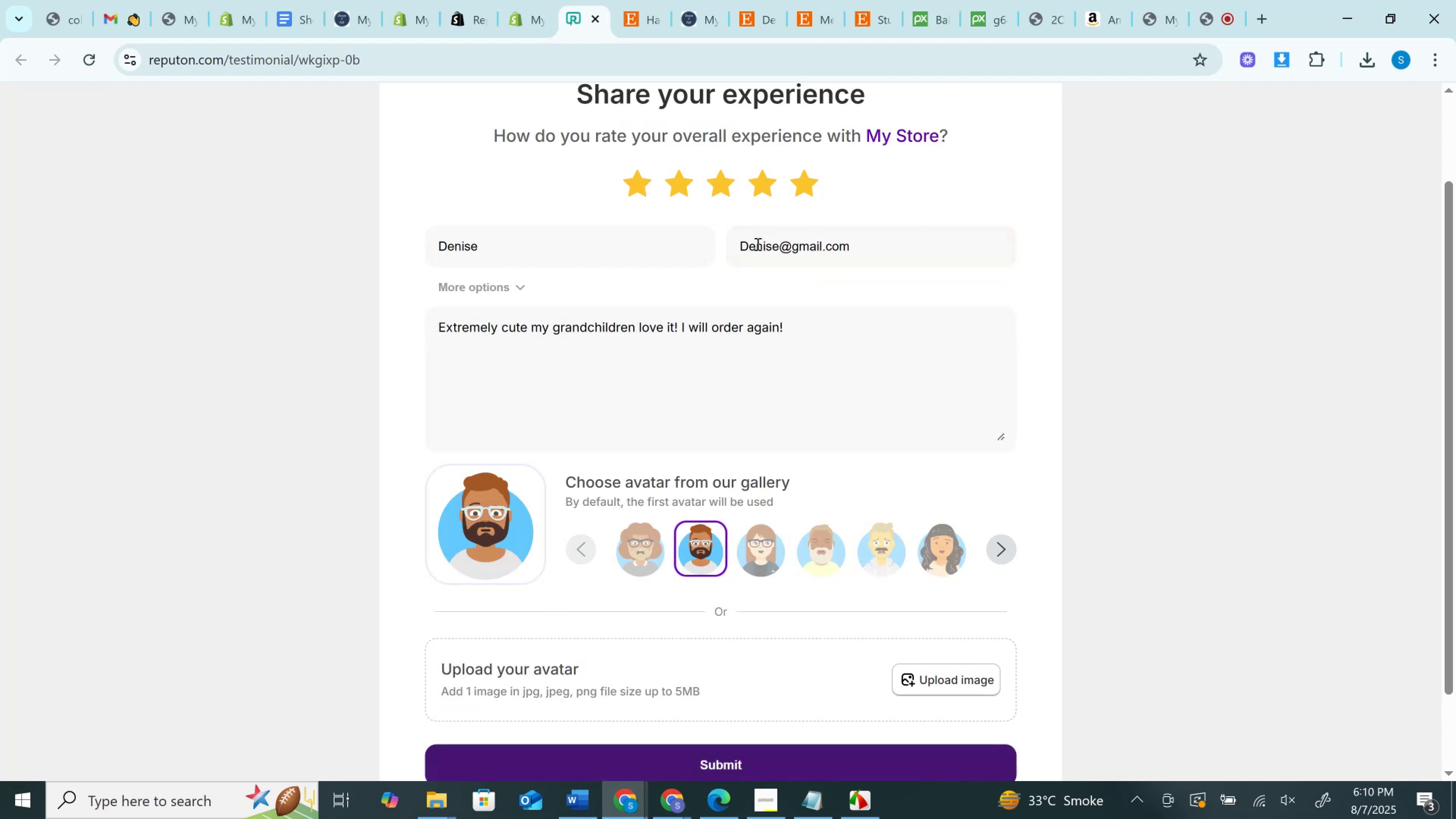 
scroll: coordinate [757, 244], scroll_direction: down, amount: 2.0
 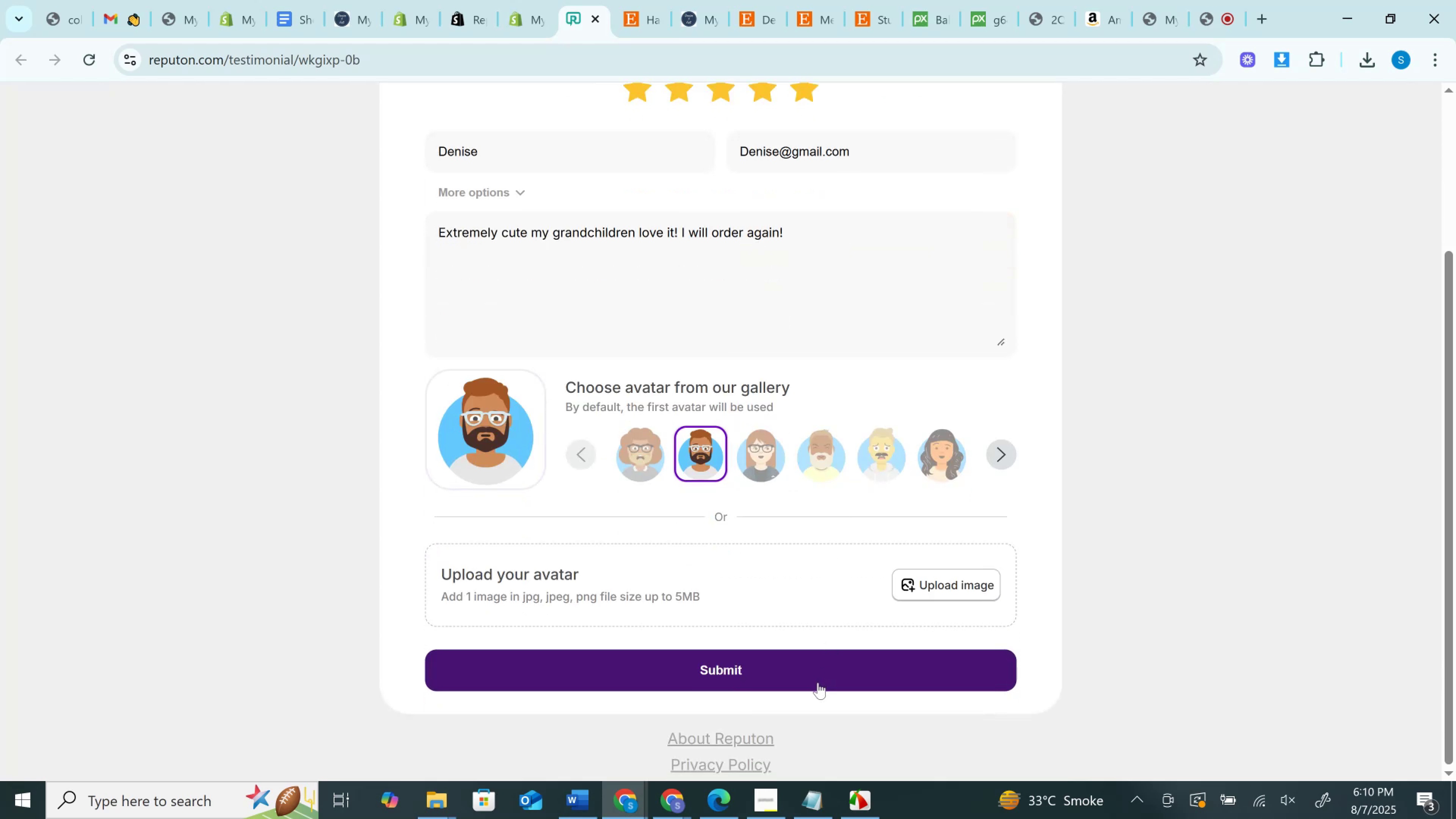 
left_click([812, 666])
 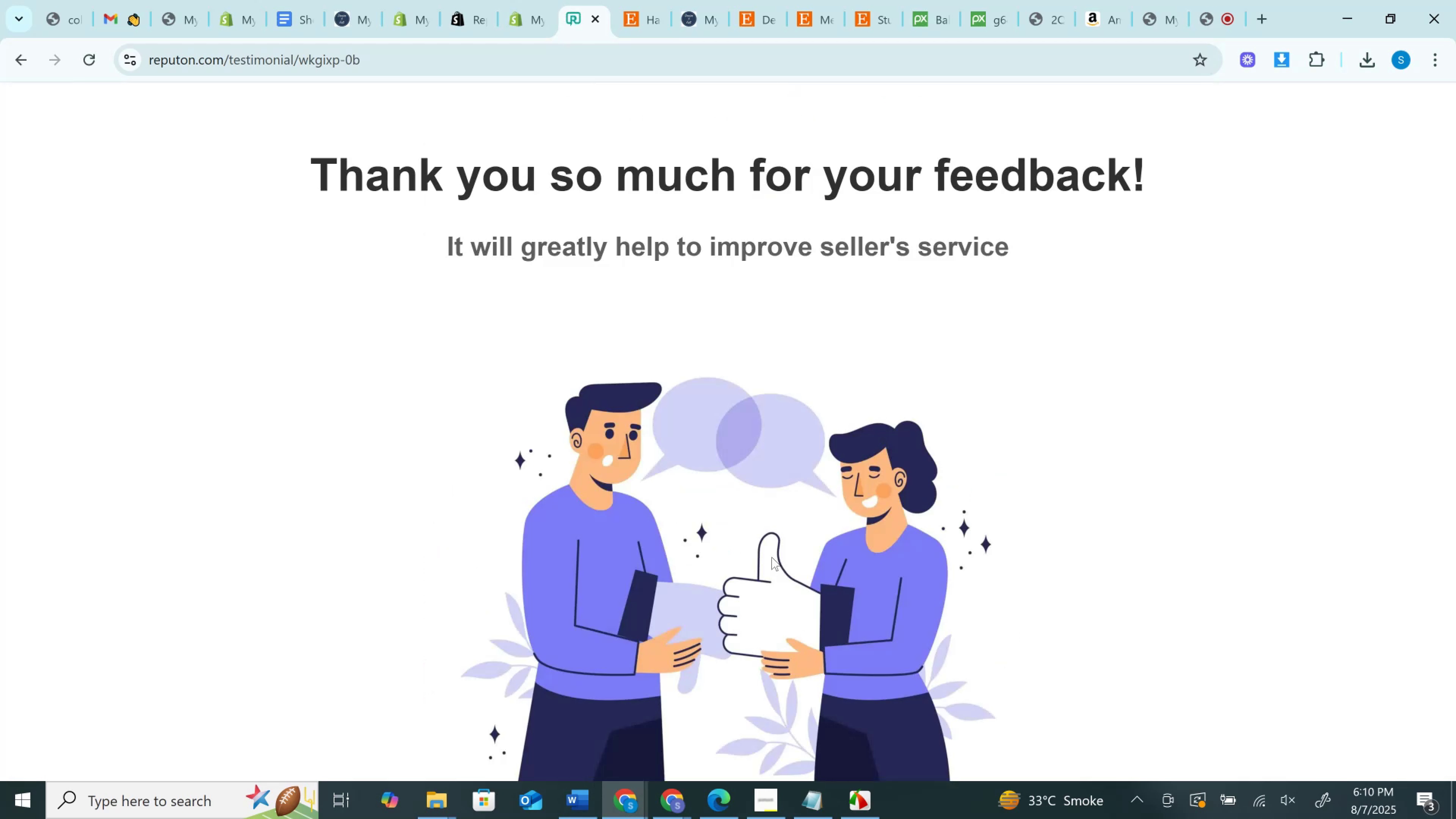 
scroll: coordinate [722, 424], scroll_direction: down, amount: 8.0
 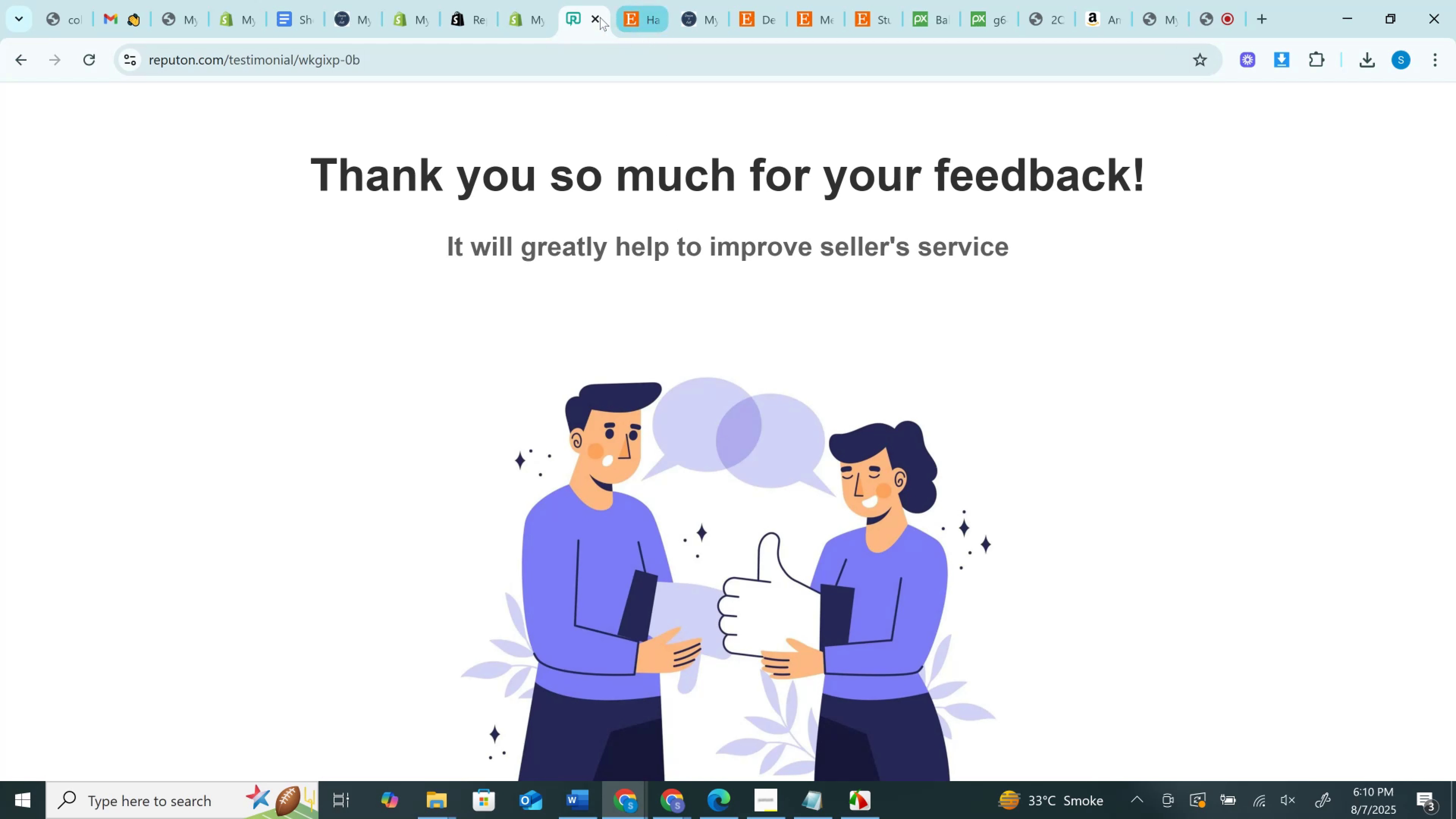 
left_click([596, 17])
 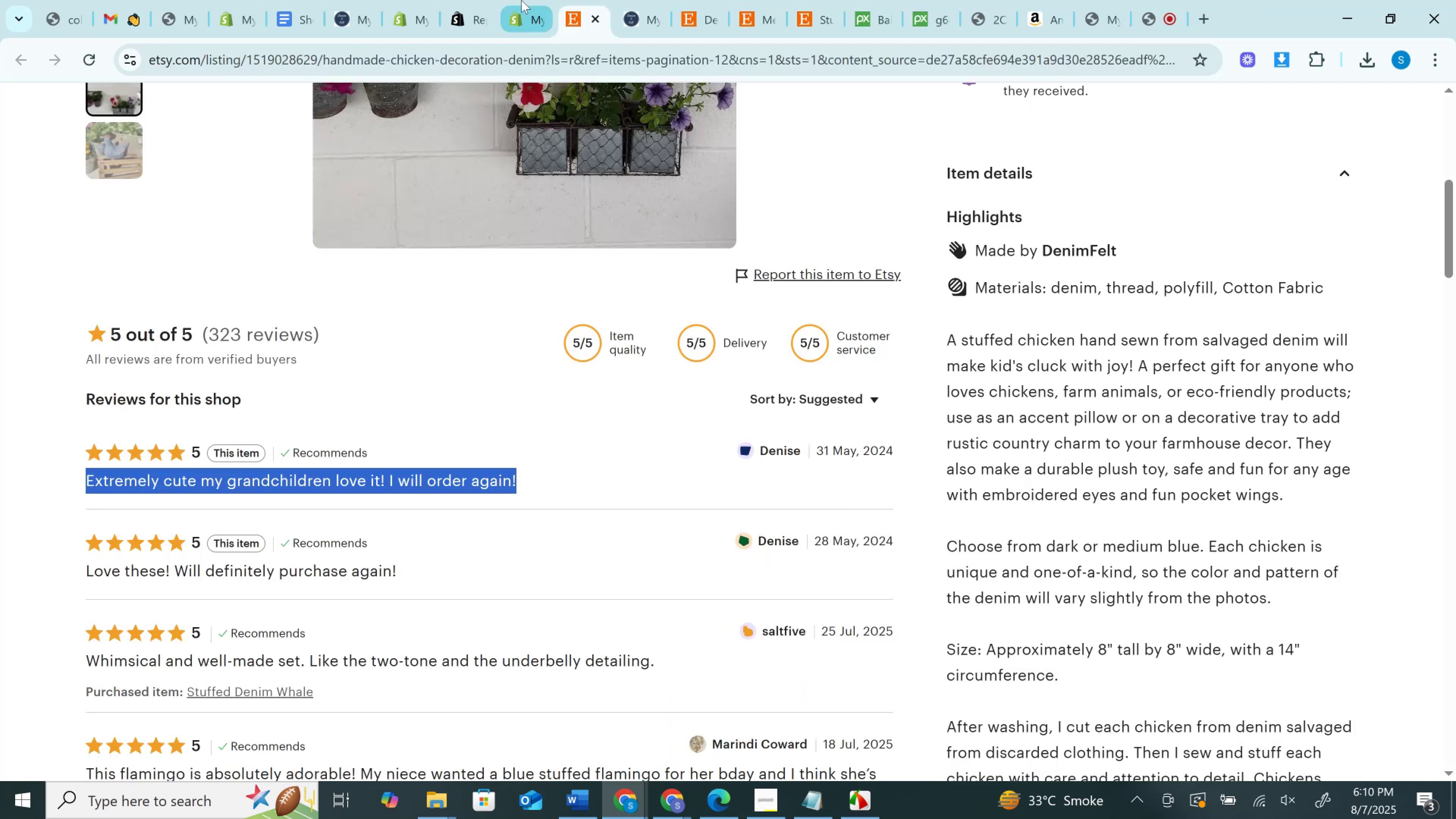 
left_click([521, 0])
 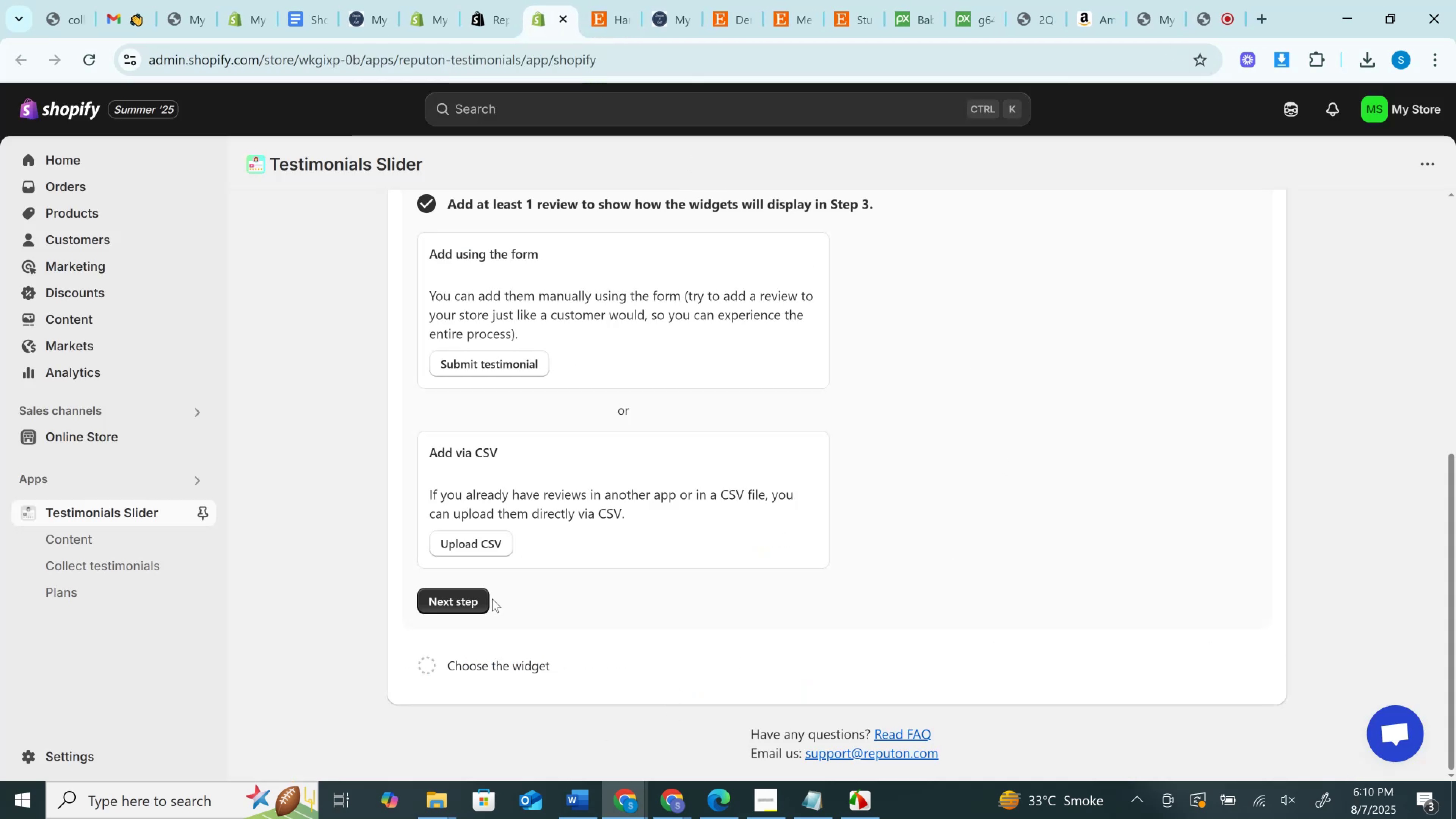 
left_click([471, 598])
 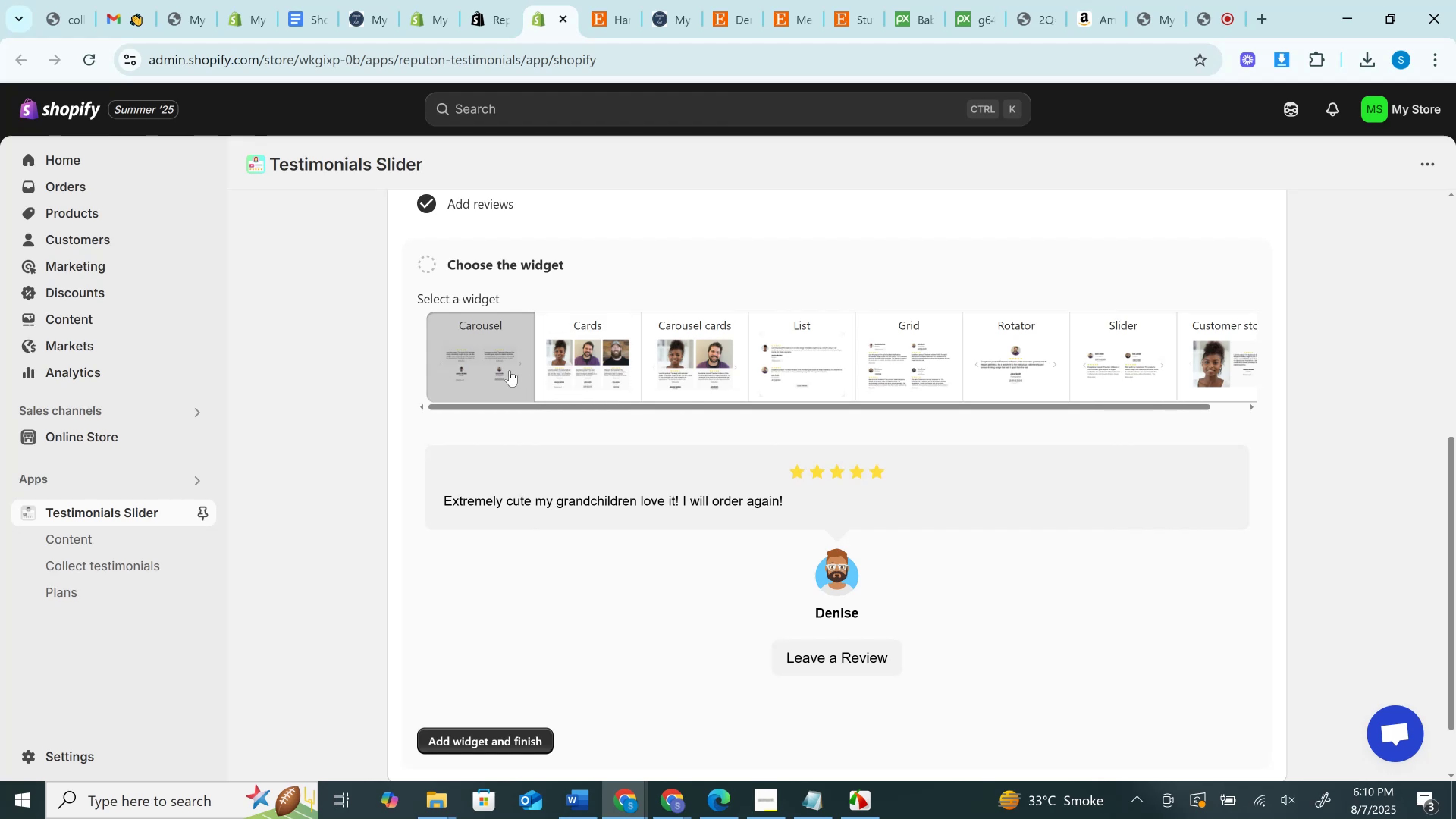 
wait(7.21)
 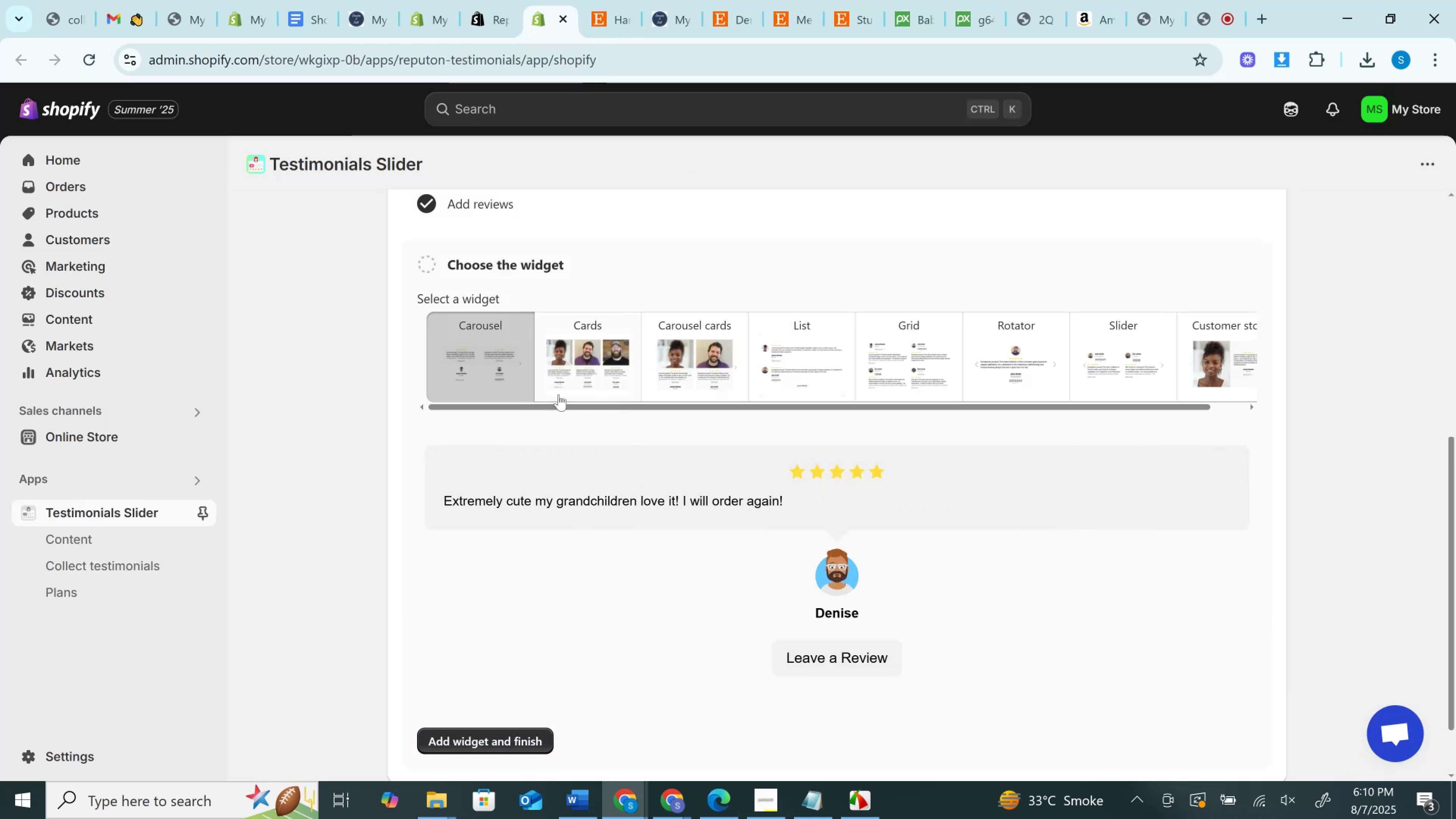 
mouse_move([551, 359])
 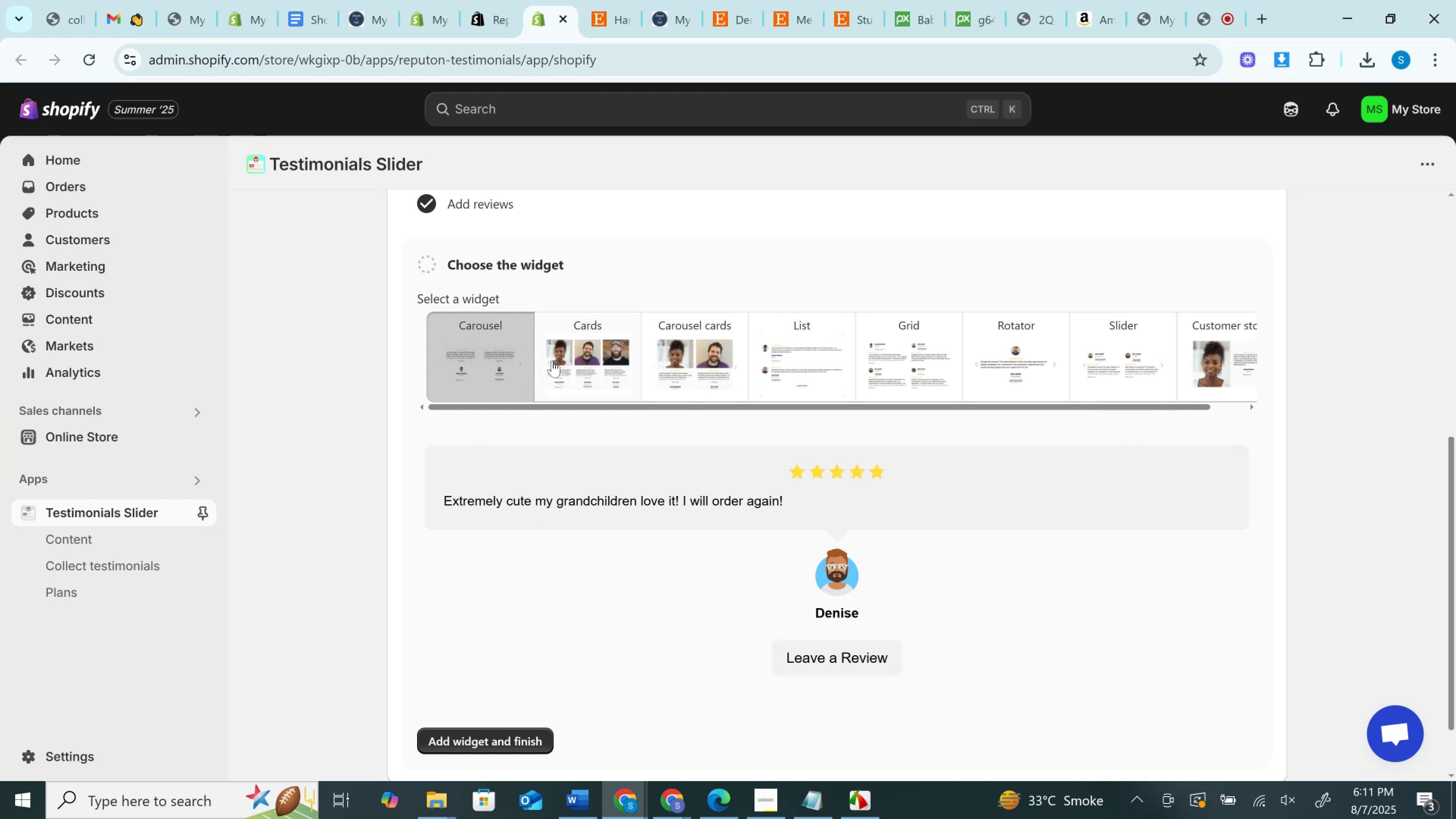 
scroll: coordinate [552, 365], scroll_direction: down, amount: 2.0
 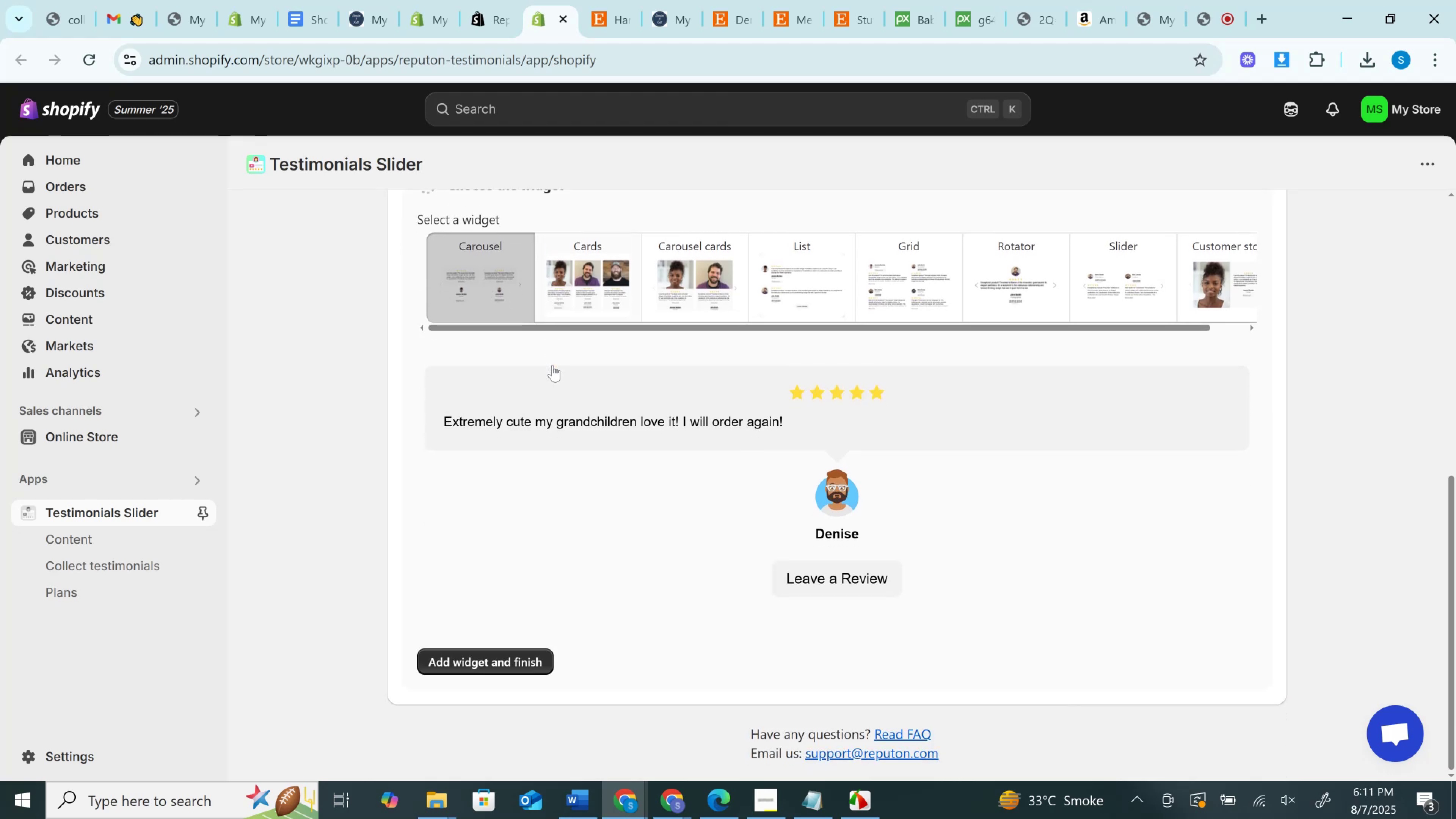 
scroll: coordinate [552, 365], scroll_direction: up, amount: 2.0
 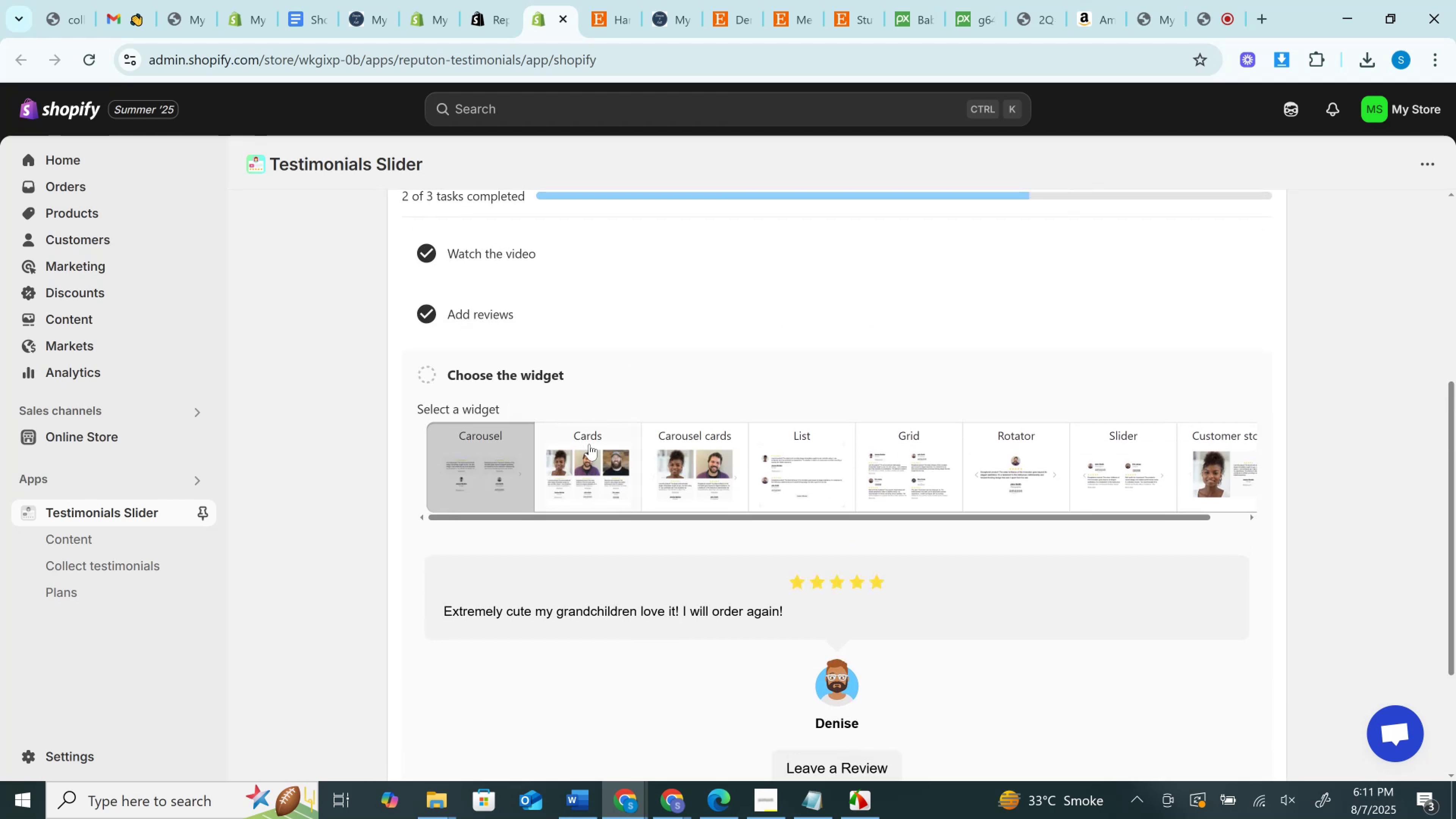 
scroll: coordinate [589, 444], scroll_direction: down, amount: 1.0
 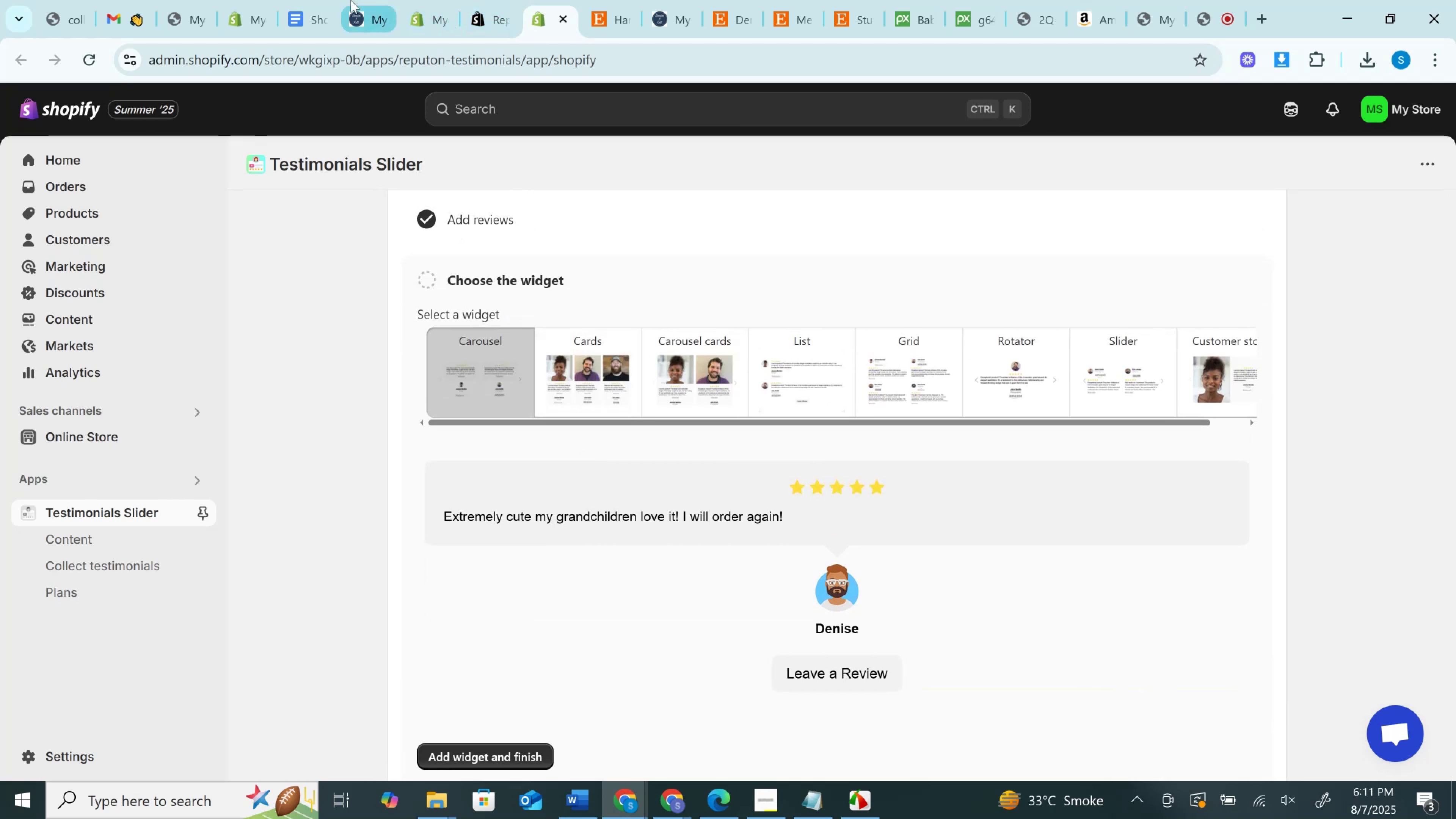 
left_click([311, 0])
 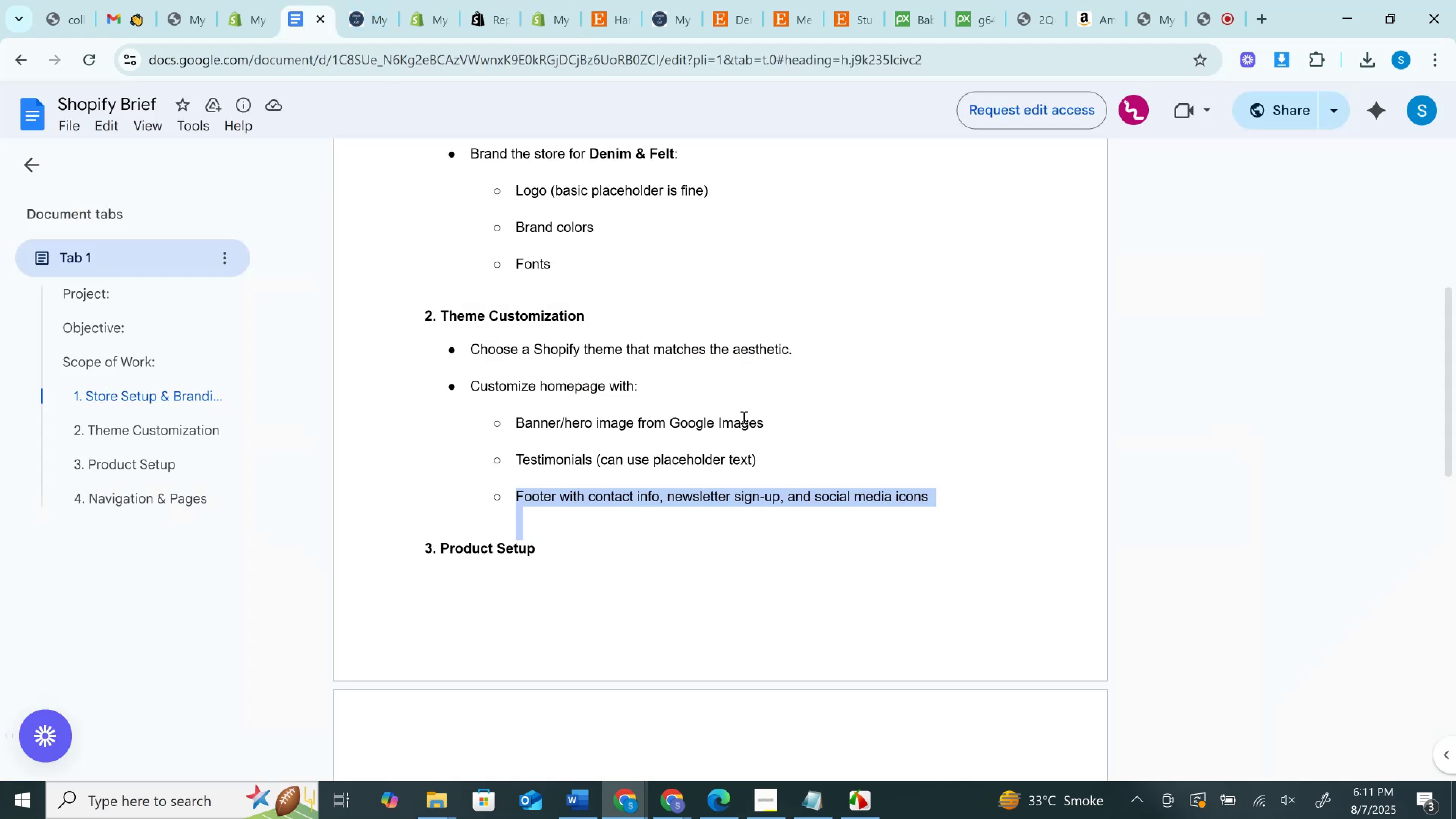 
left_click([495, 0])
 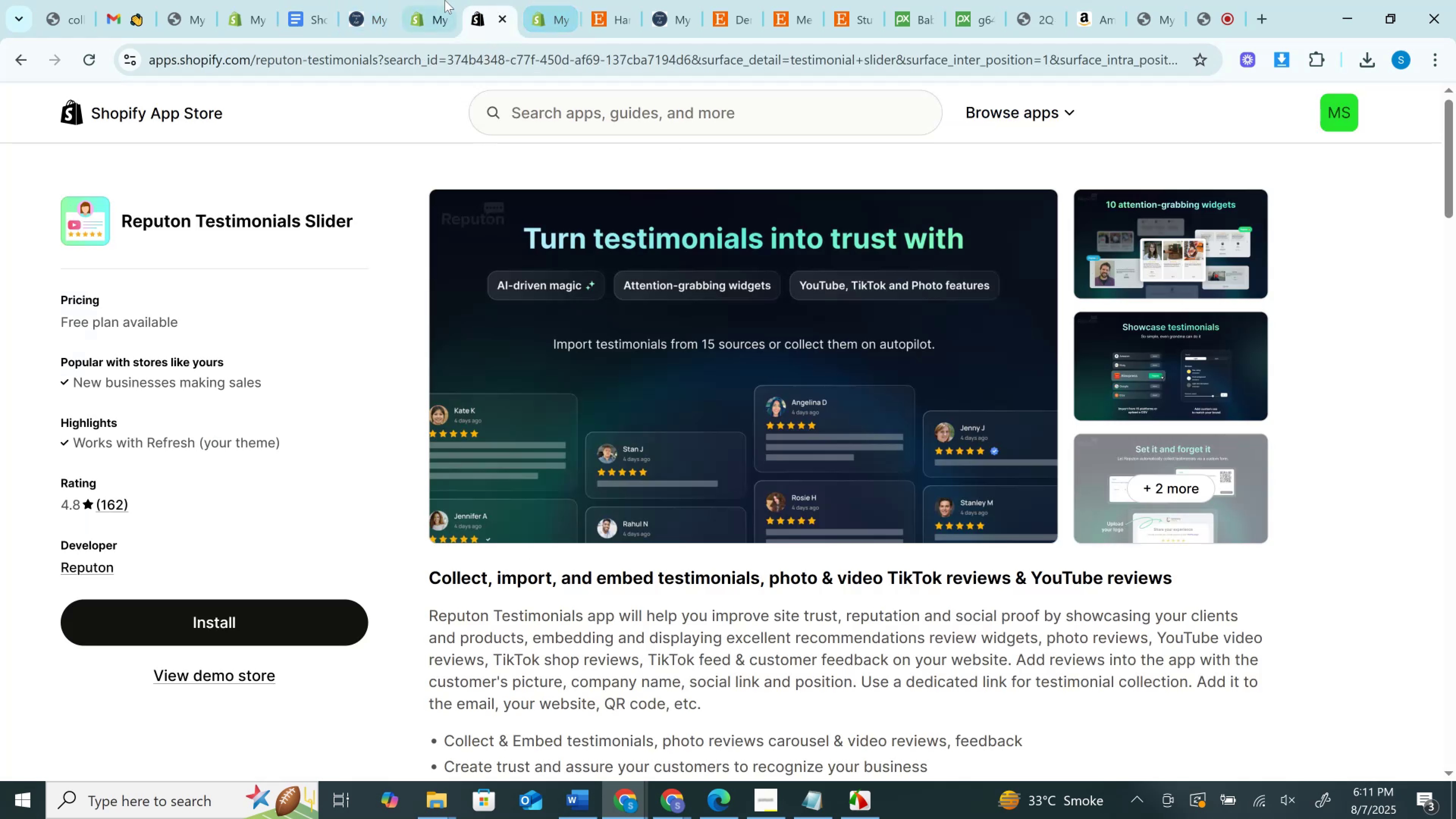 
left_click([445, 0])
 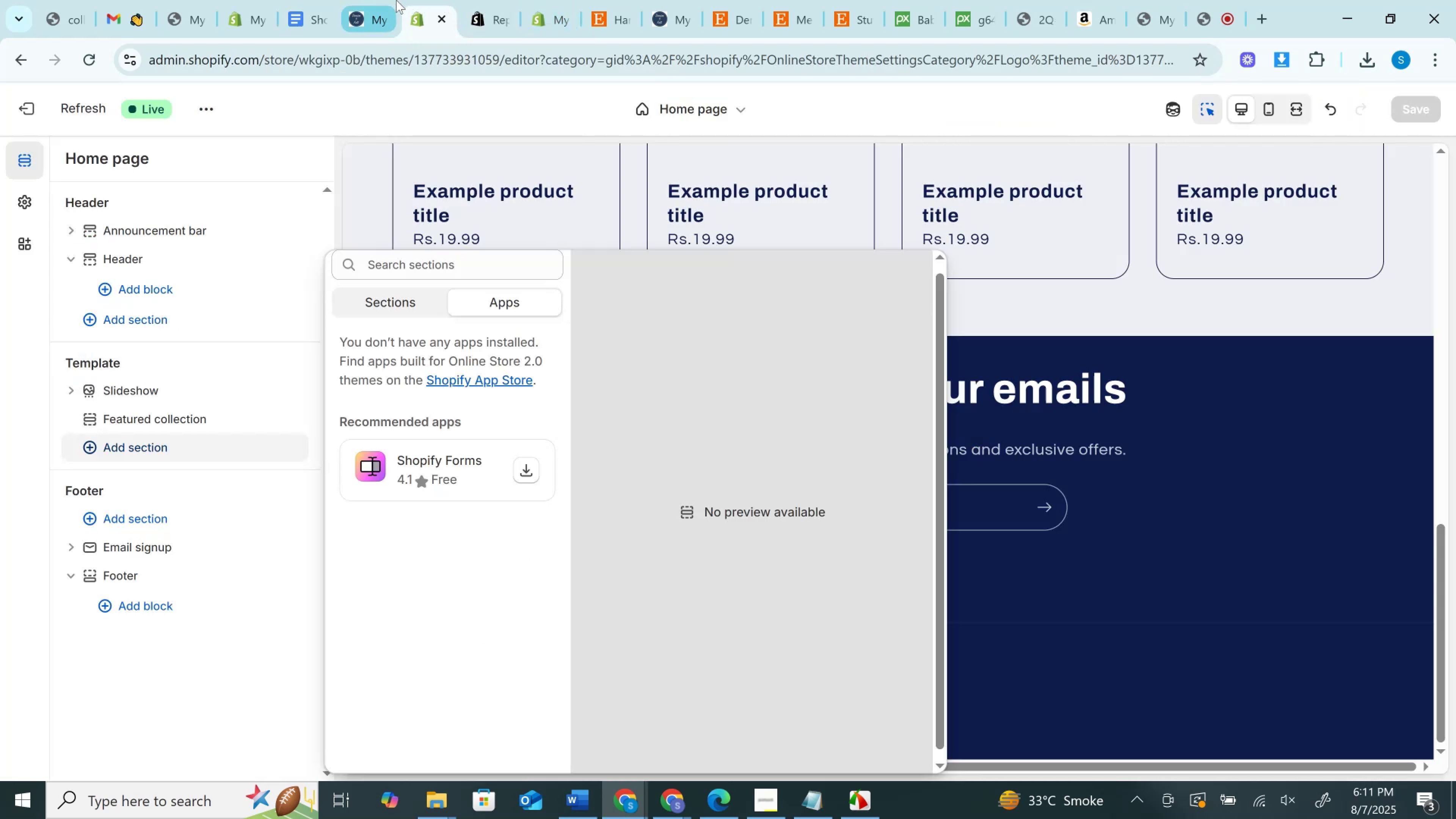 
left_click([396, 0])
 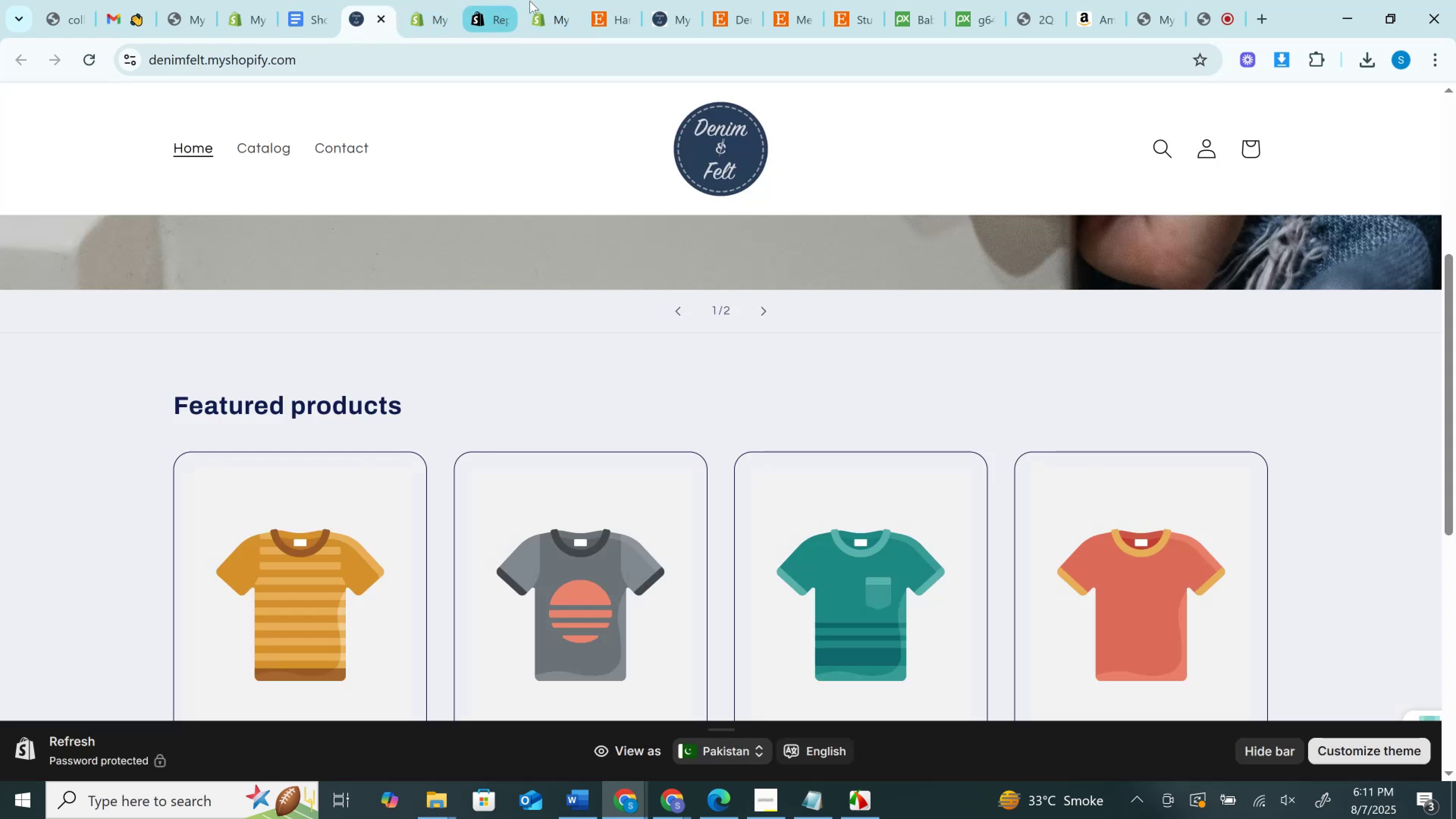 
left_click([546, 2])
 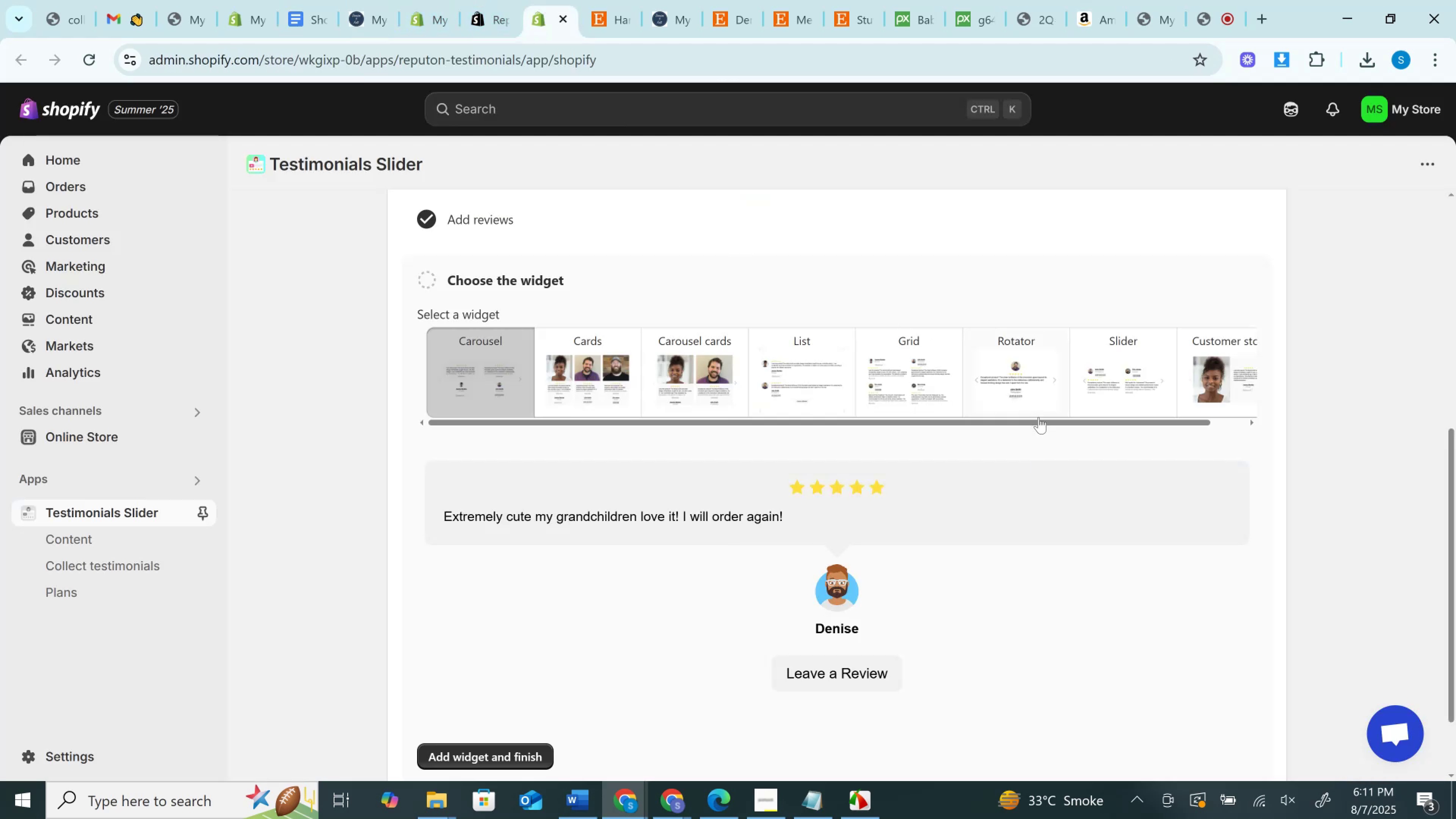 
left_click_drag(start_coordinate=[1045, 420], to_coordinate=[823, 420])
 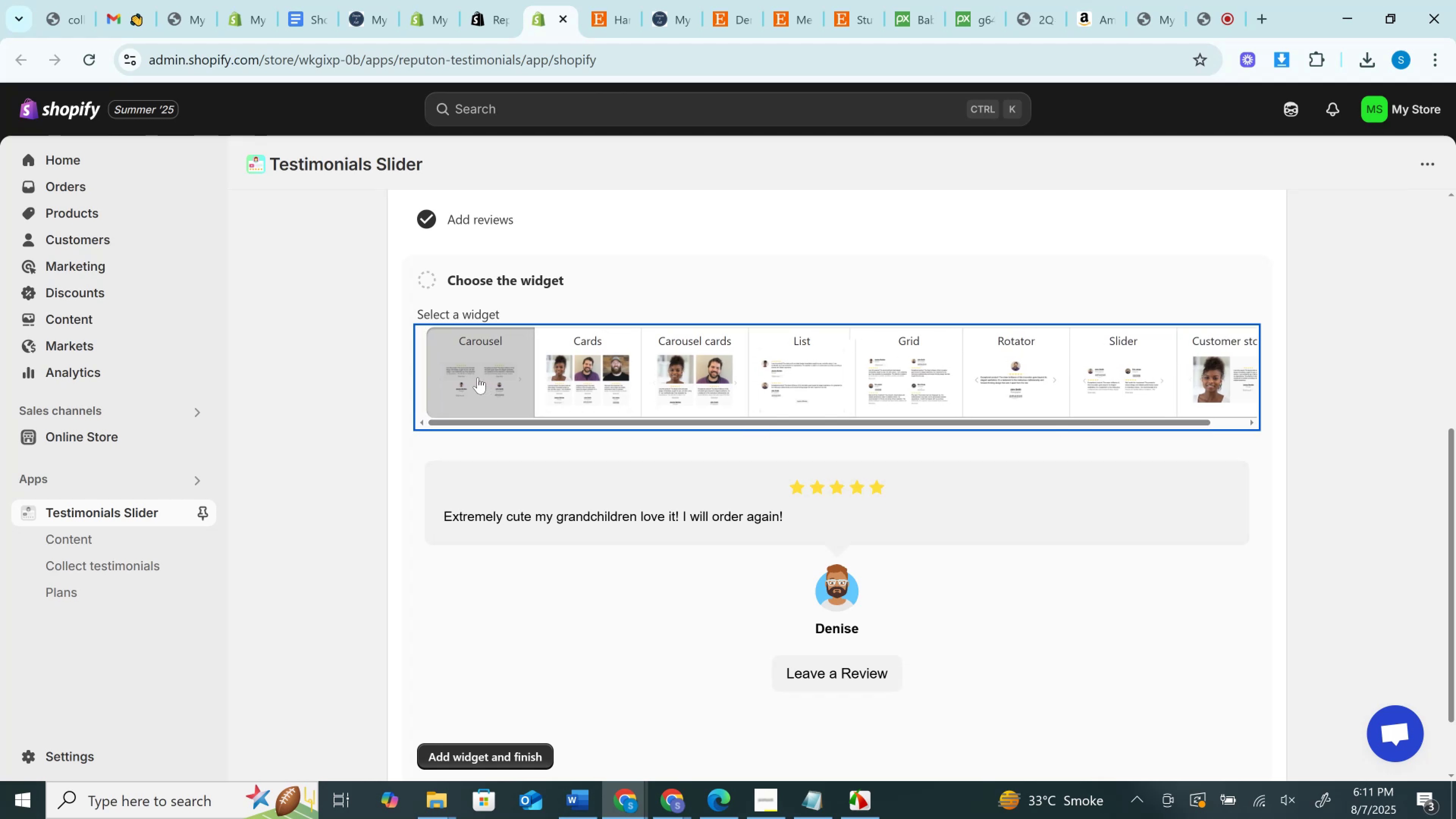 
left_click([473, 376])
 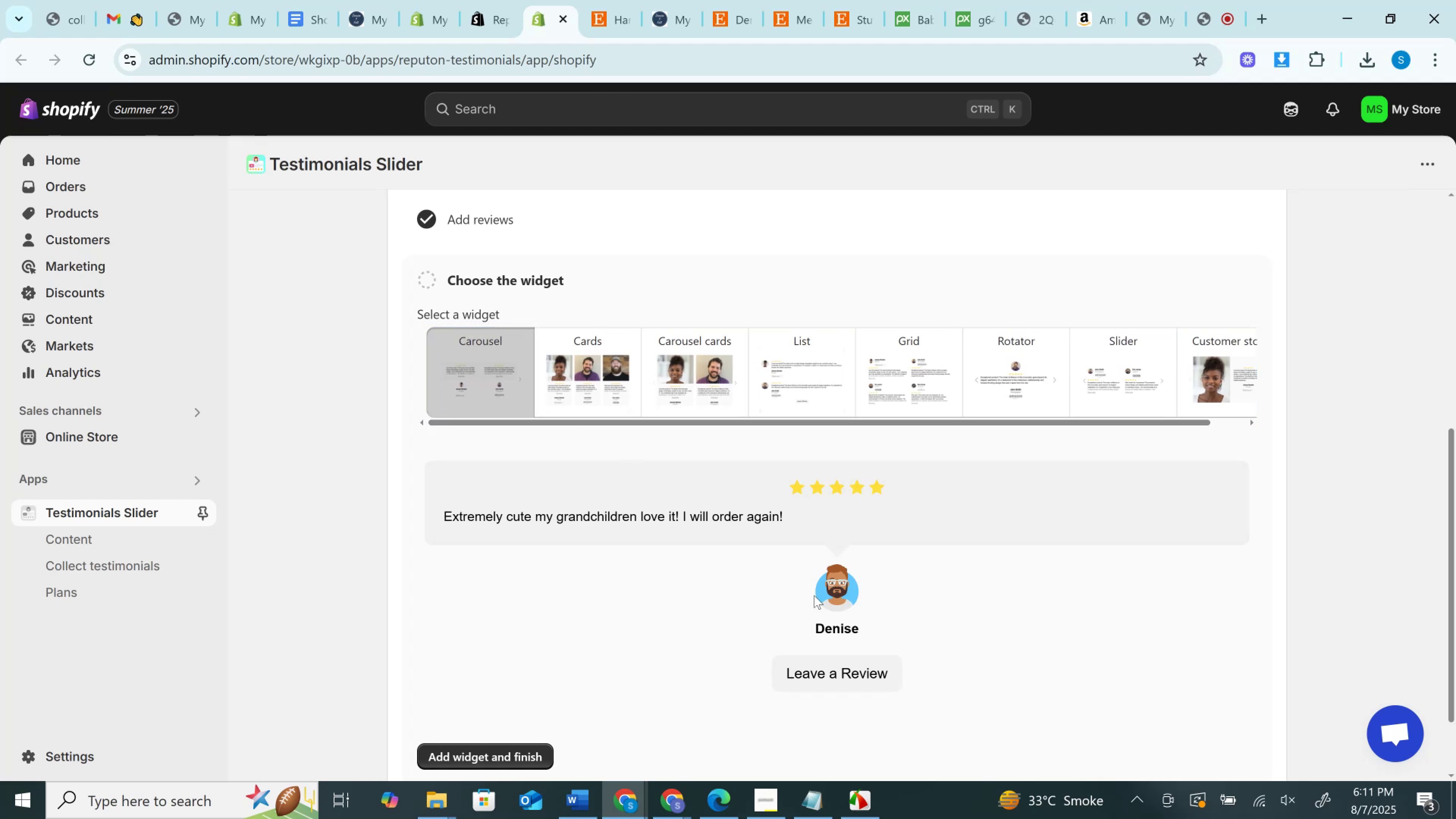 
scroll: coordinate [719, 586], scroll_direction: down, amount: 2.0
 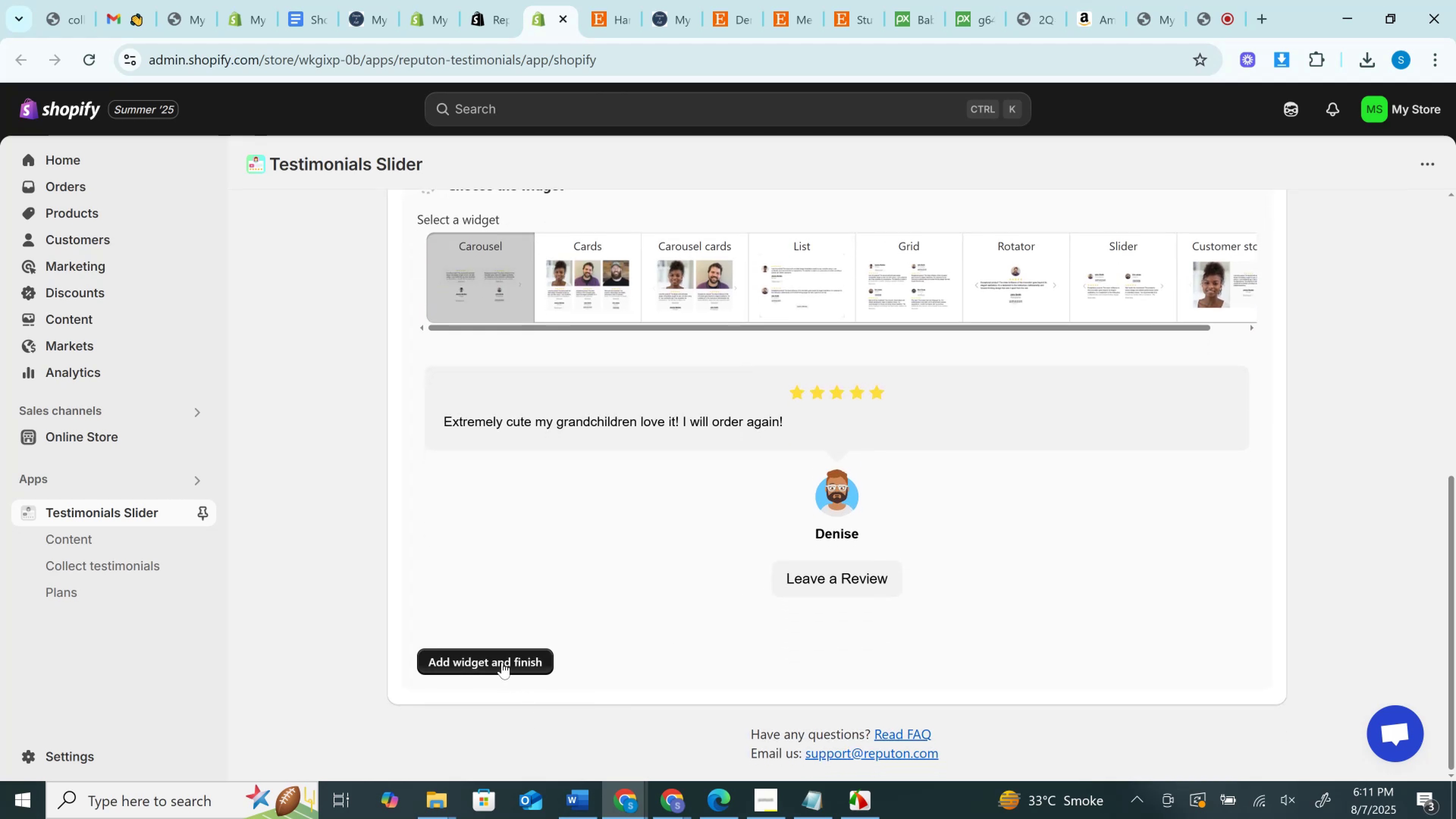 
left_click([502, 662])
 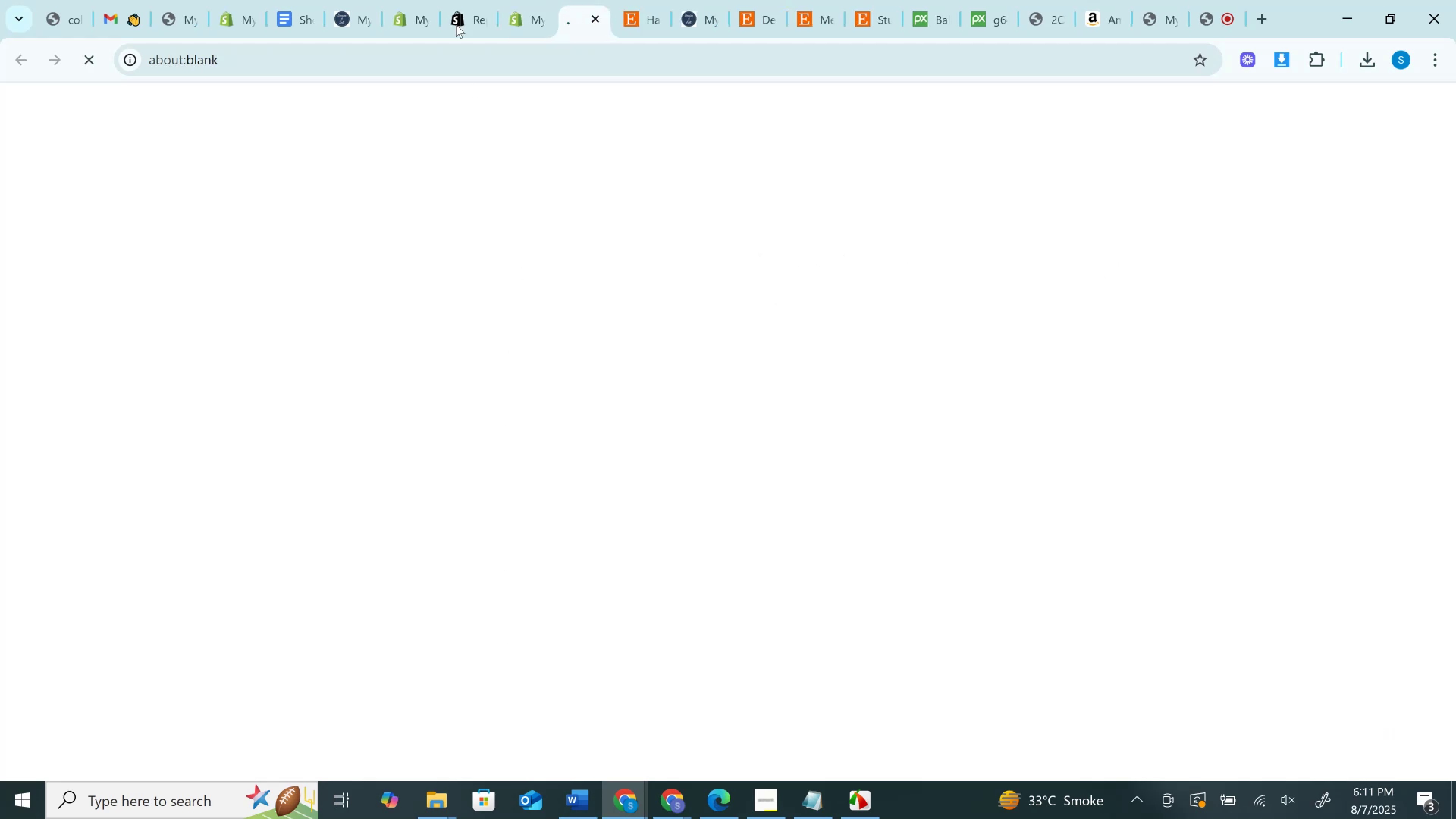 
left_click([418, 0])
 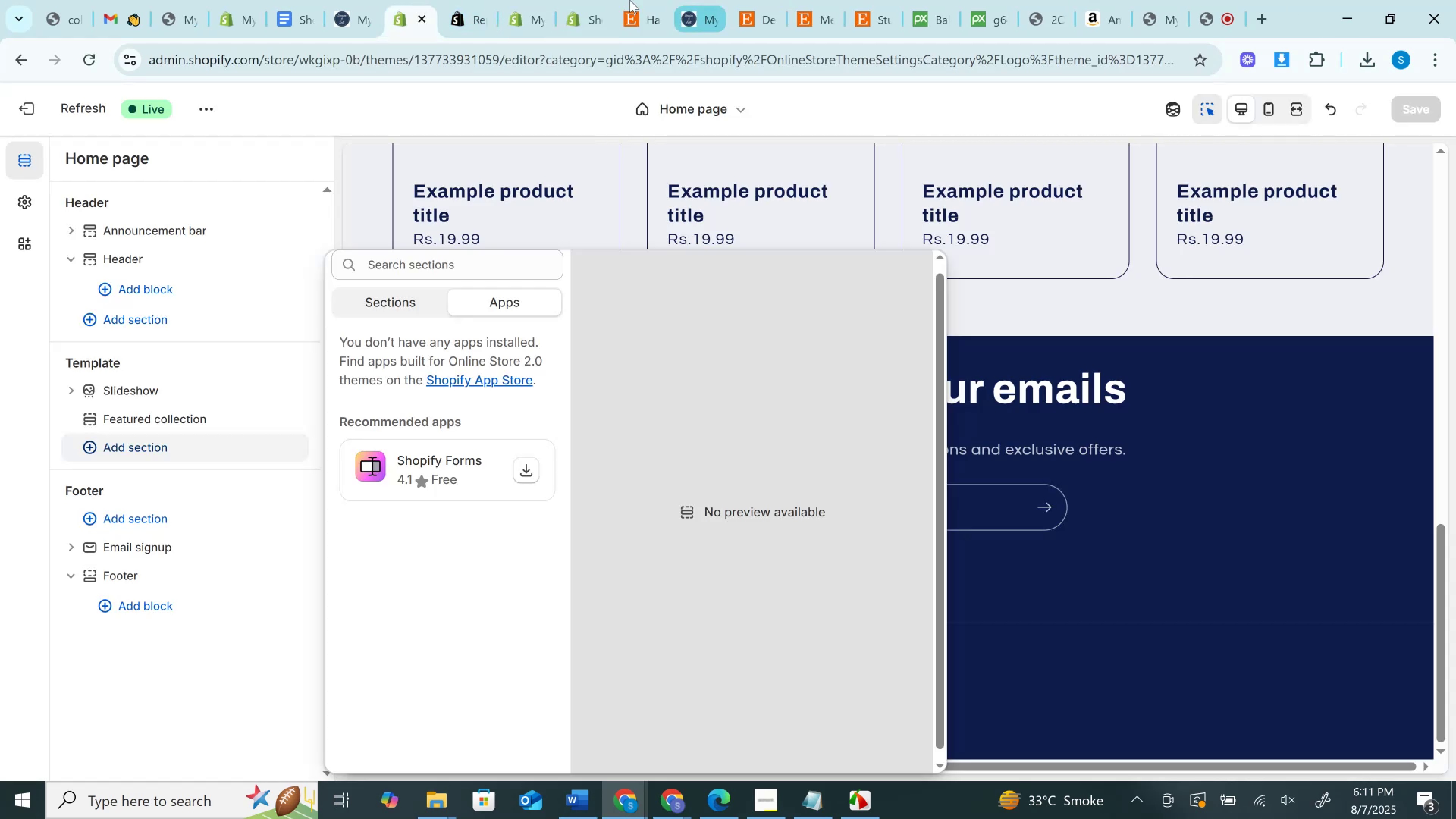 
left_click([580, 0])
 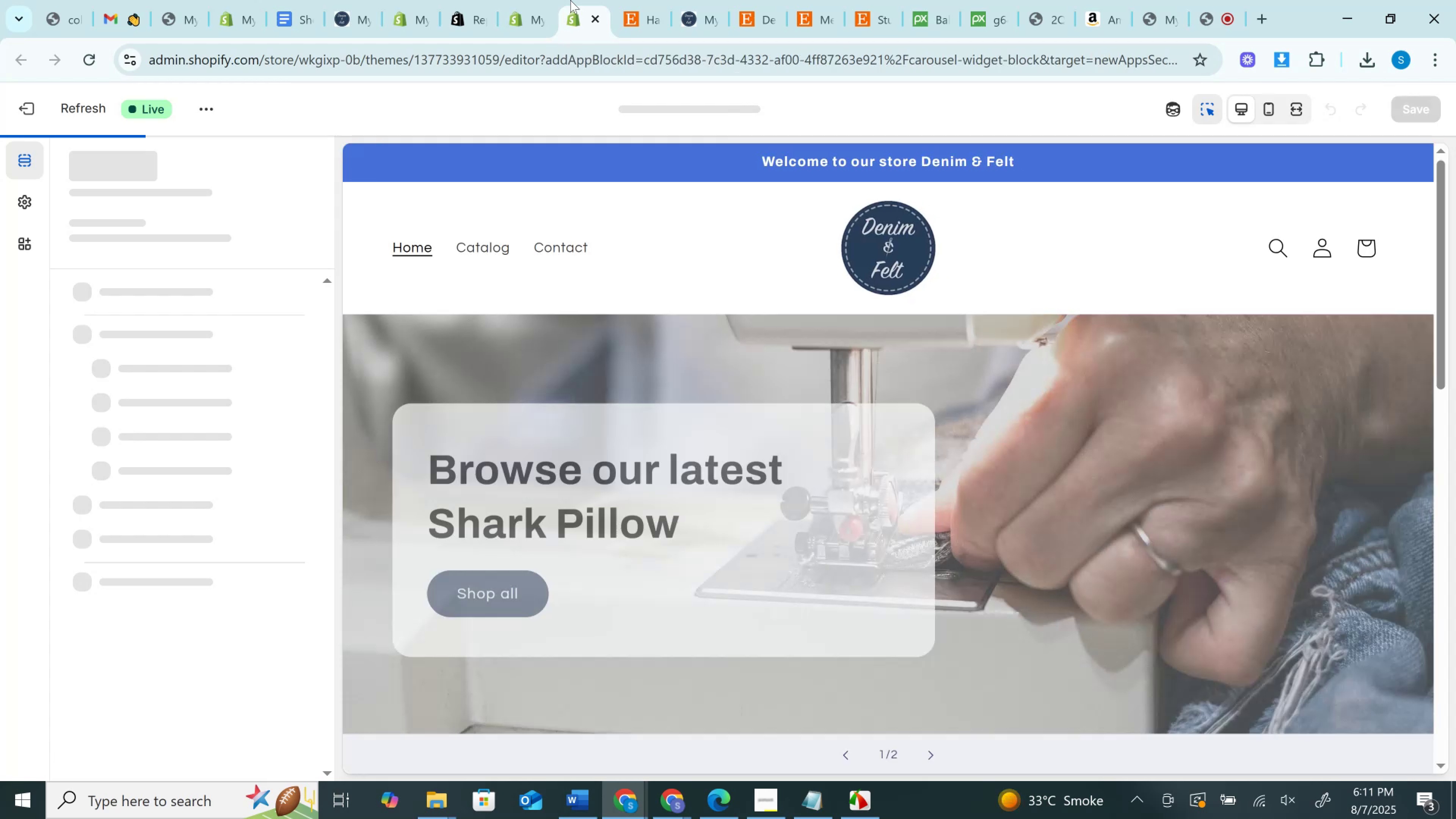 
scroll: coordinate [733, 486], scroll_direction: down, amount: 13.0
 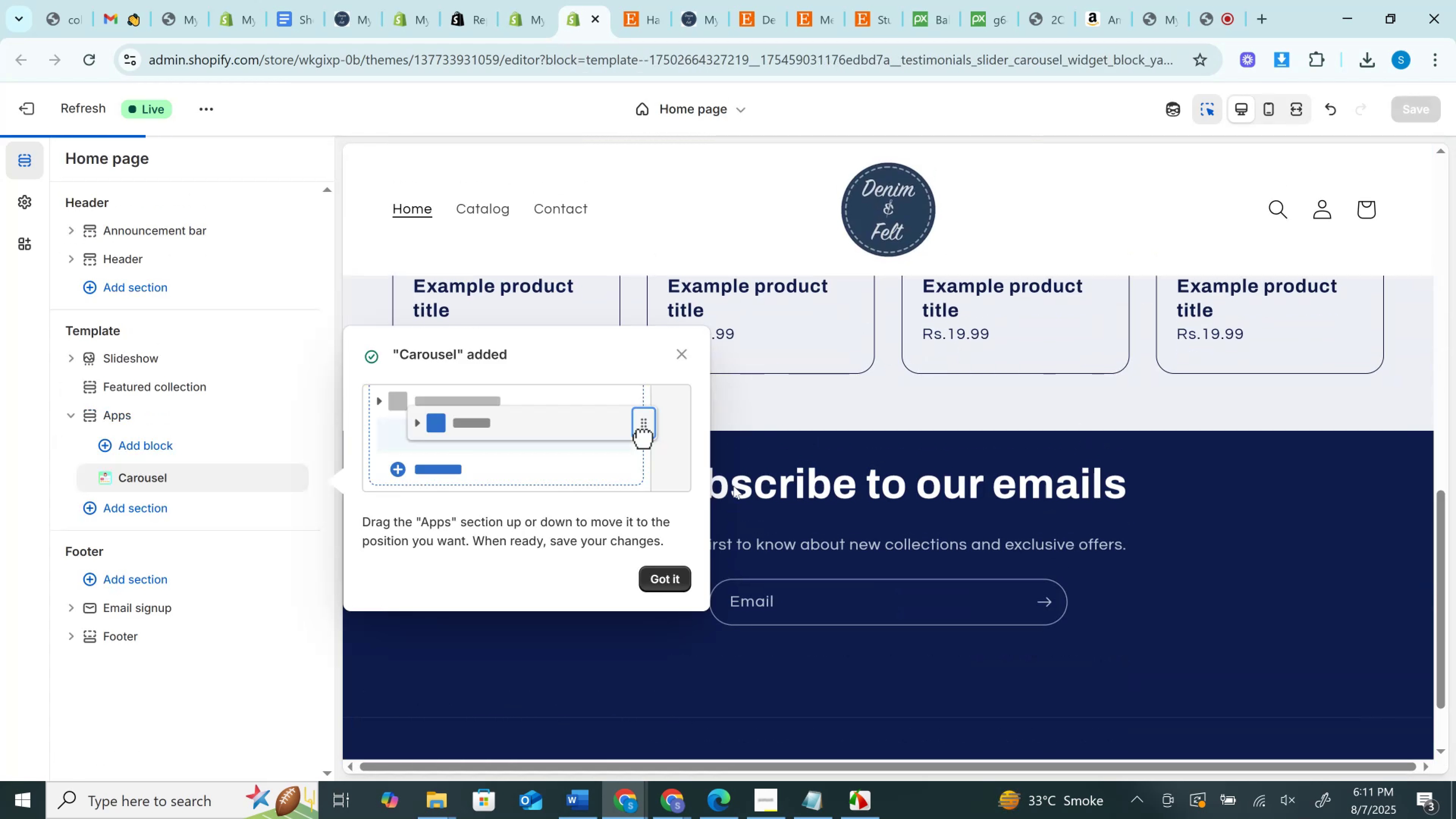 
scroll: coordinate [817, 560], scroll_direction: up, amount: 5.0
 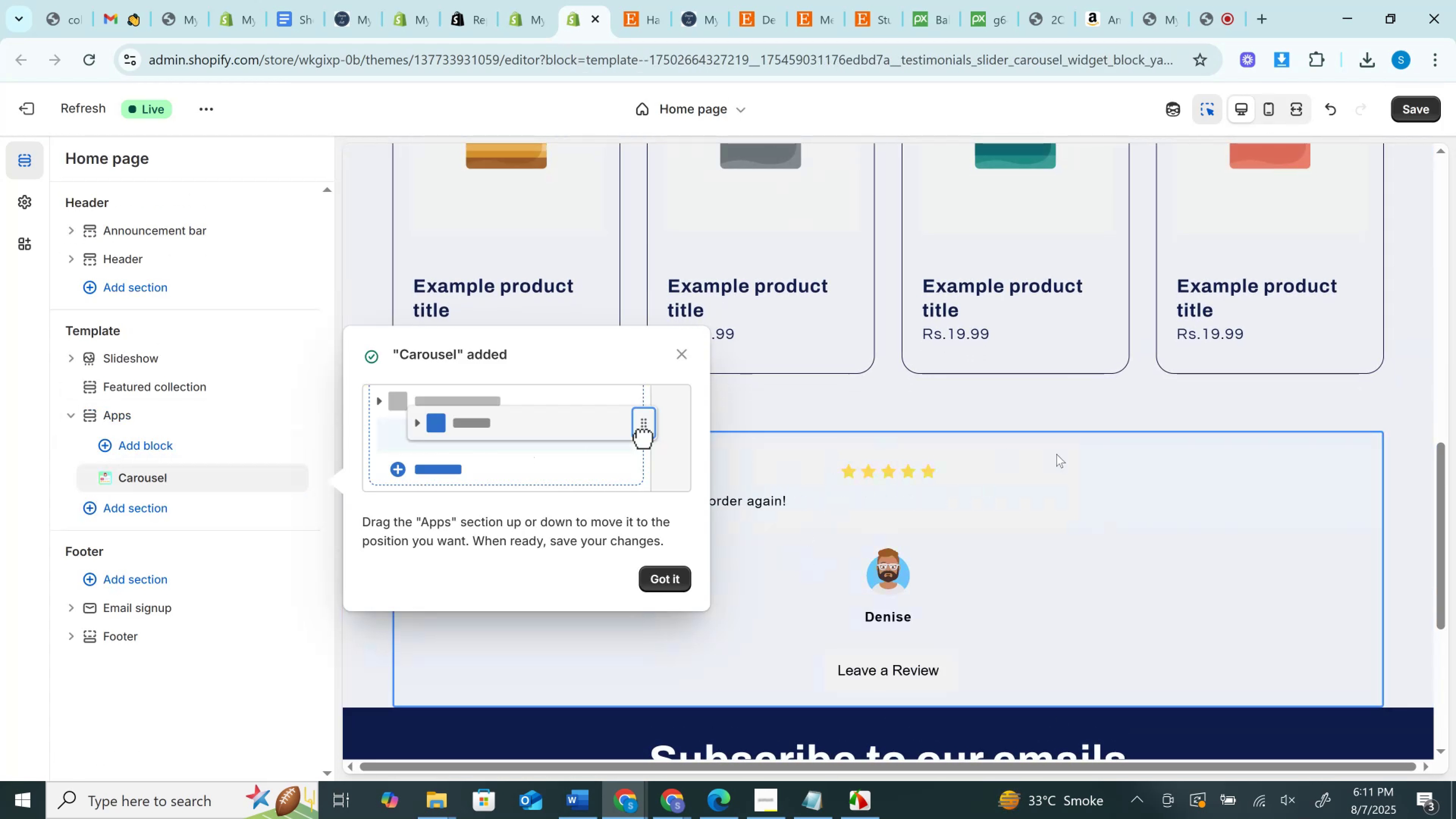 
wait(9.48)
 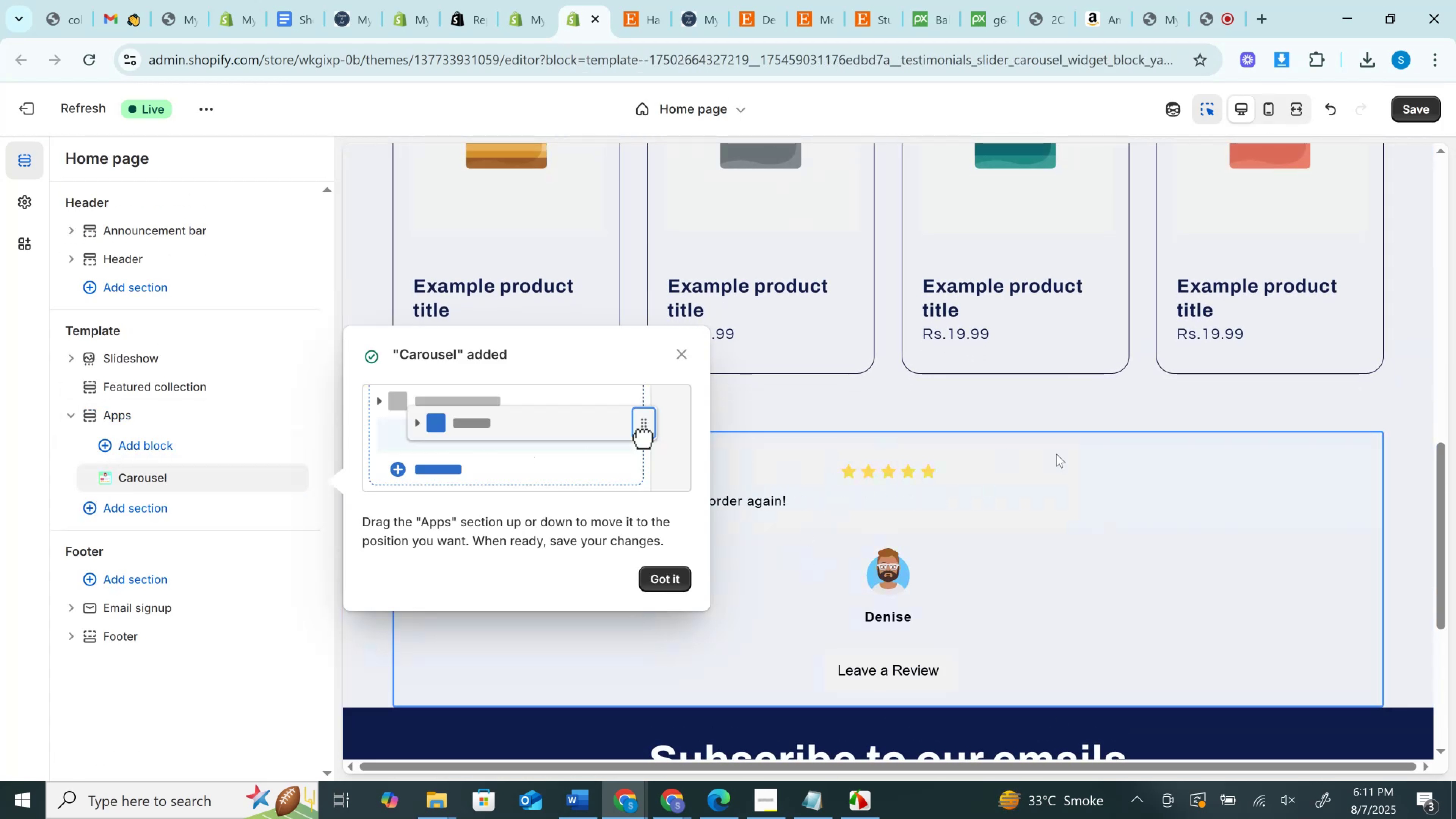 
left_click([145, 413])
 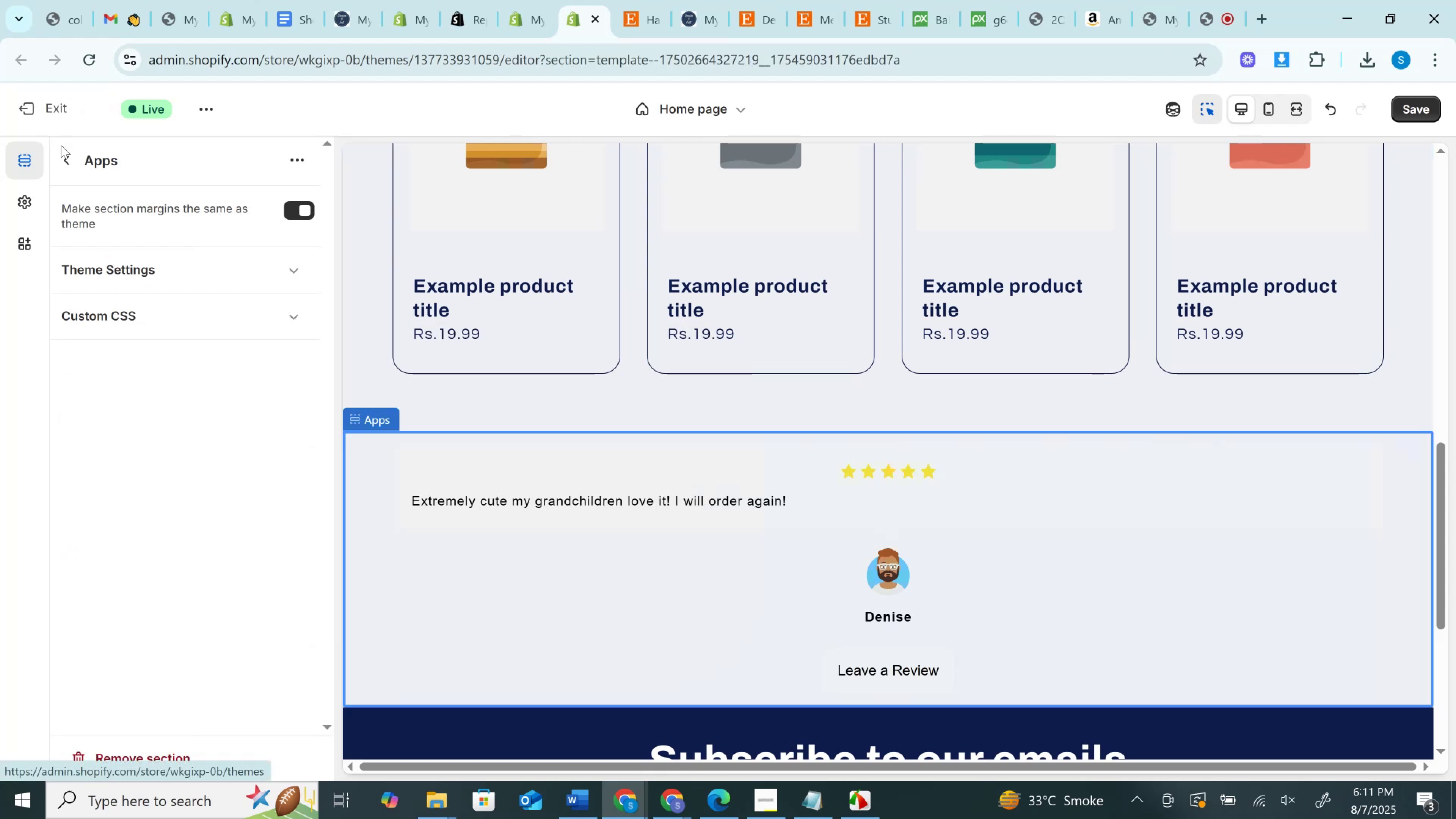 
left_click([68, 163])
 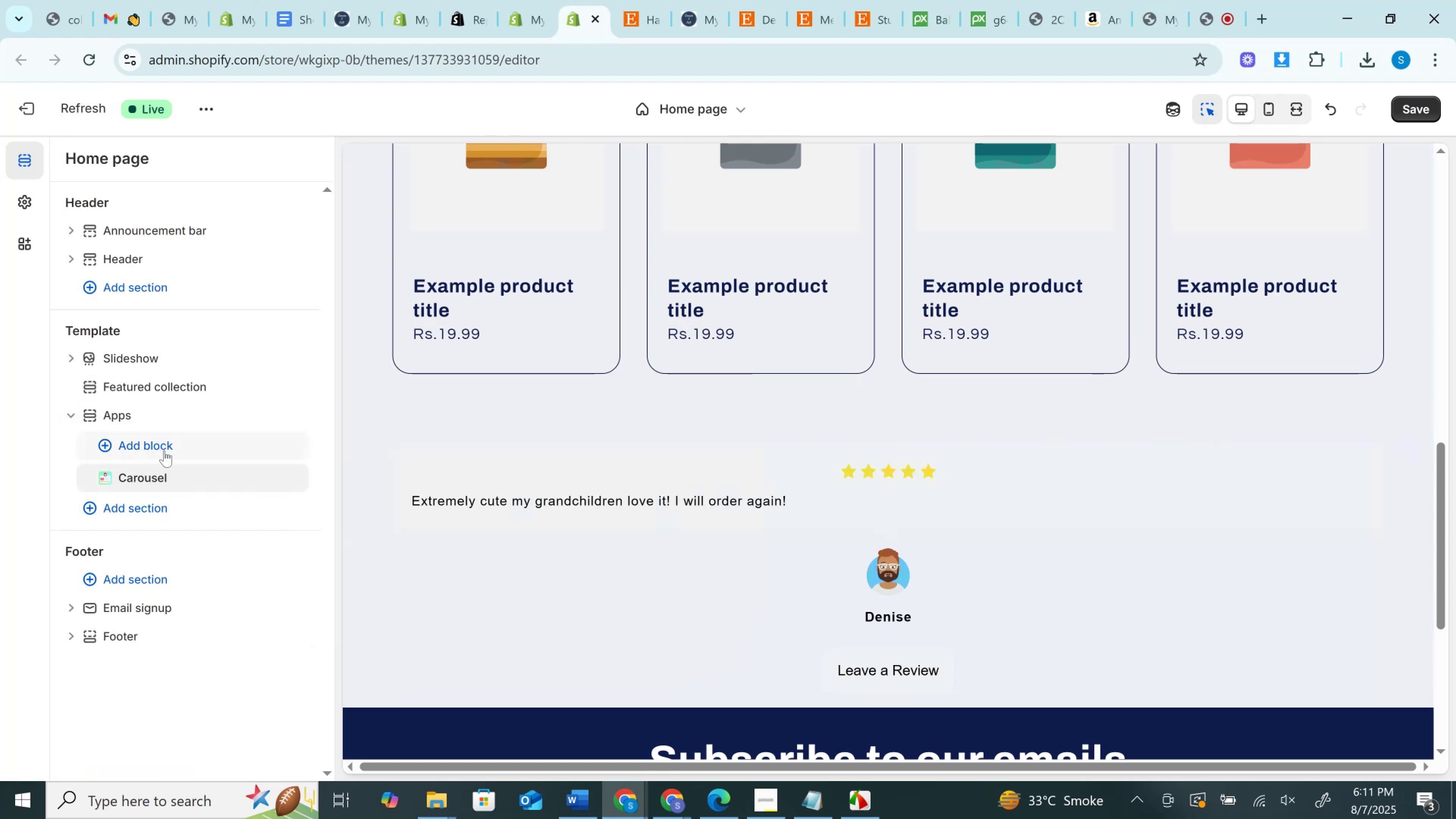 
left_click([164, 450])
 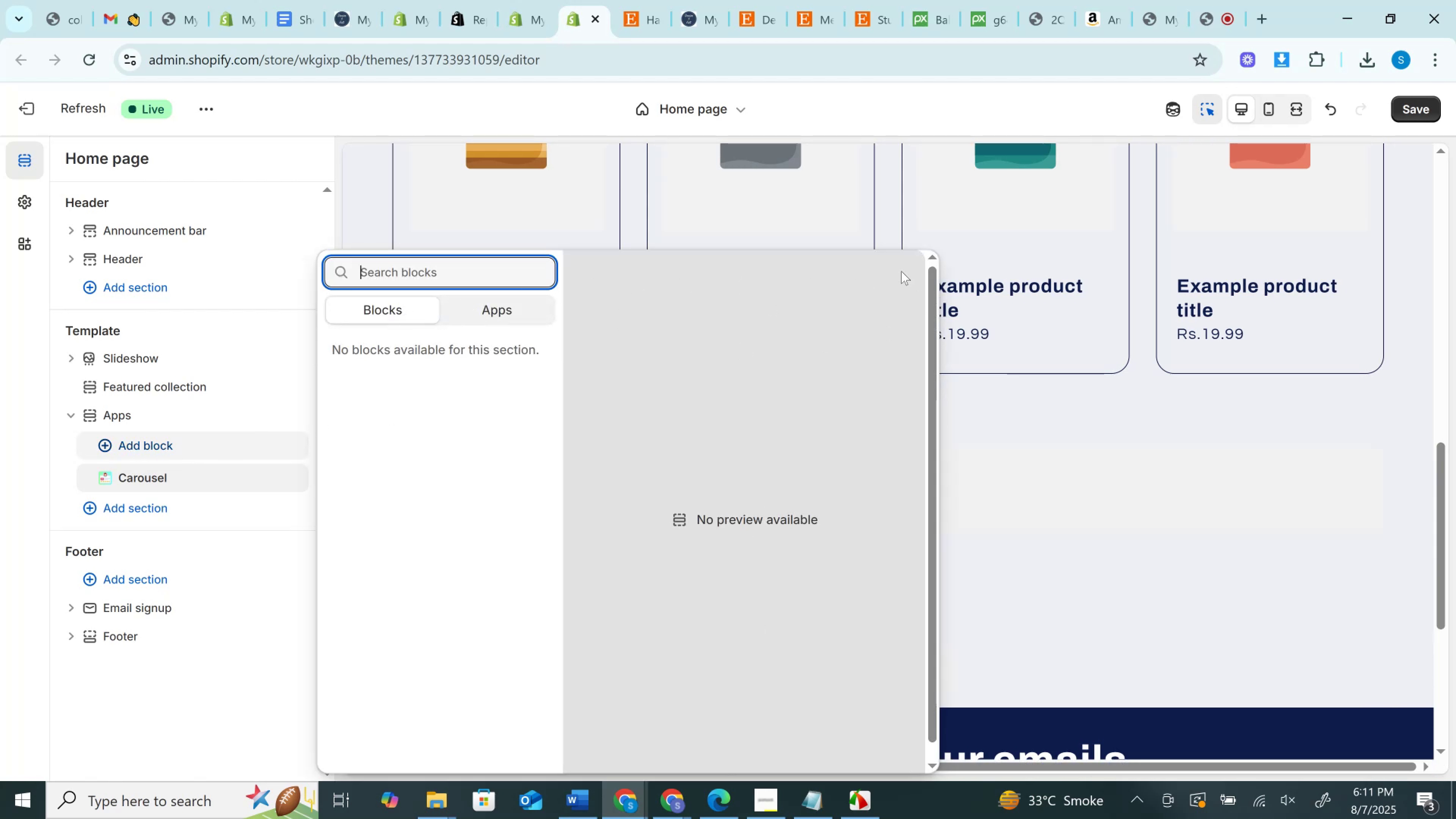 
wait(6.08)
 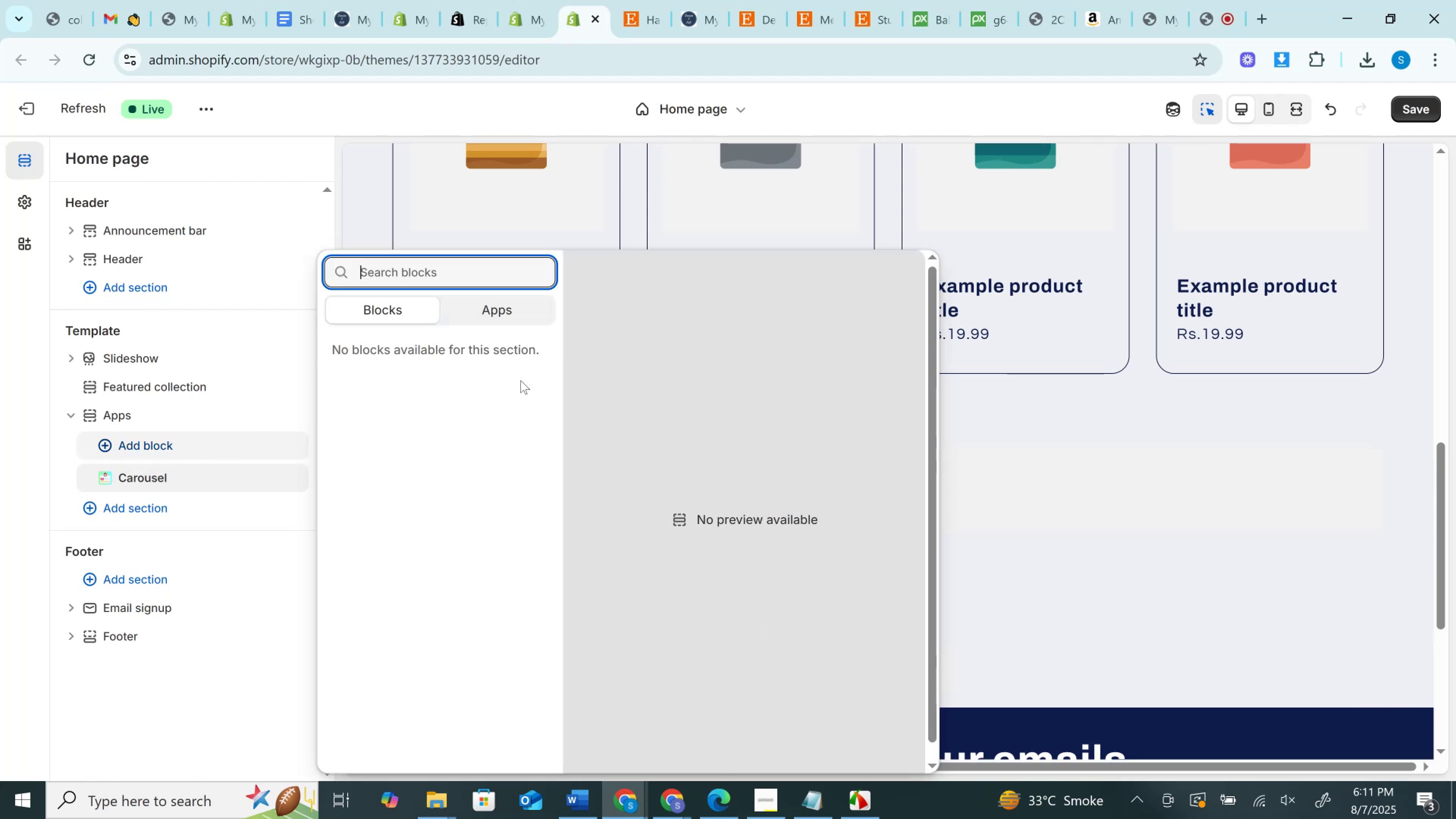 
left_click([234, 420])
 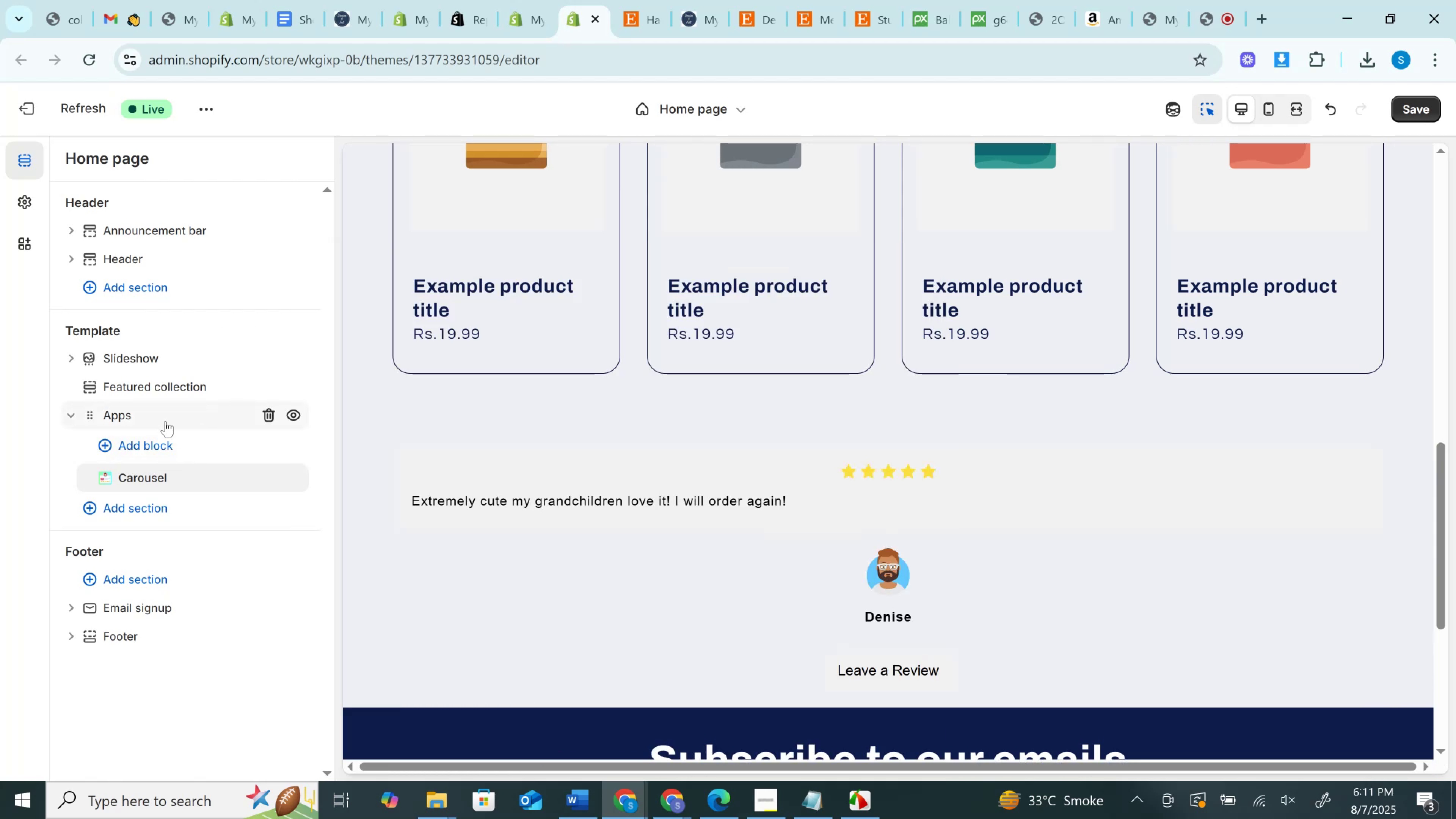 
left_click([165, 421])
 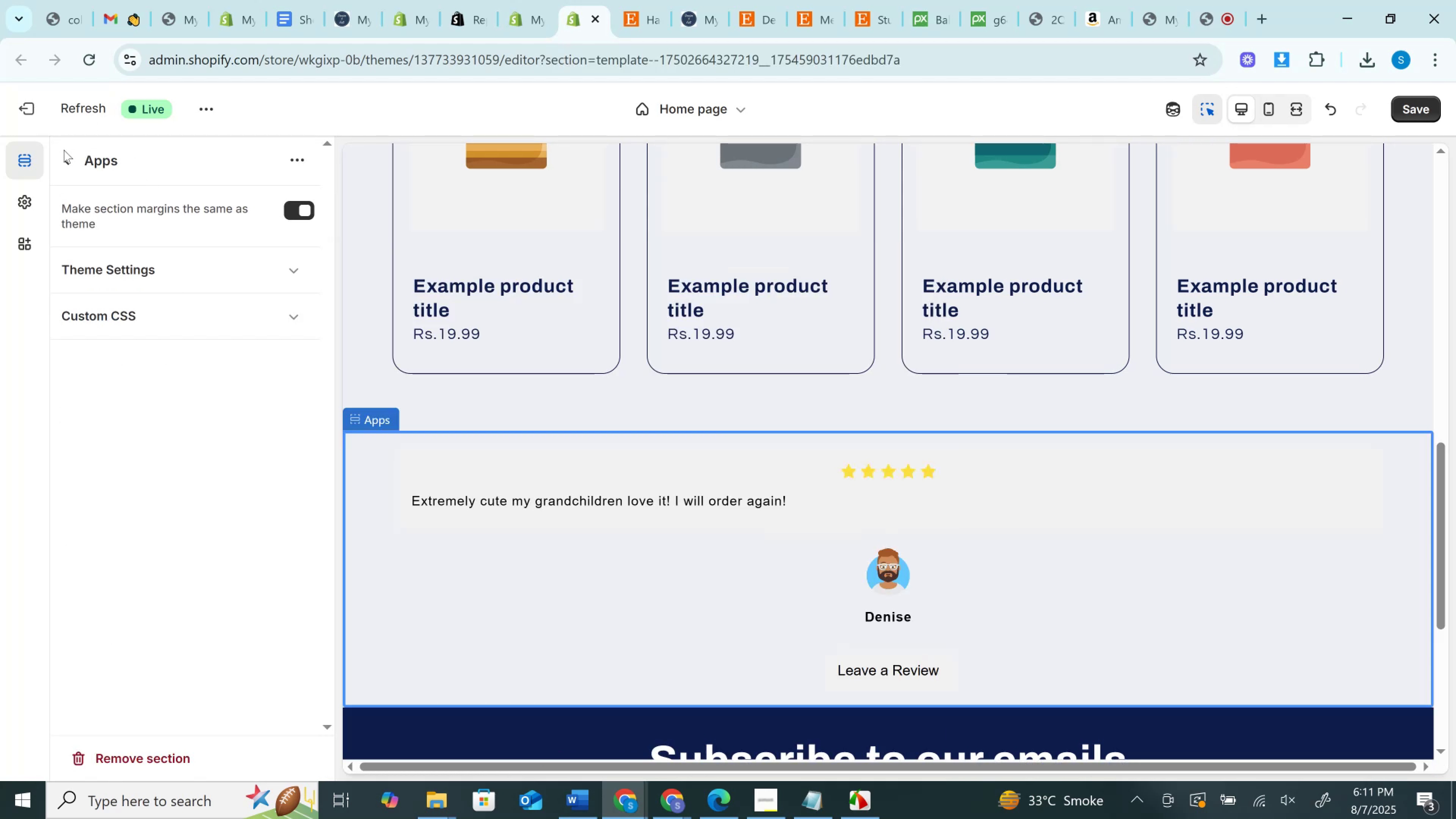 
left_click([68, 164])
 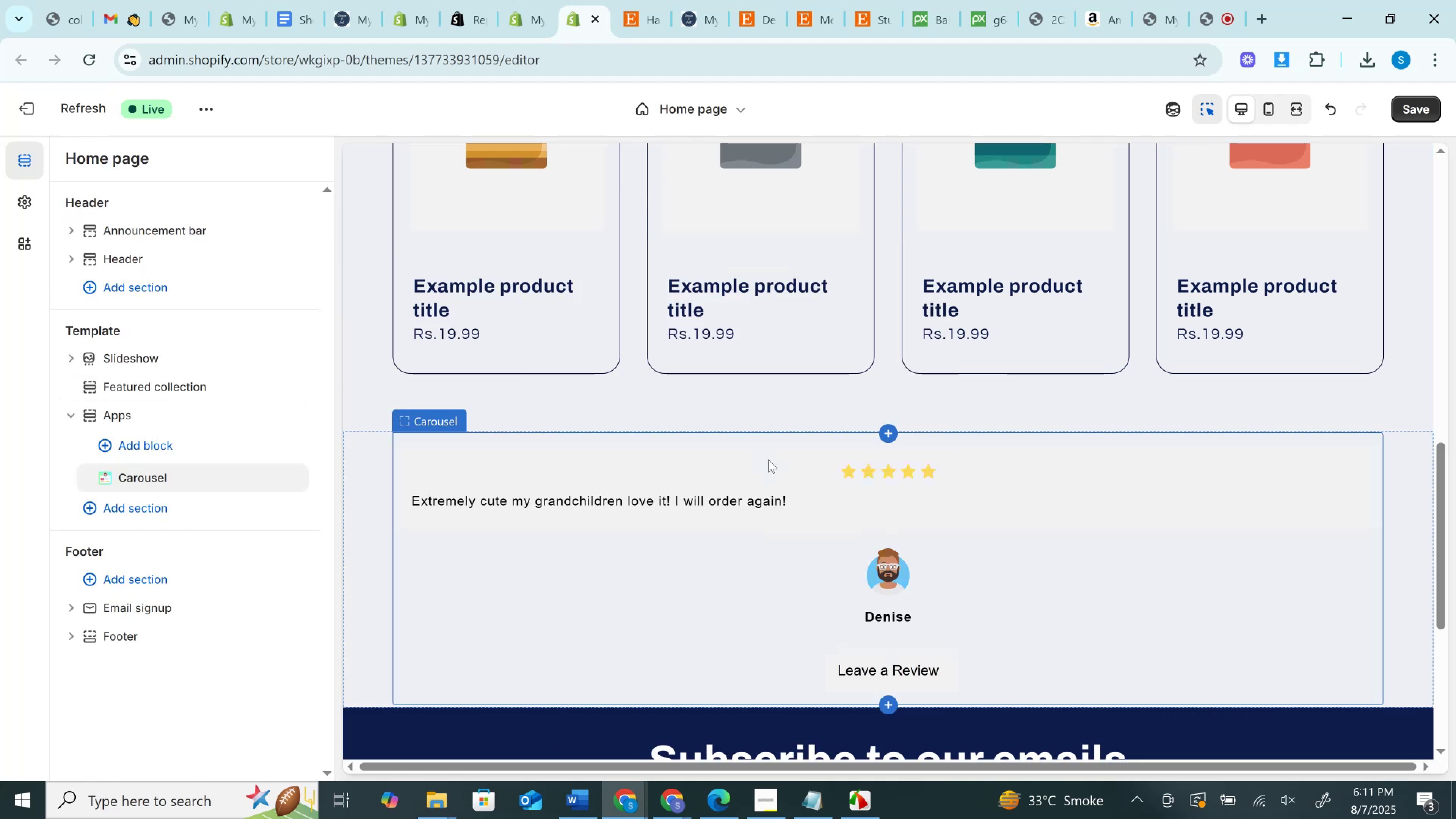 
scroll: coordinate [797, 545], scroll_direction: down, amount: 1.0
 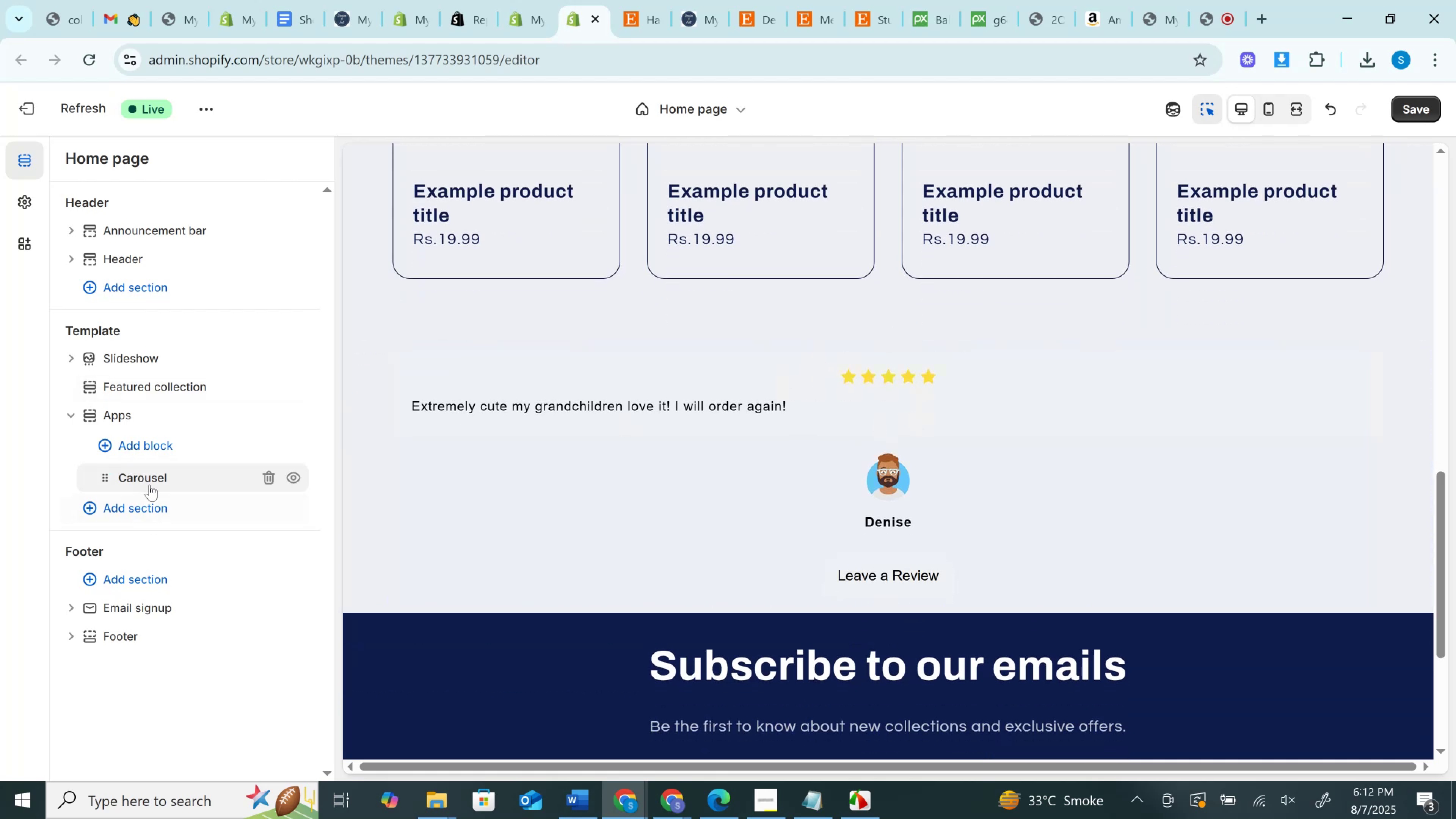 
wait(6.83)
 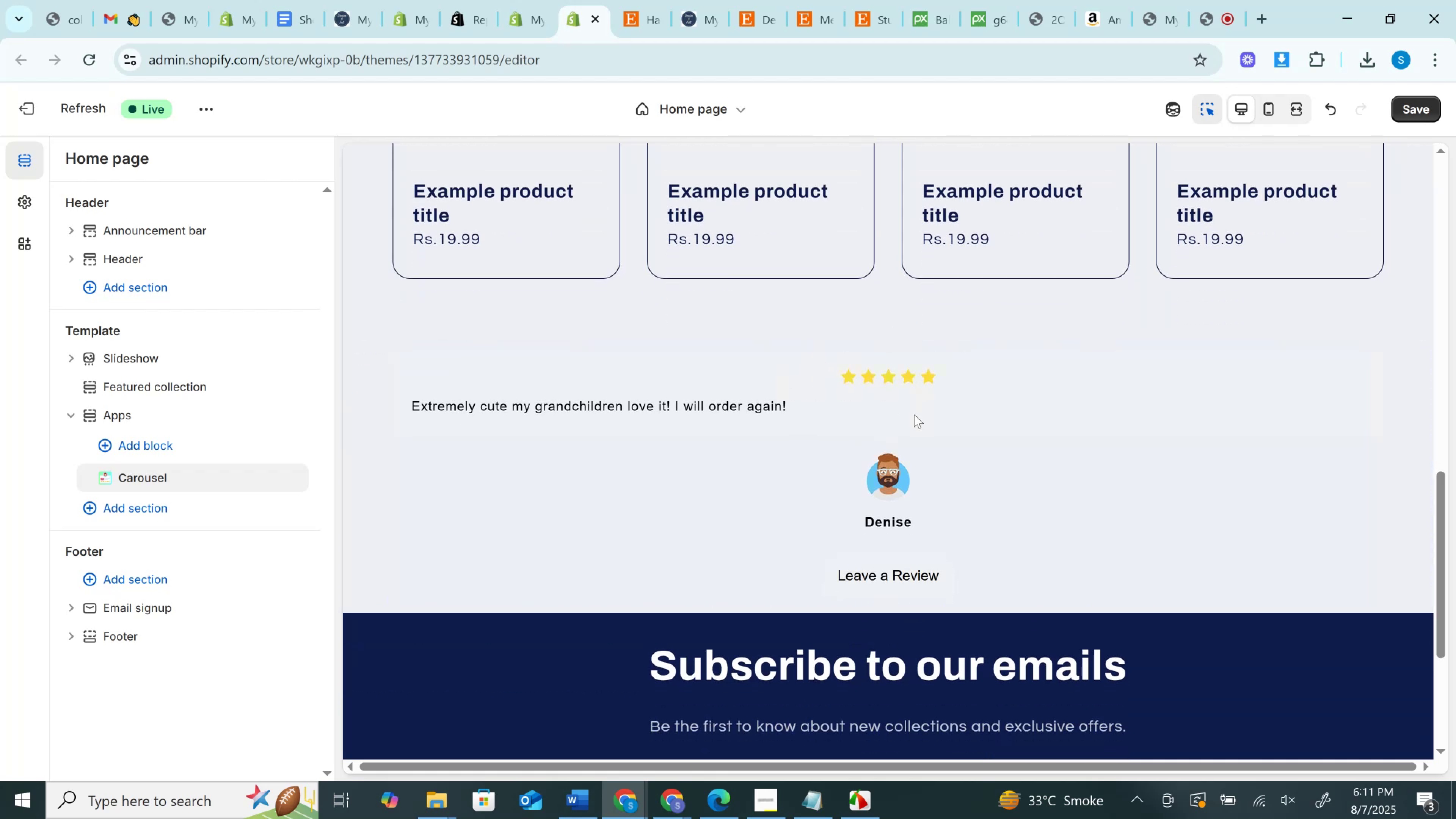 
left_click([129, 439])
 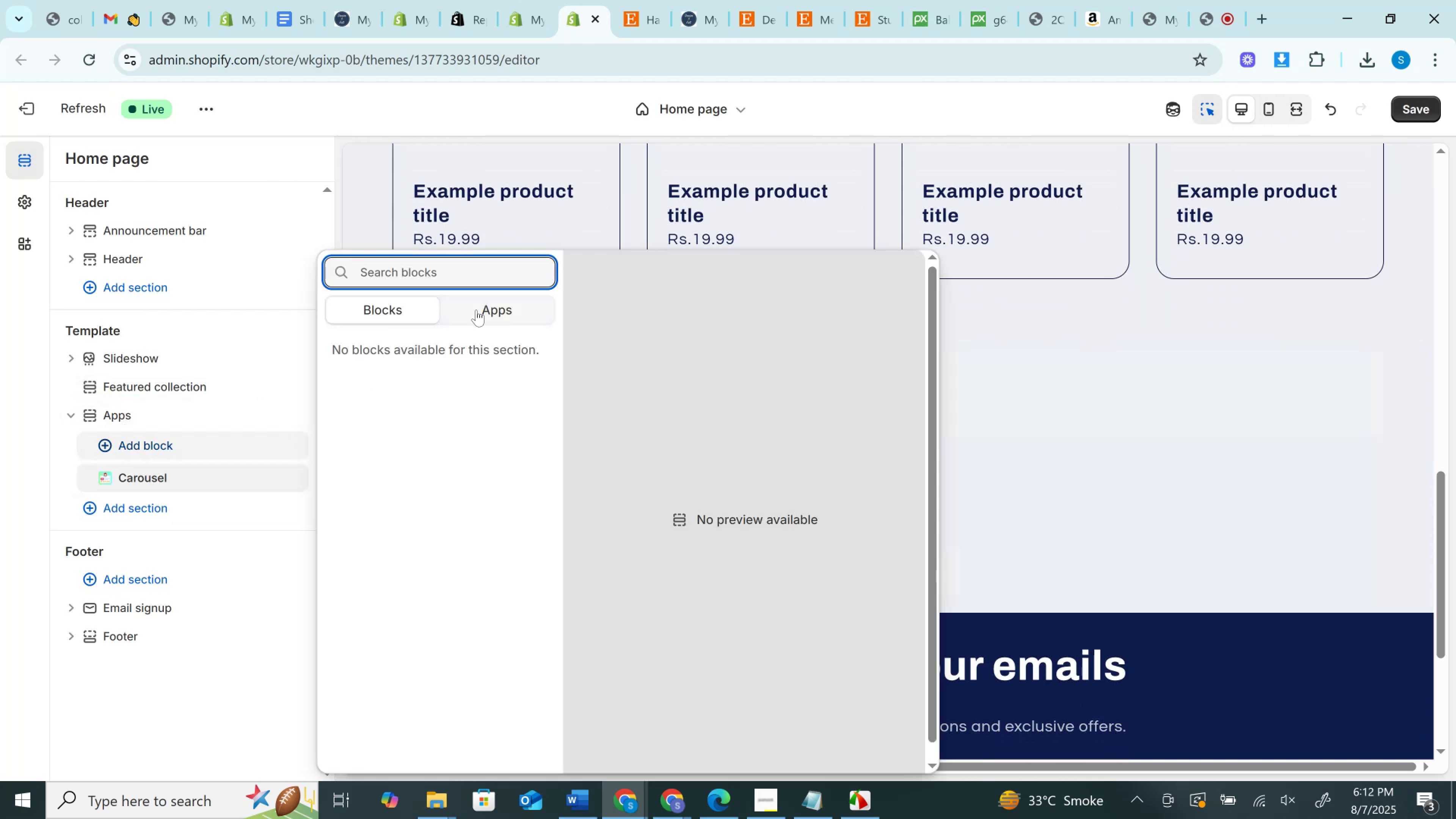 
left_click([481, 308])
 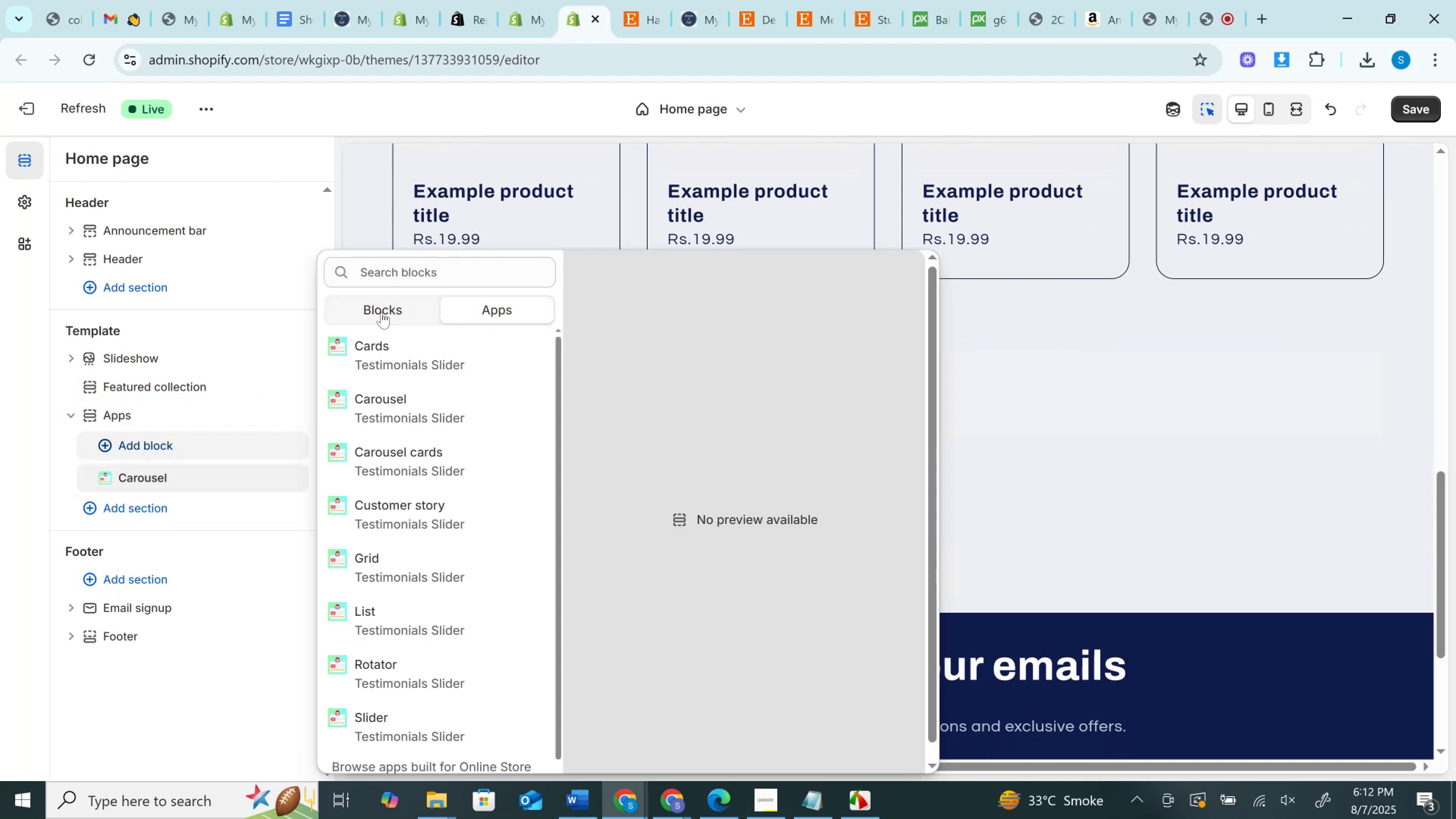 
scroll: coordinate [425, 519], scroll_direction: down, amount: 6.0
 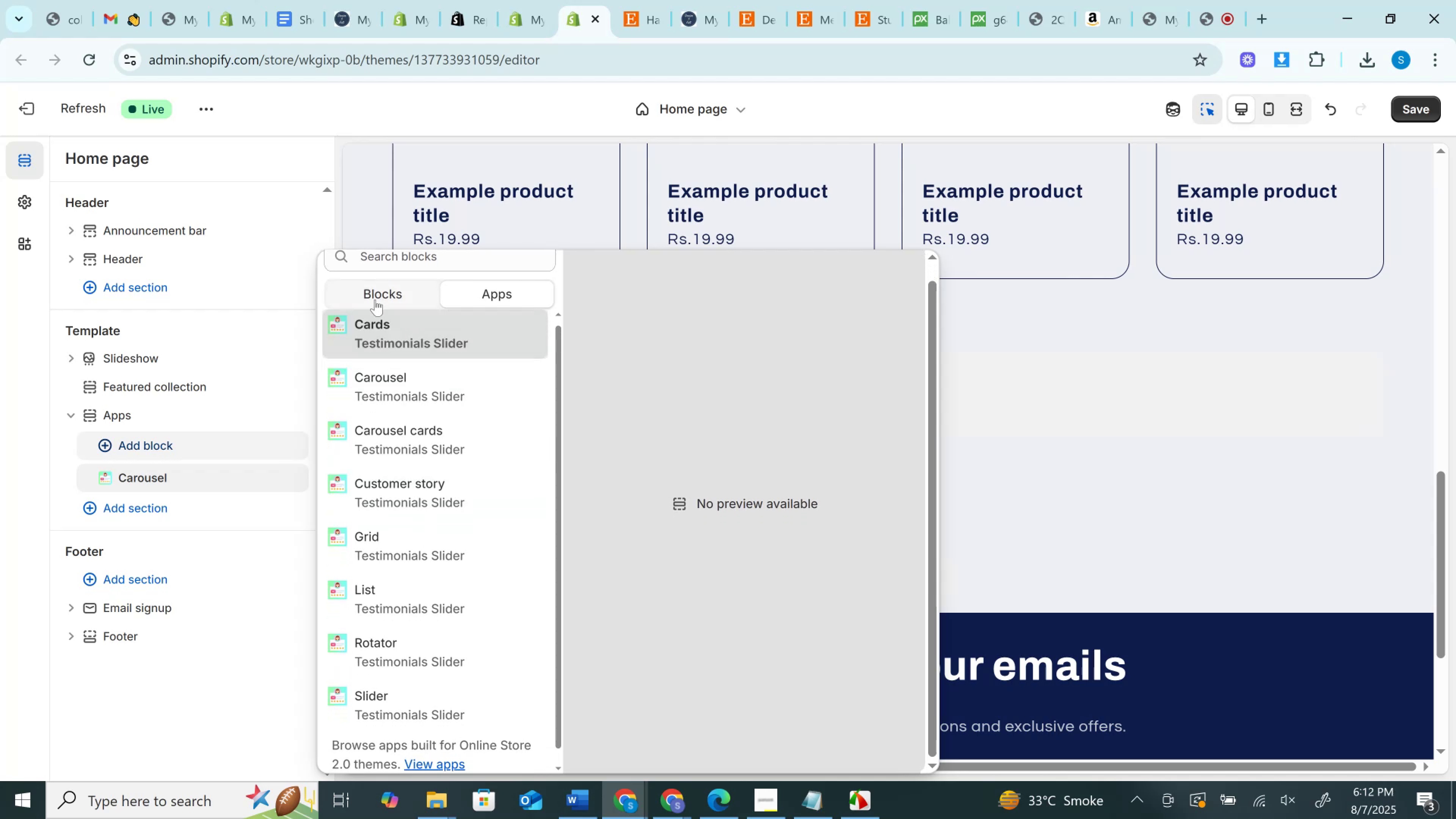 
left_click([373, 296])
 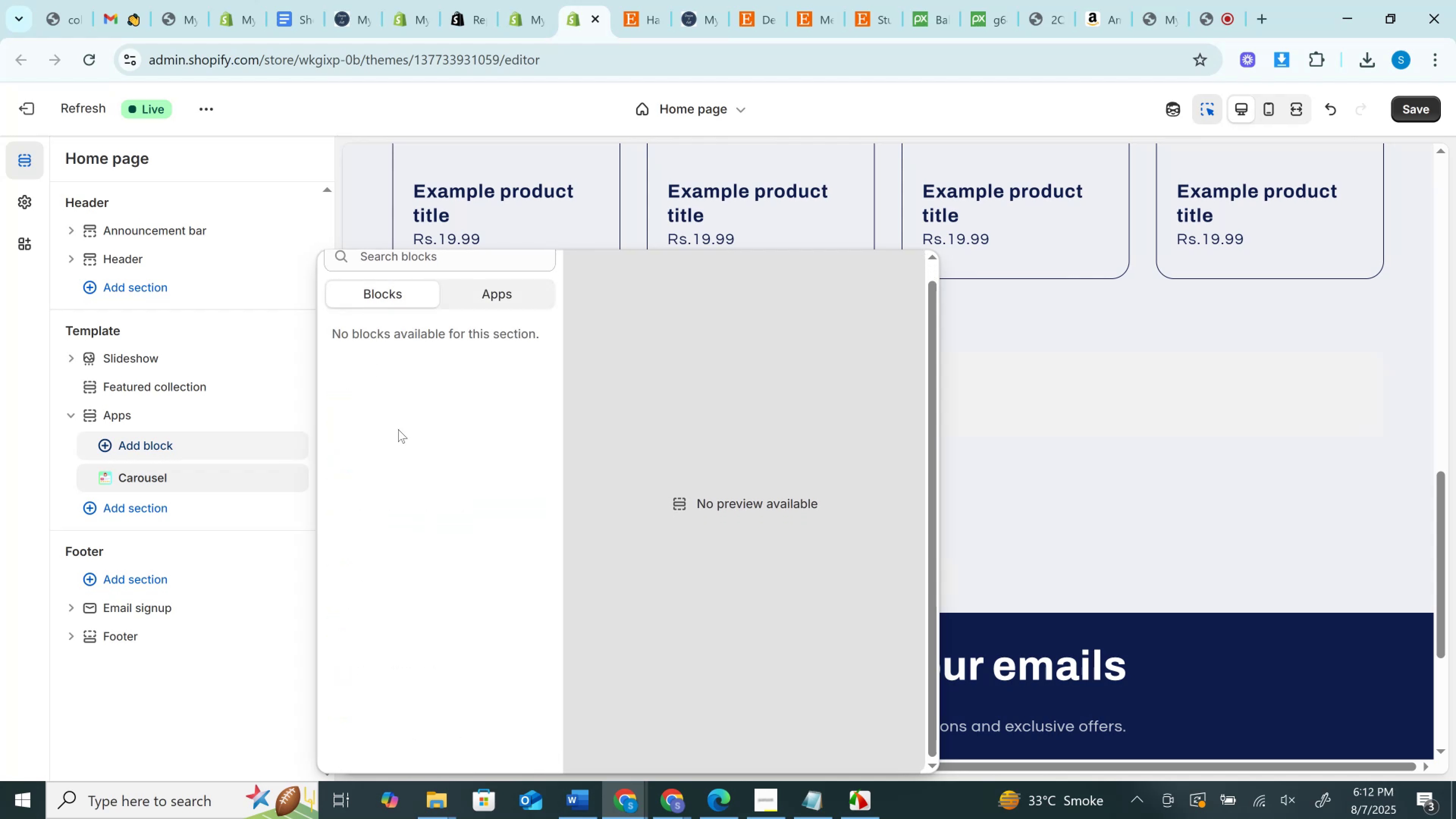 
scroll: coordinate [400, 431], scroll_direction: up, amount: 4.0
 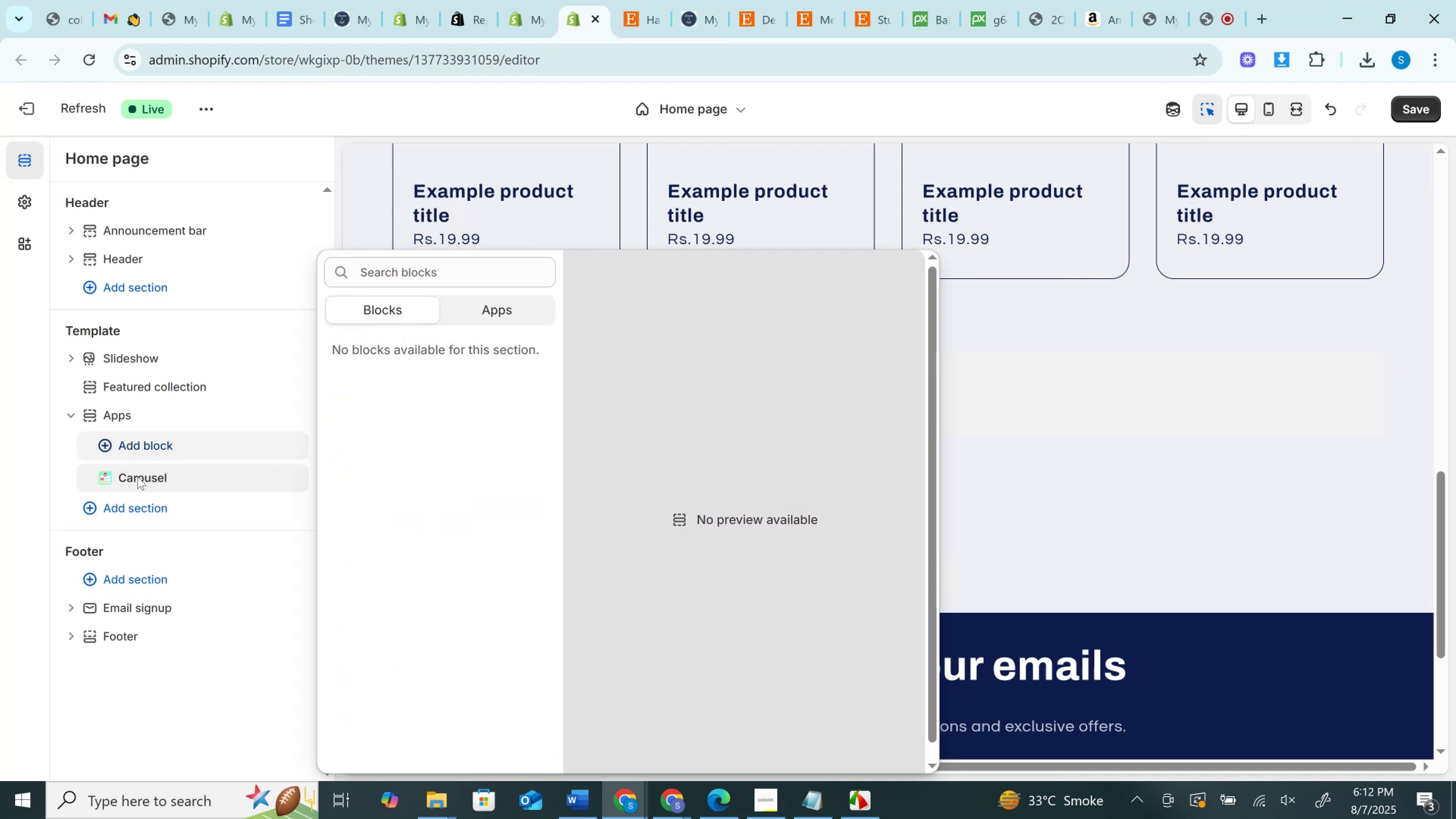 
left_click([137, 476])
 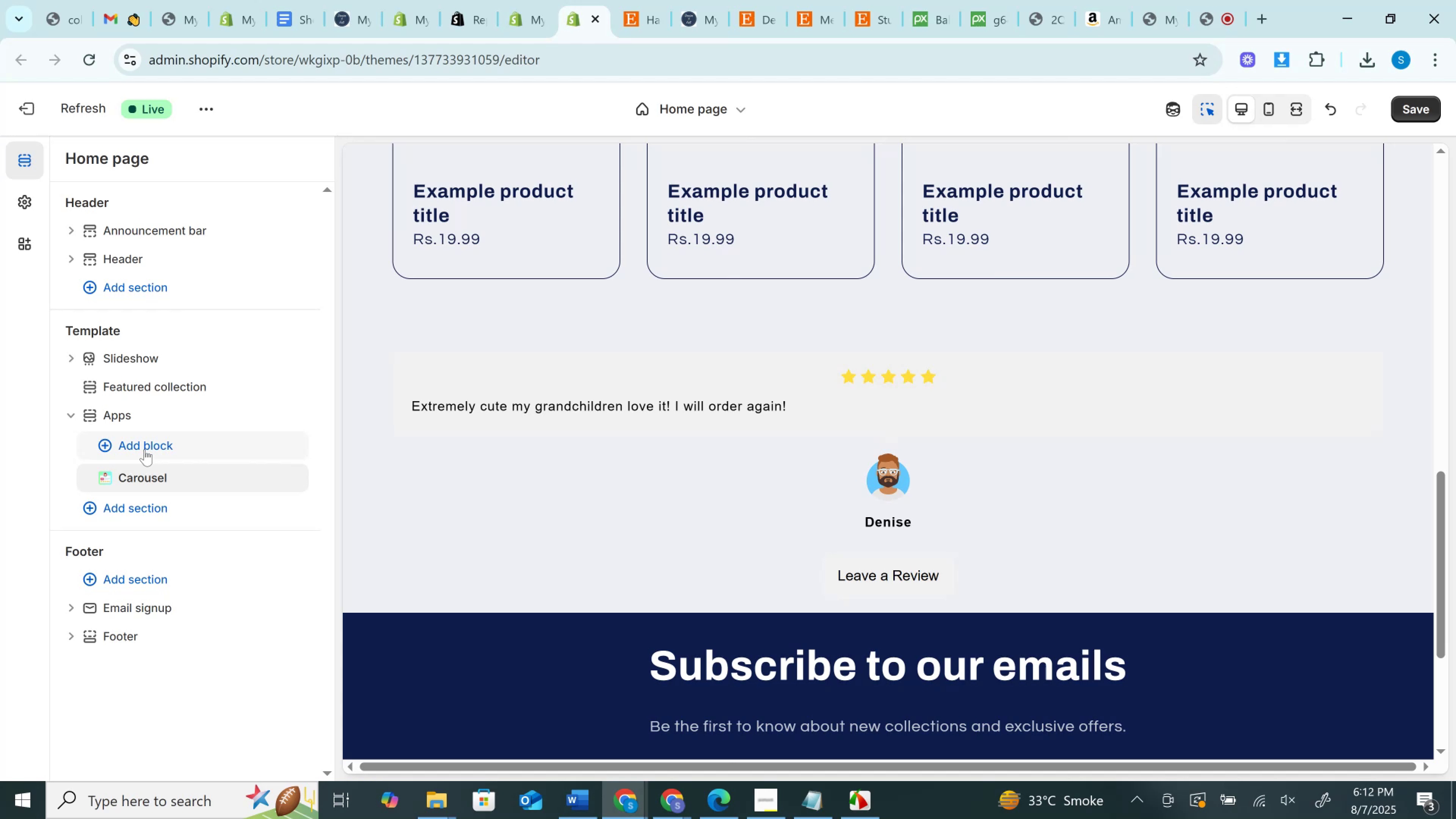 
wait(12.59)
 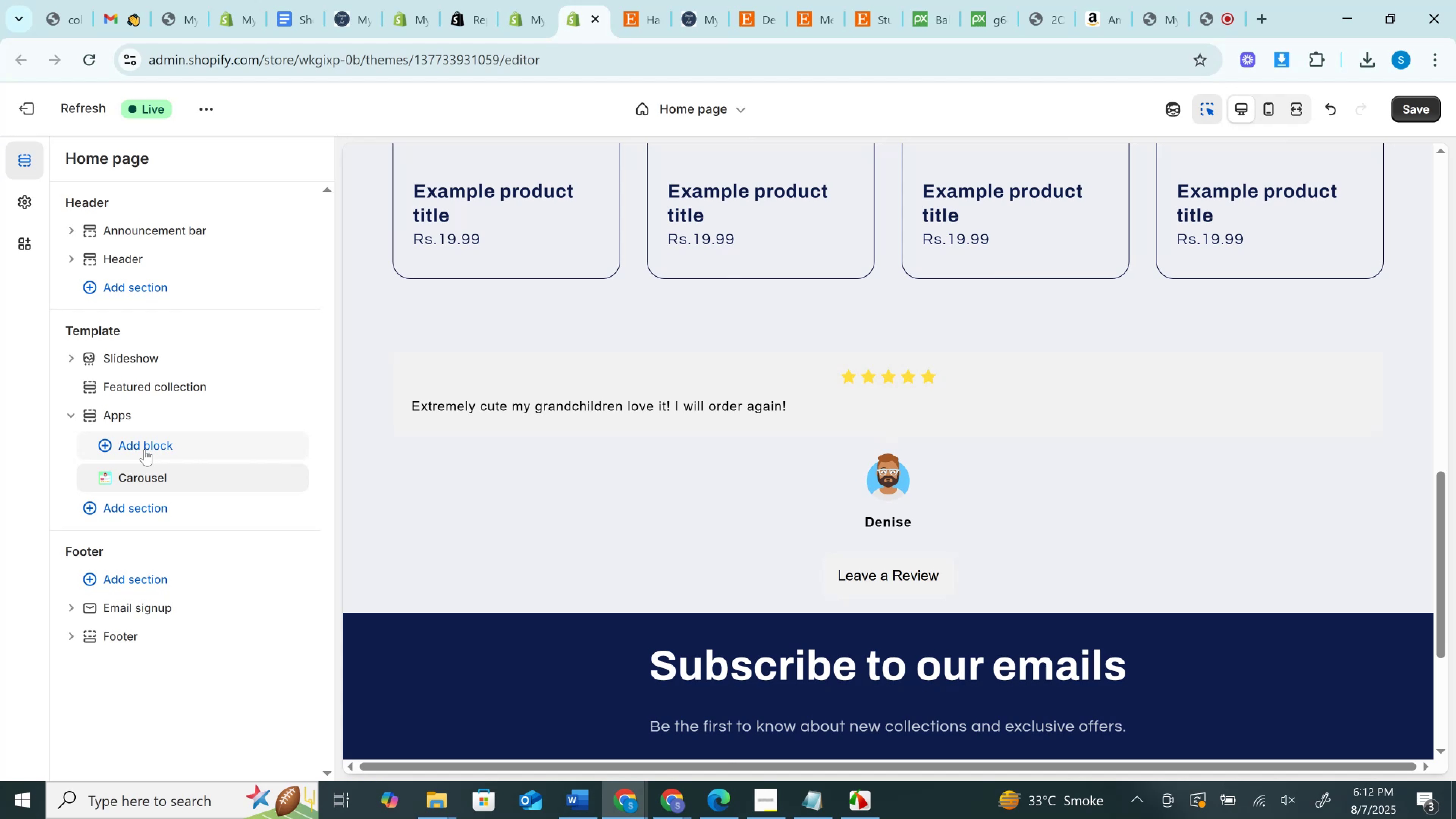 
scroll: coordinate [822, 355], scroll_direction: up, amount: 9.0
 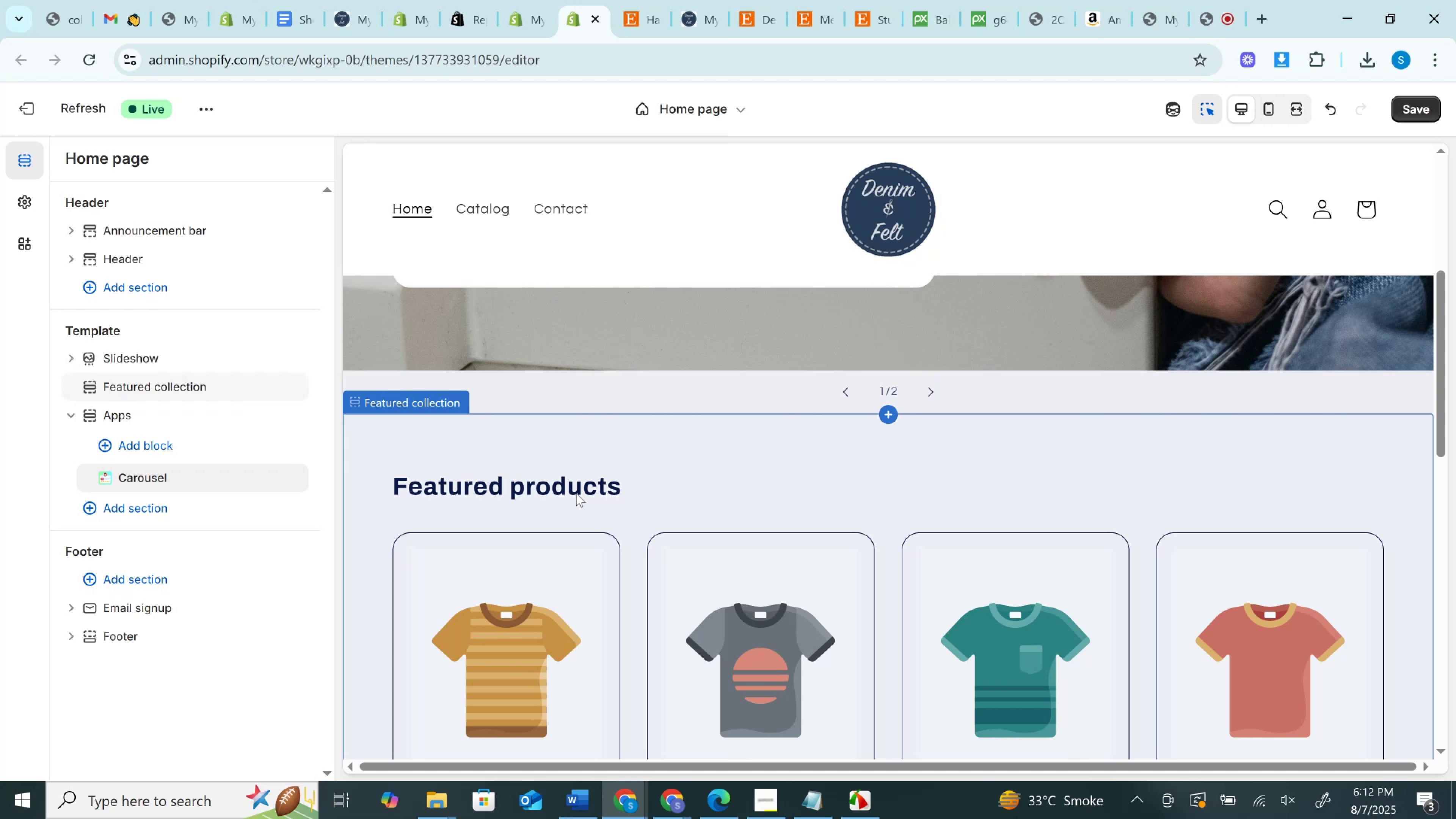 
wait(6.4)
 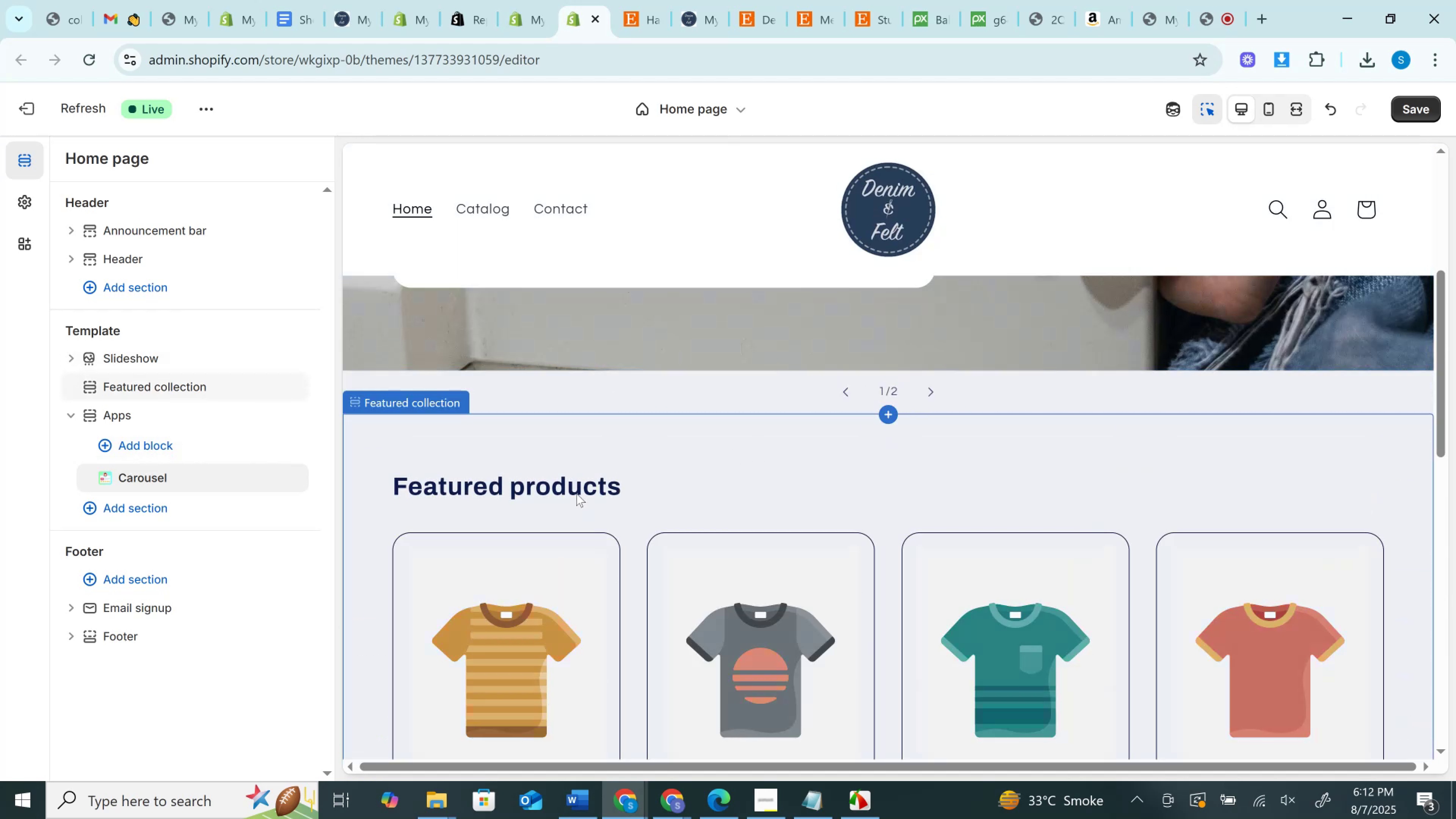 
scroll: coordinate [639, 437], scroll_direction: down, amount: 2.0
 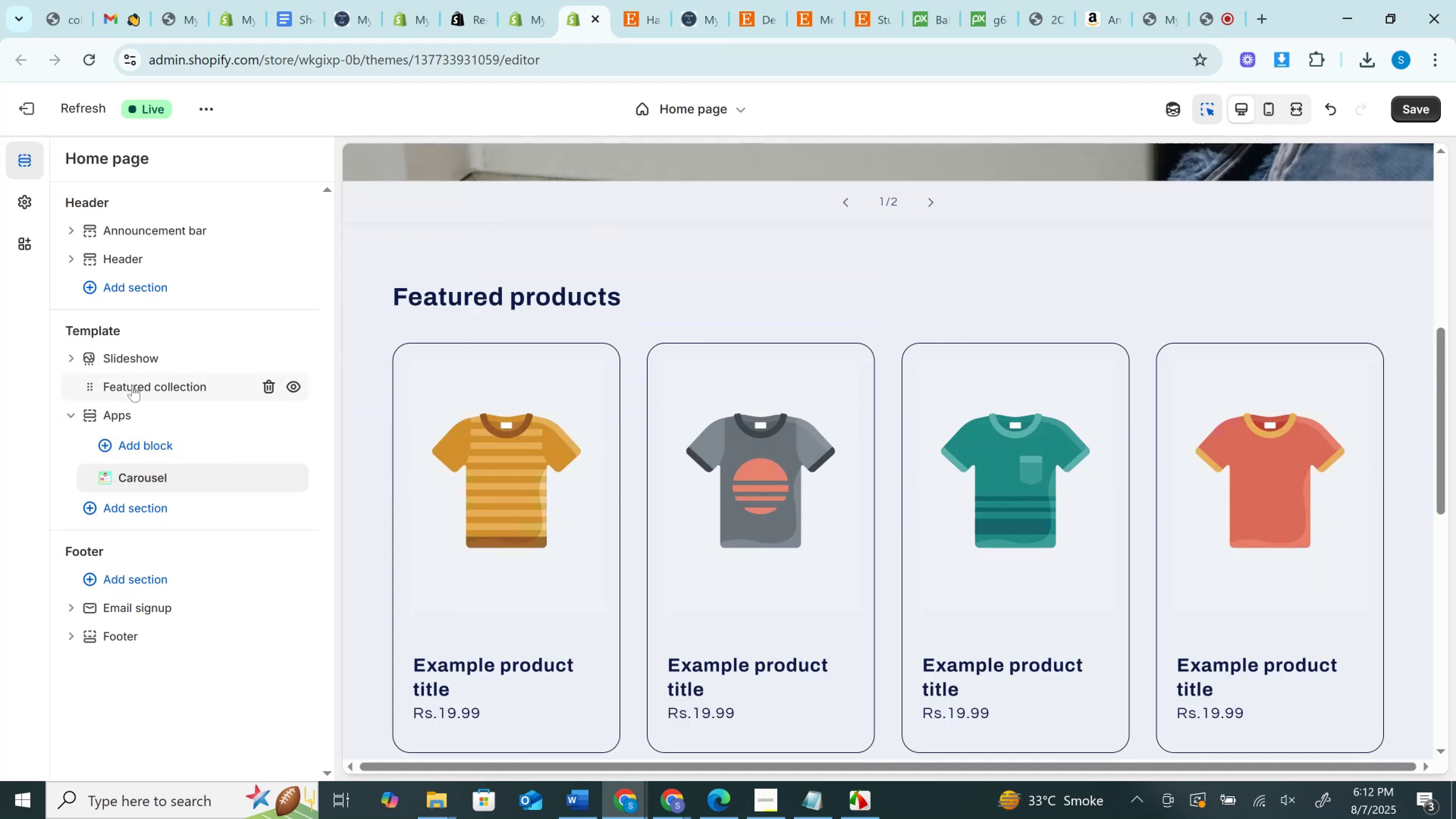 
wait(5.18)
 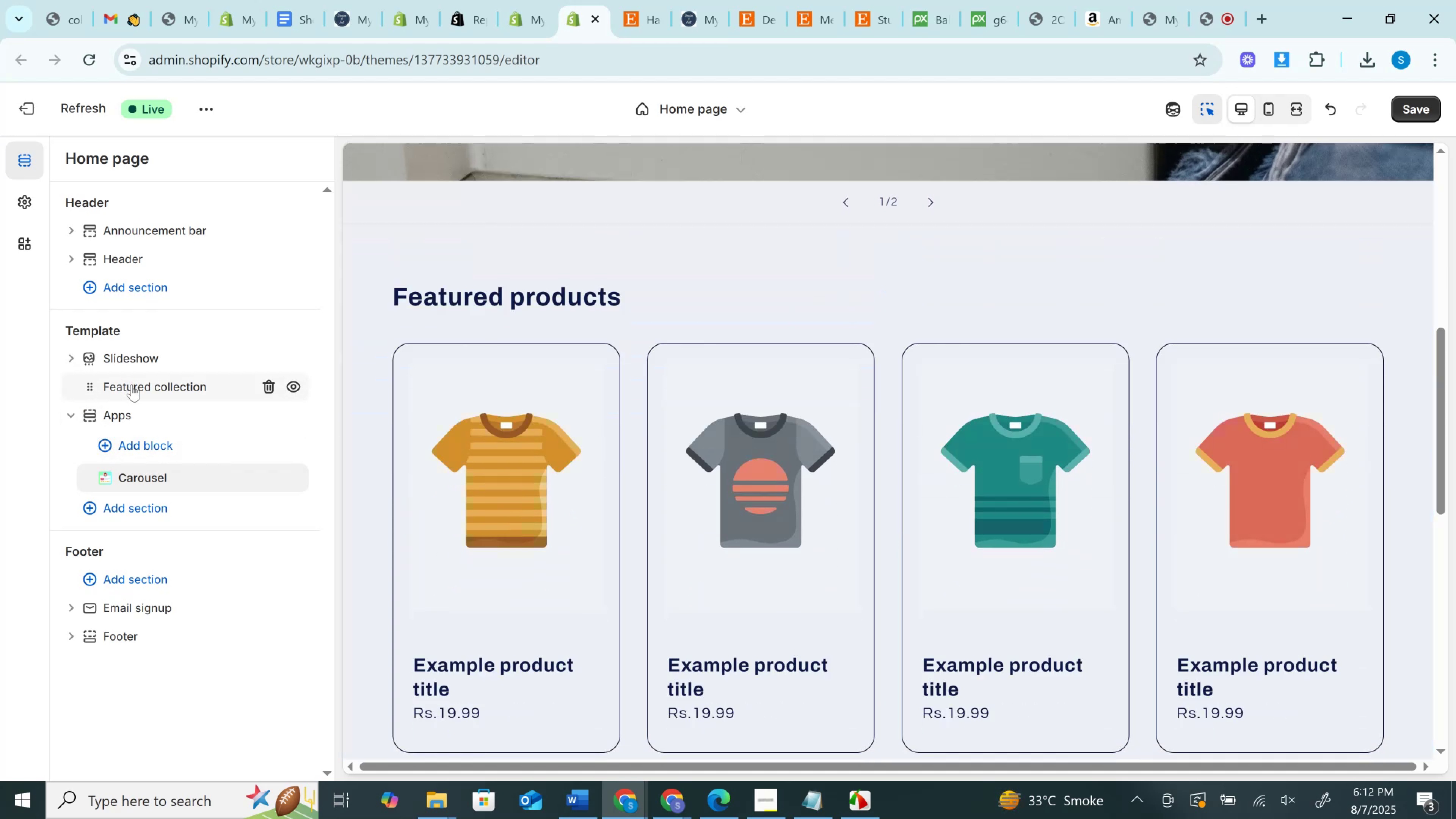 
scroll: coordinate [747, 384], scroll_direction: down, amount: 2.0
 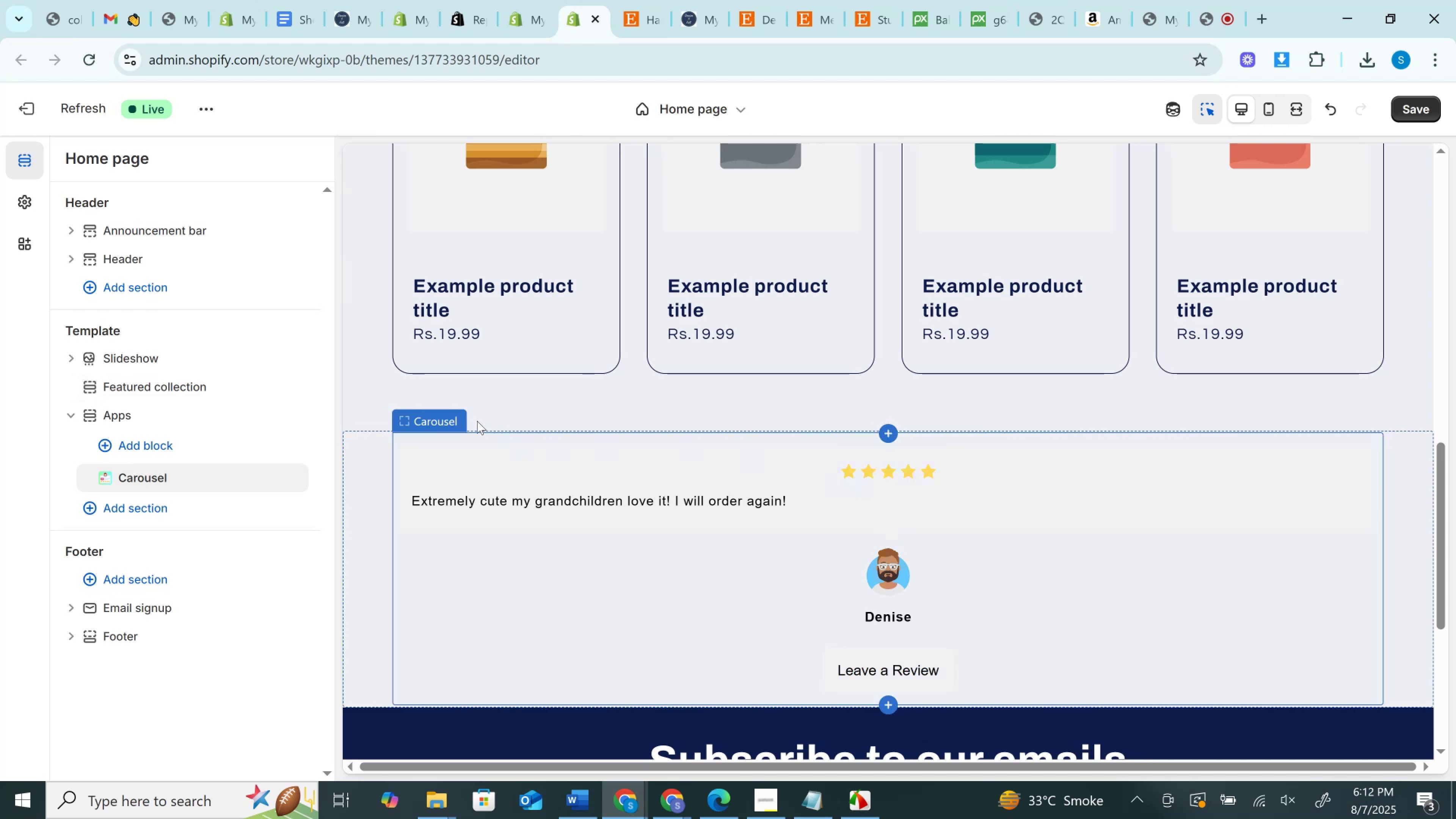 
left_click([441, 419])
 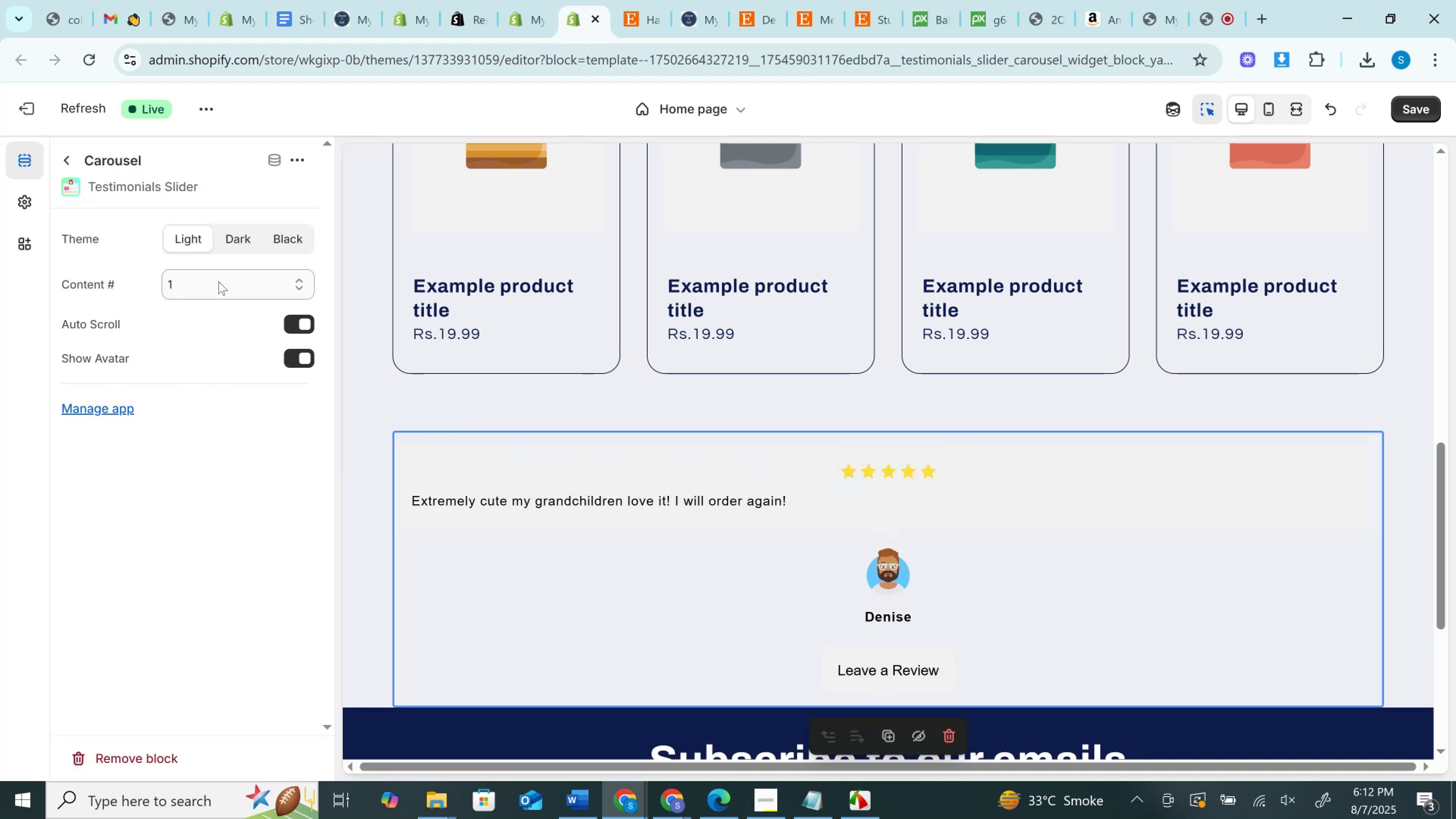 
scroll: coordinate [148, 322], scroll_direction: up, amount: 2.0
 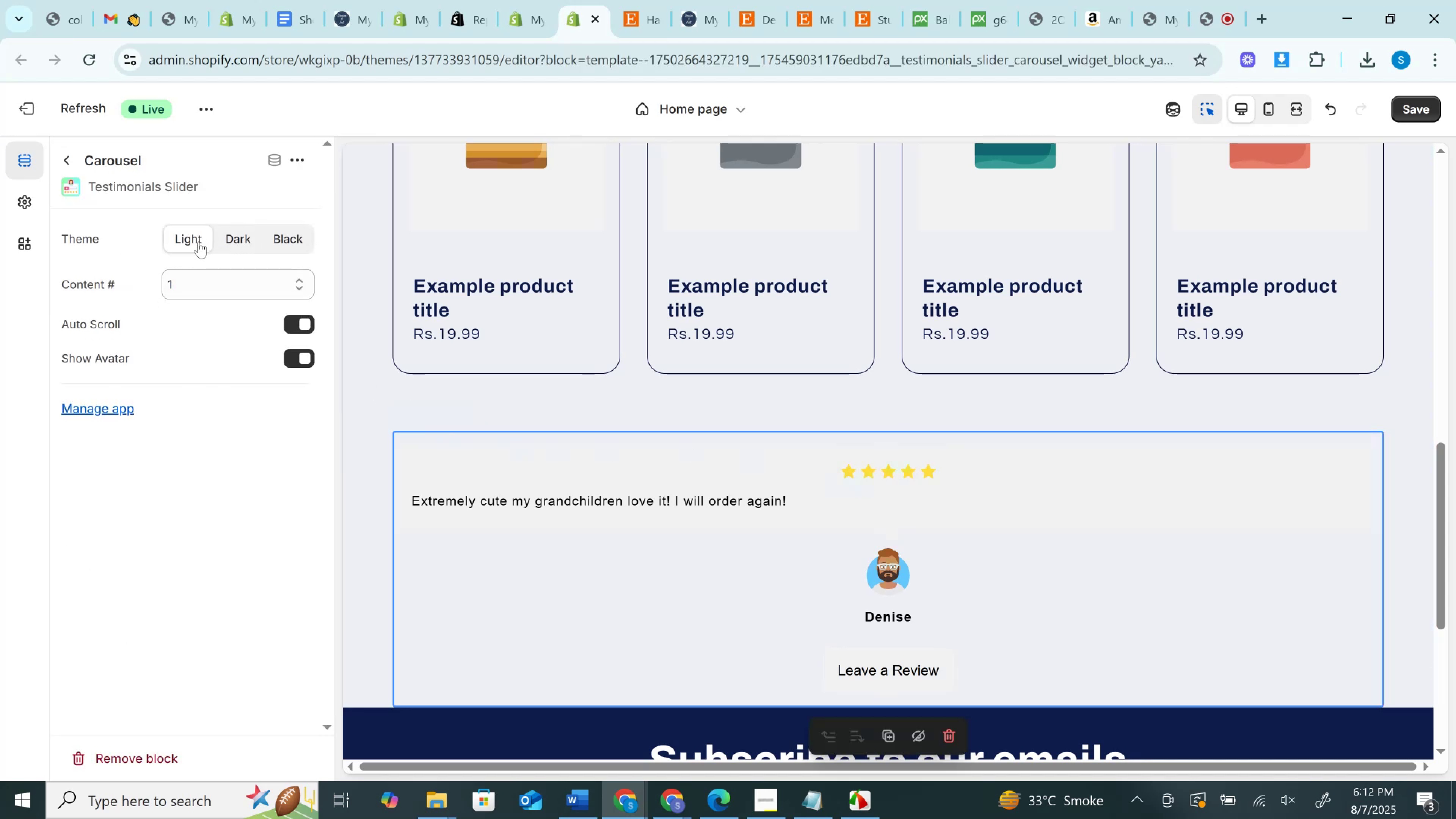 
left_click([279, 242])
 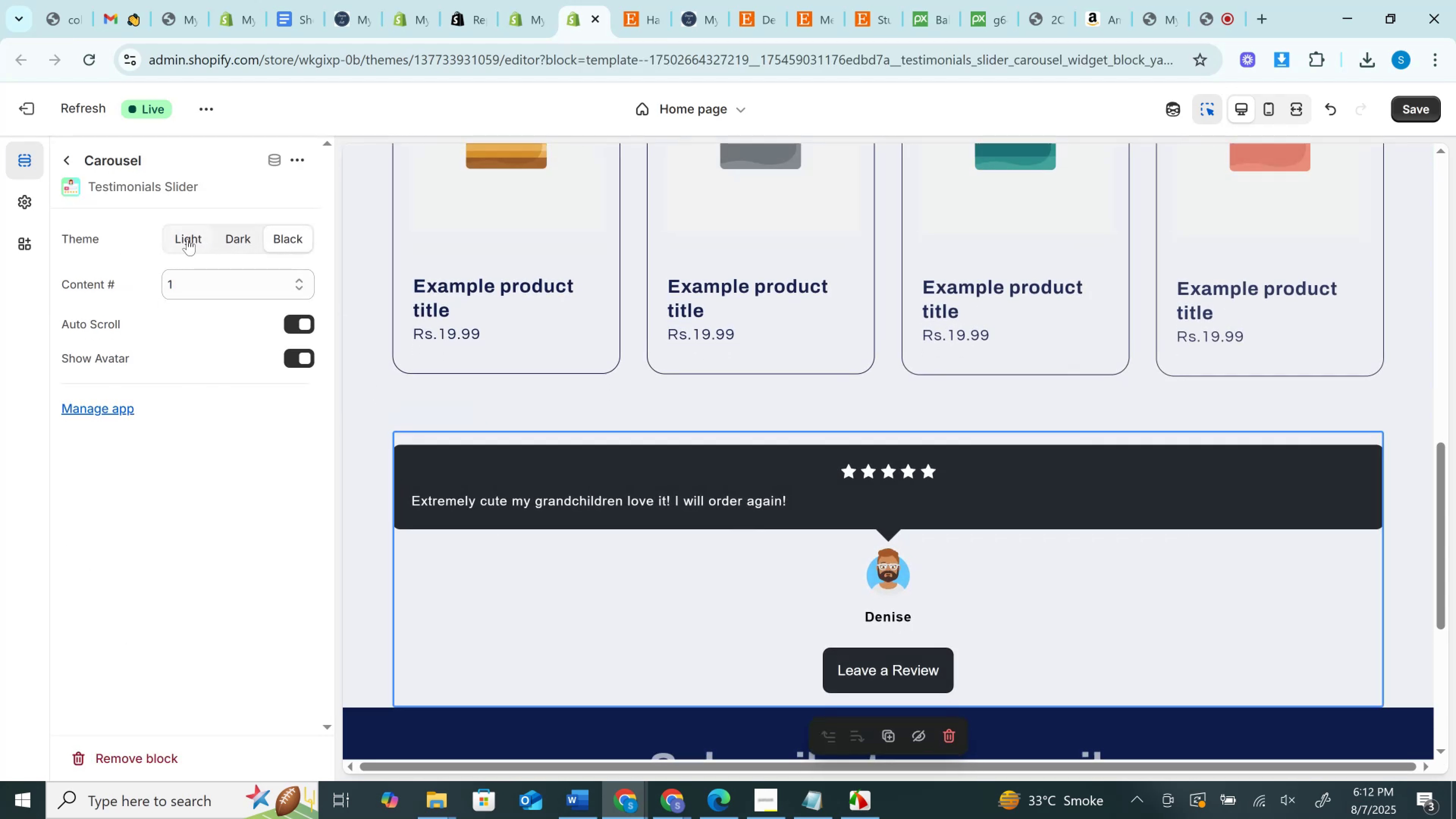 
left_click([187, 239])
 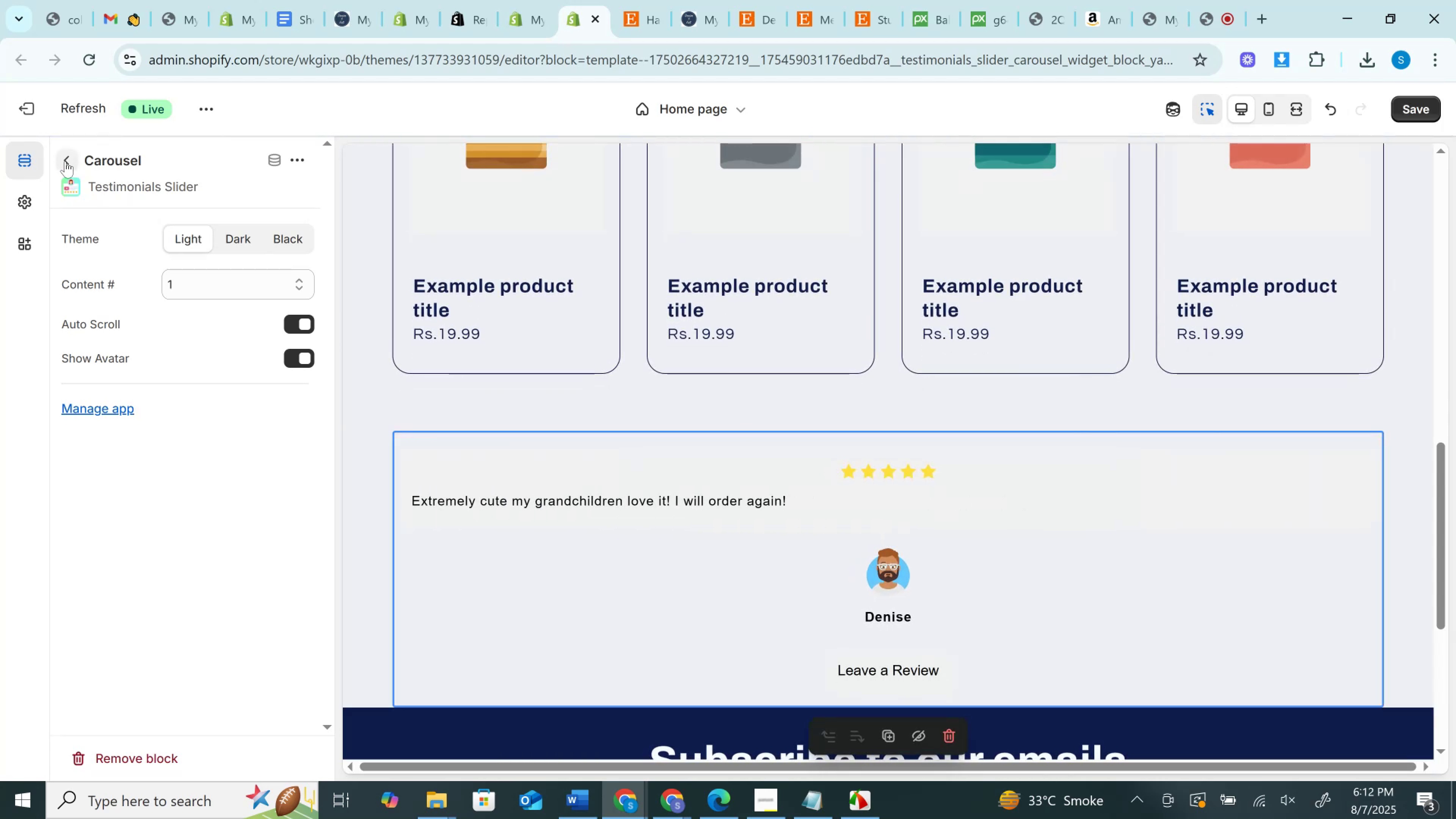 
left_click([65, 161])
 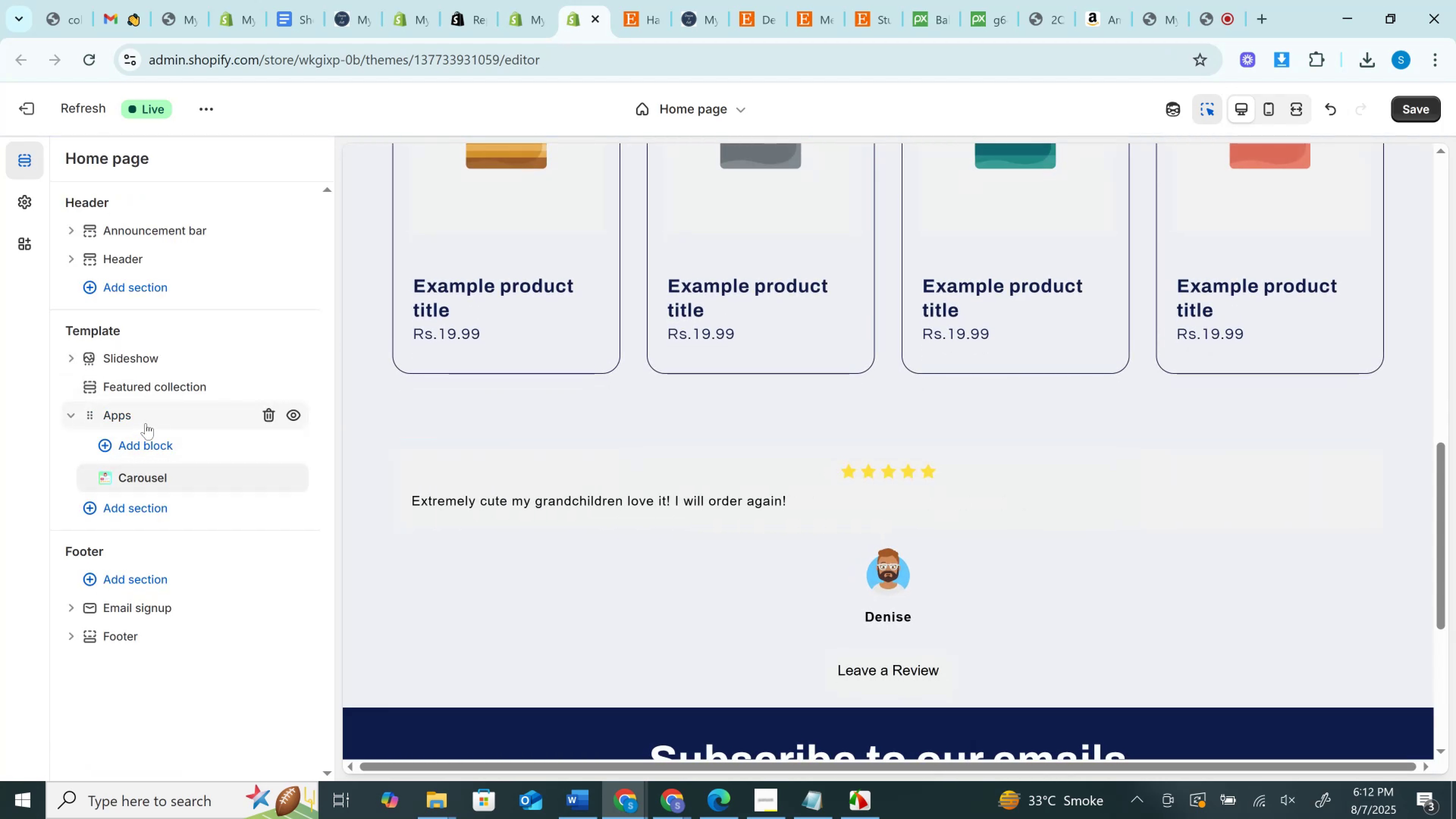 
left_click([146, 423])
 